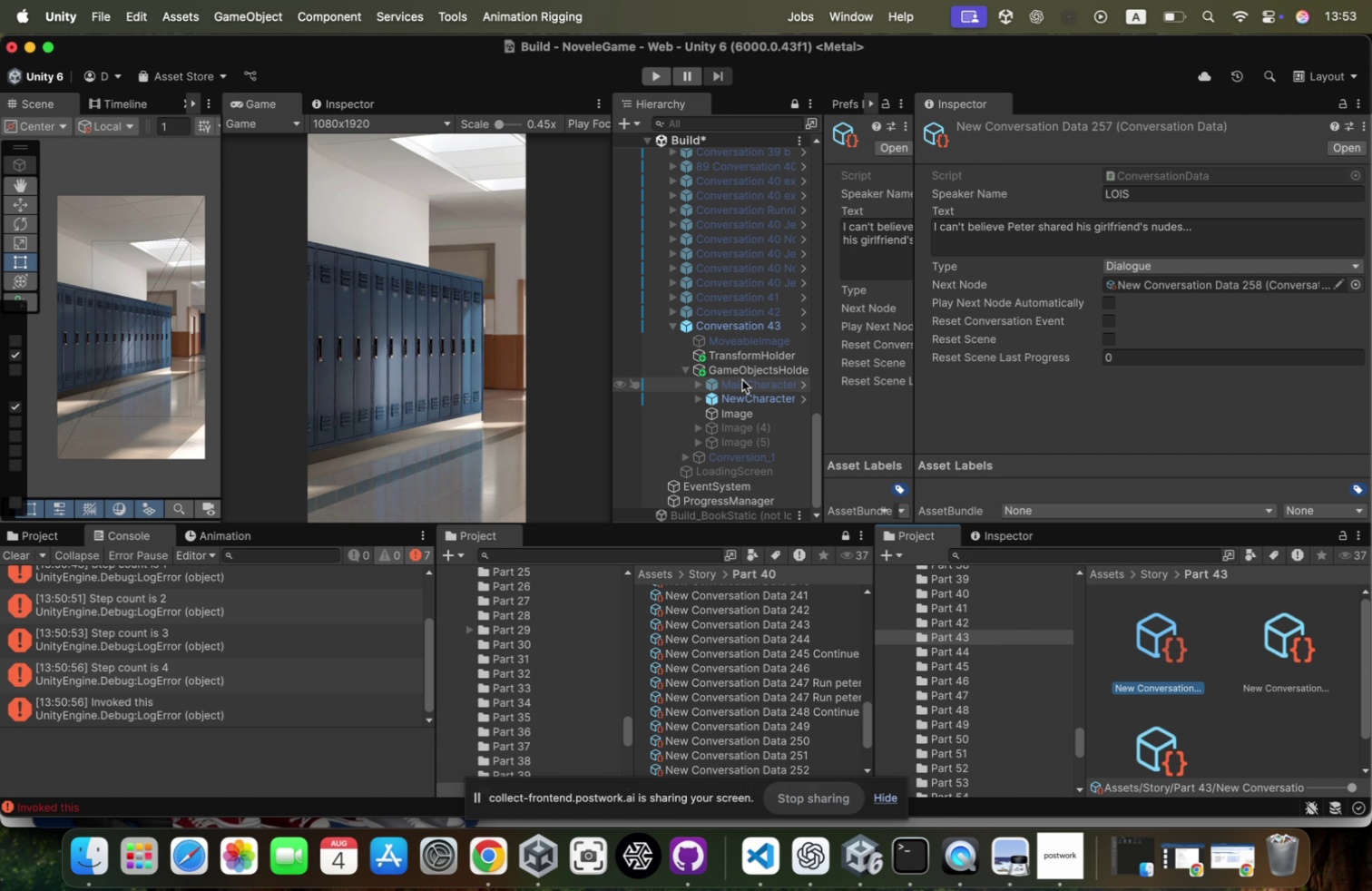 
left_click([742, 379])
 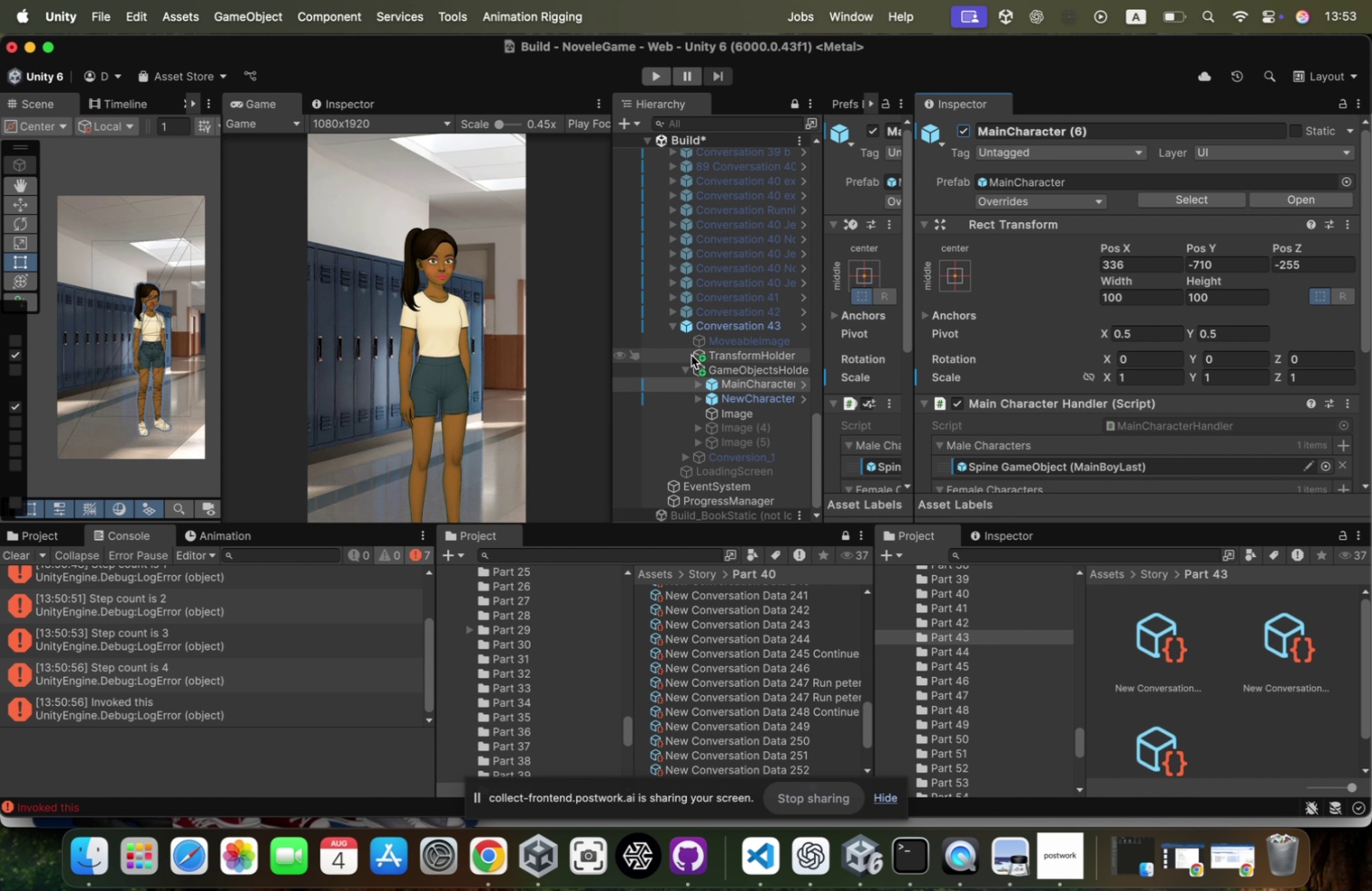 
left_click([710, 396])
 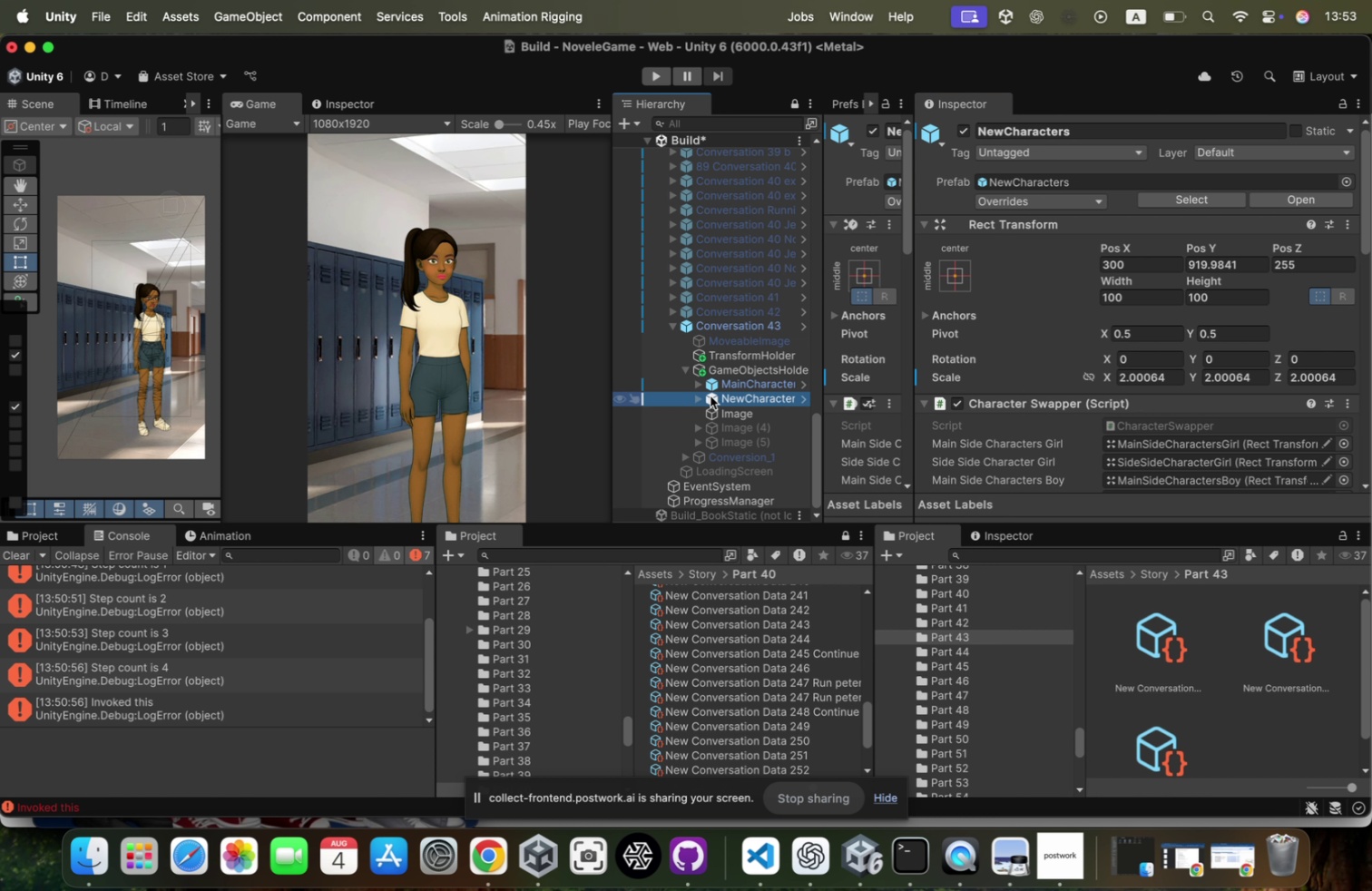 
key(ArrowRight)
 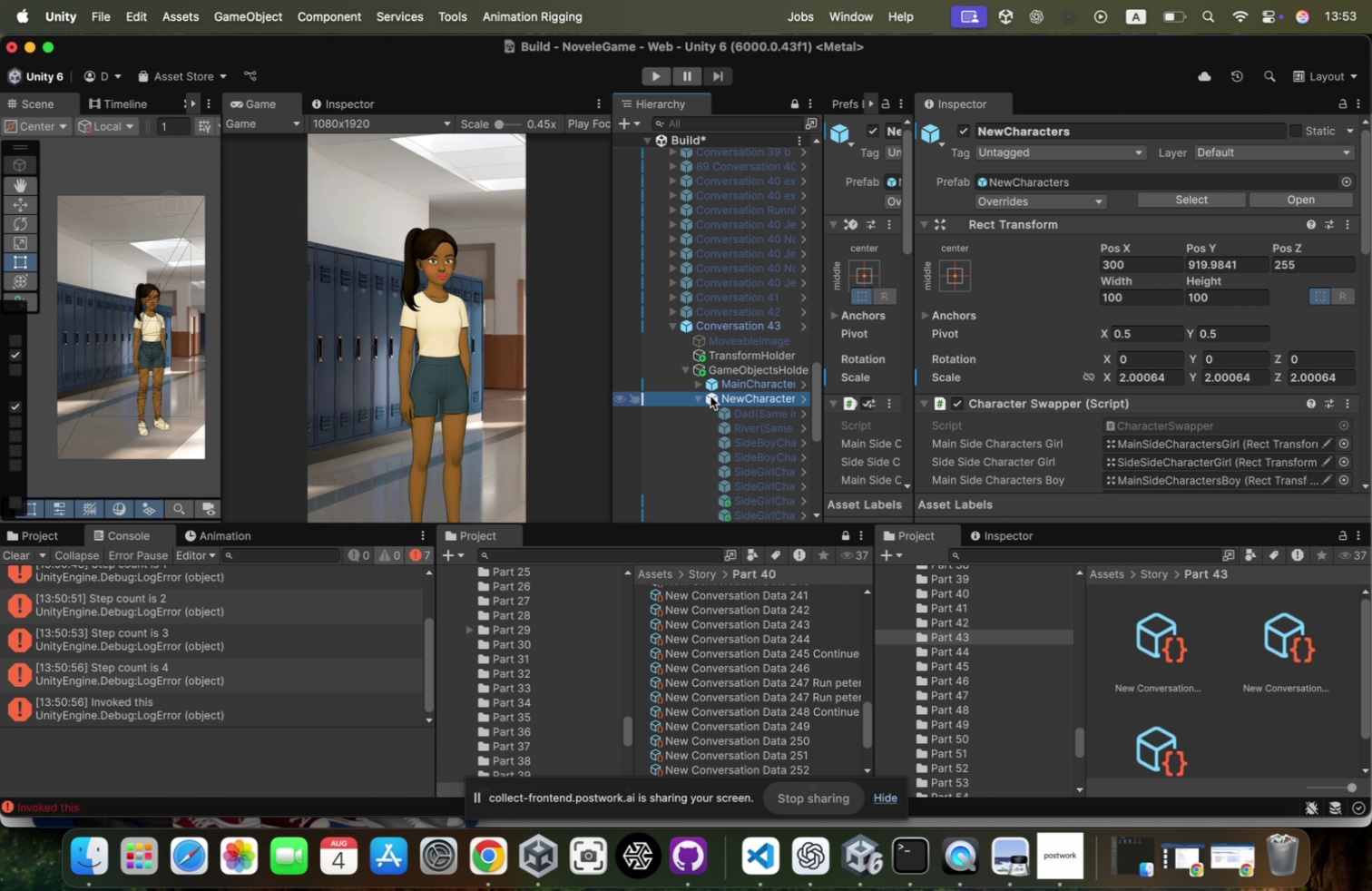 
key(ArrowDown)
 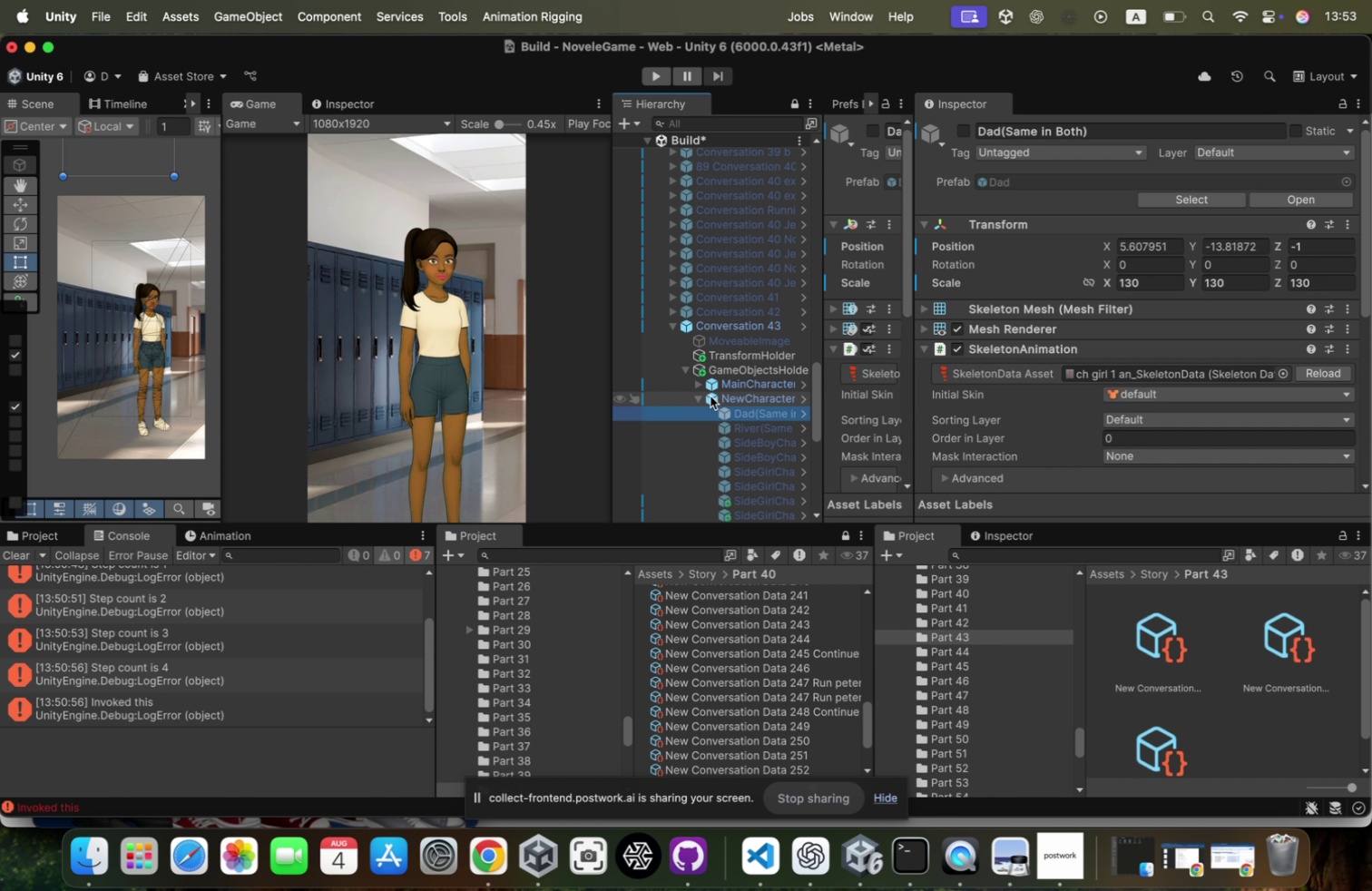 
scroll: coordinate [710, 396], scroll_direction: down, amount: 54.0
 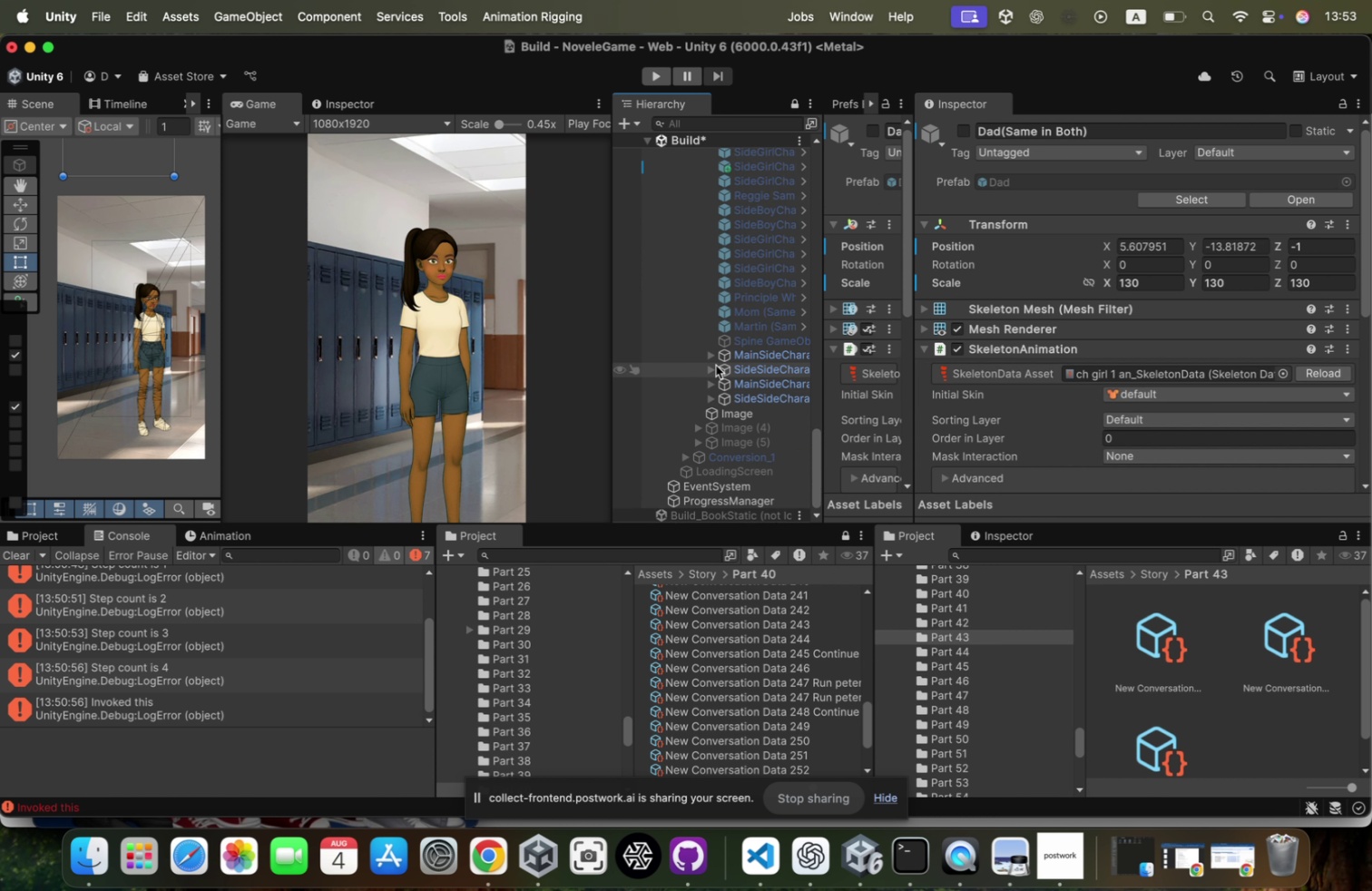 
left_click([711, 355])
 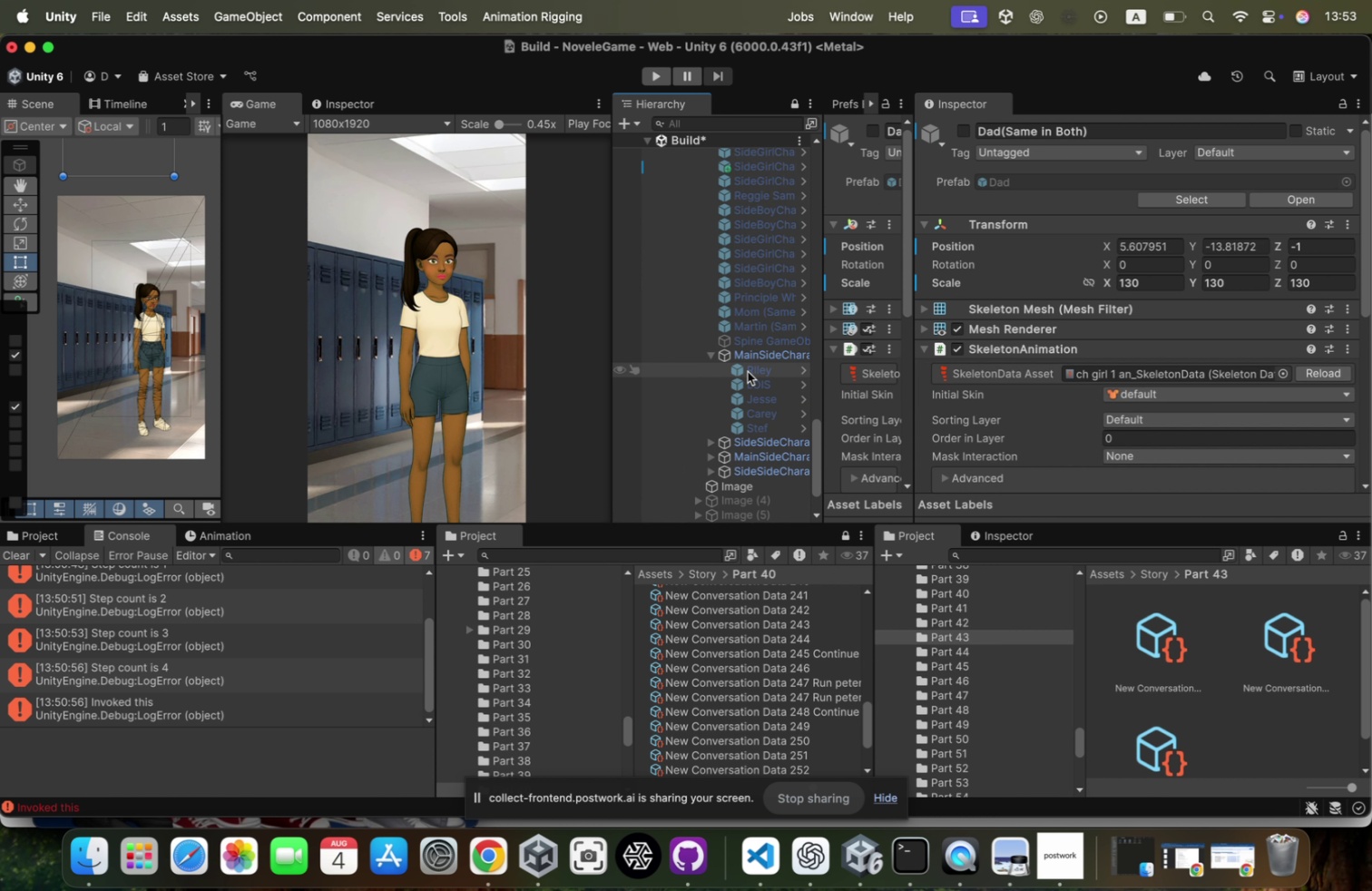 
left_click([749, 371])
 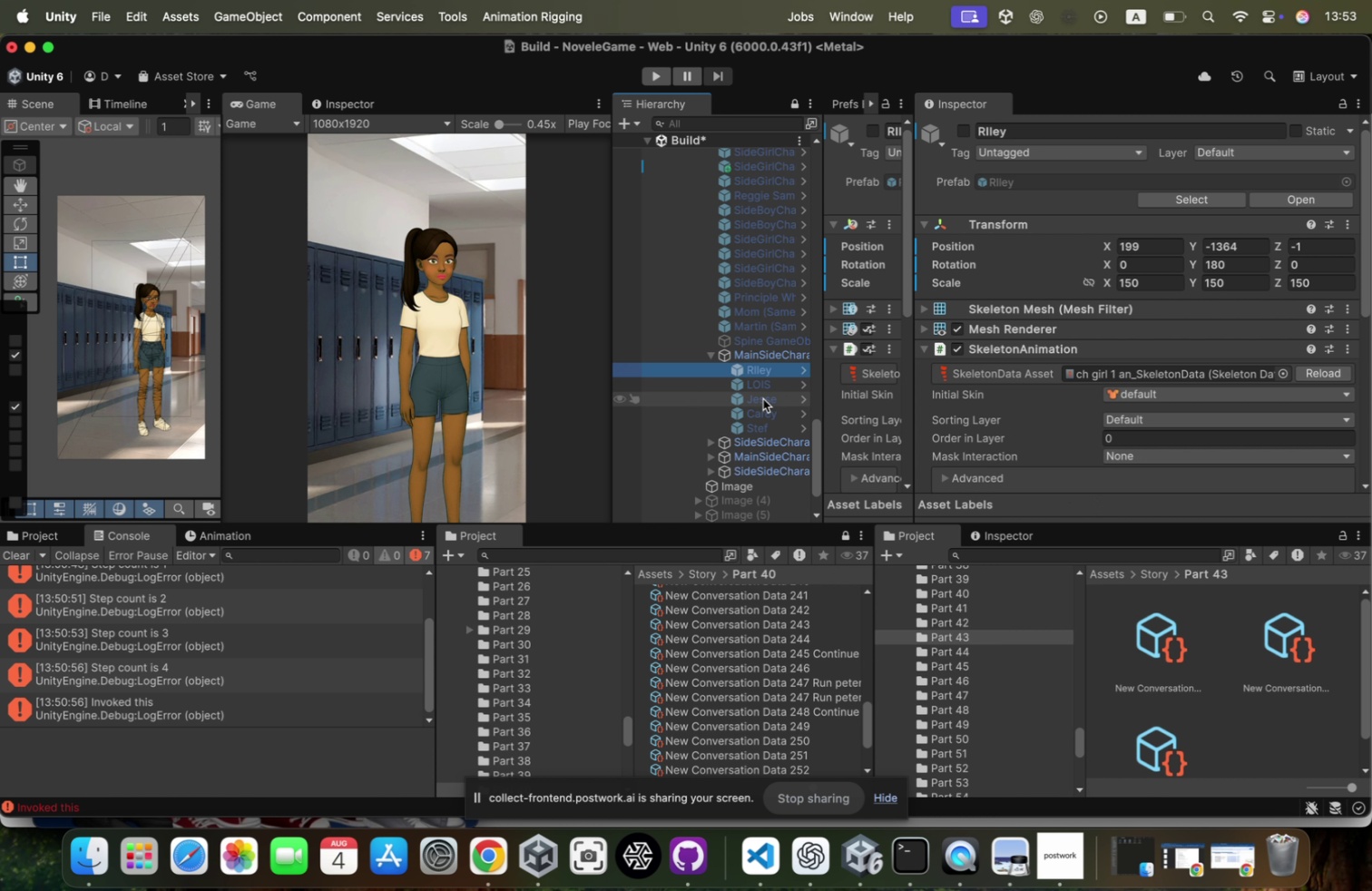 
left_click([768, 388])
 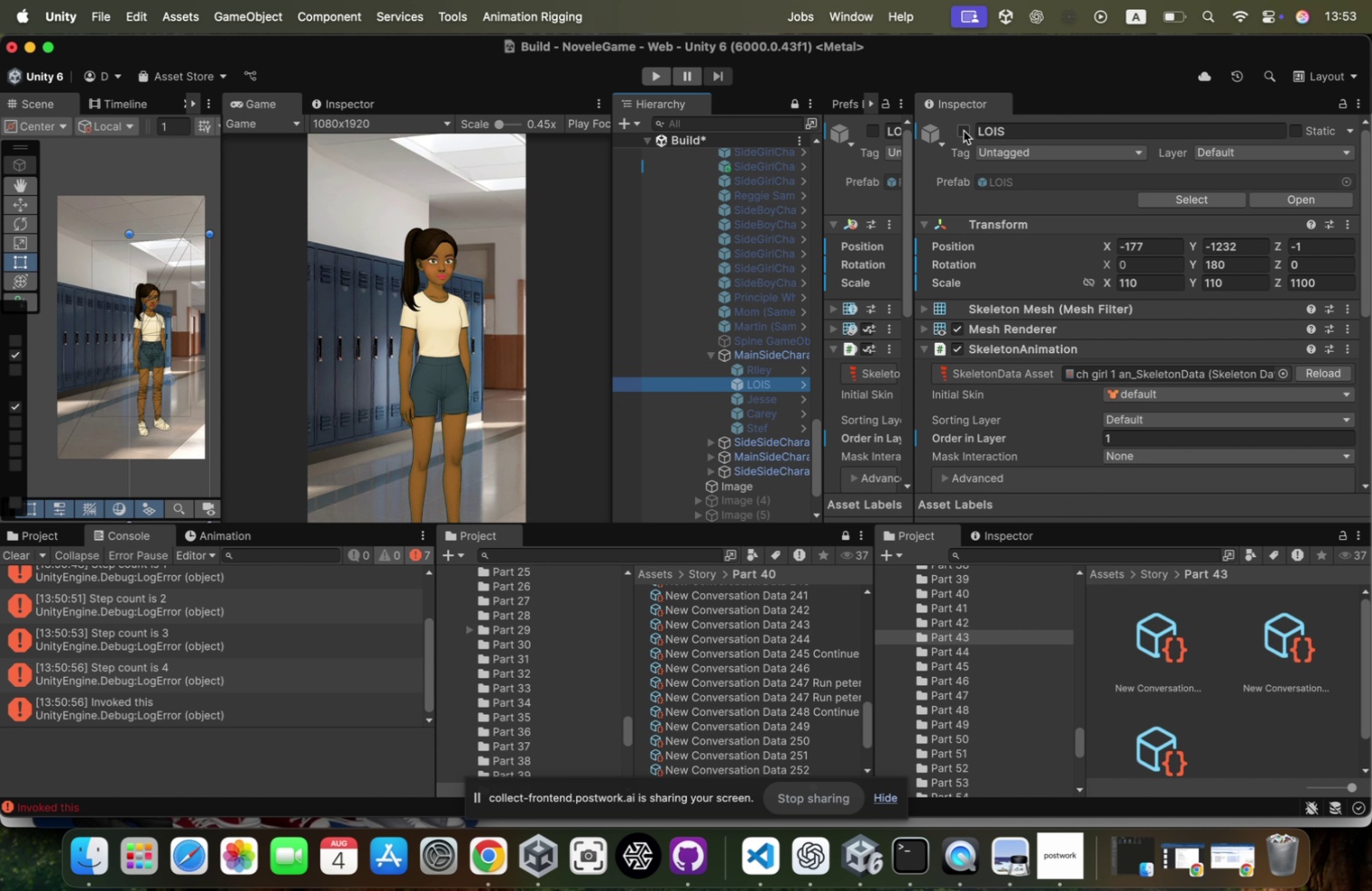 
left_click([963, 133])
 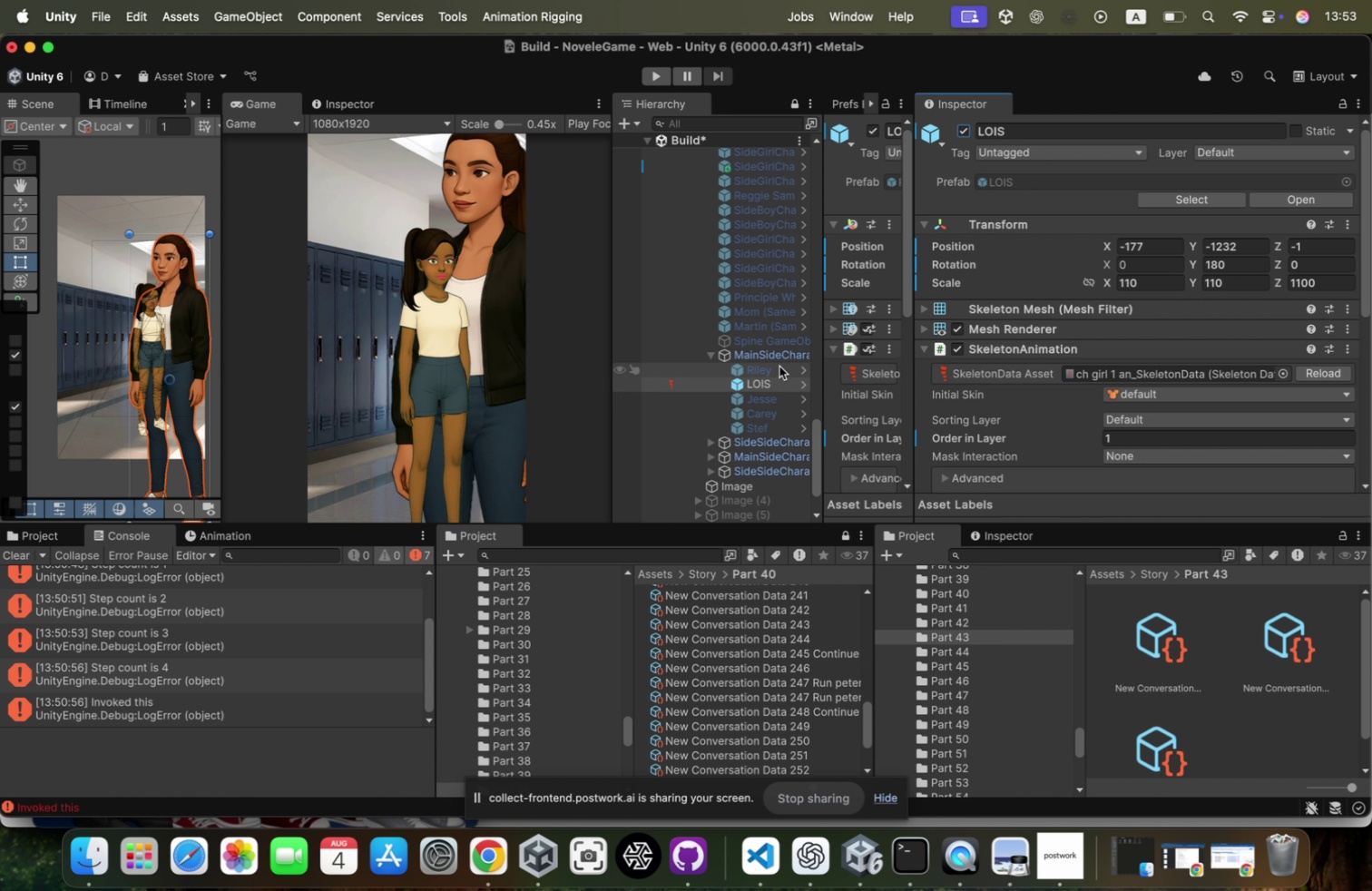 
left_click([779, 367])
 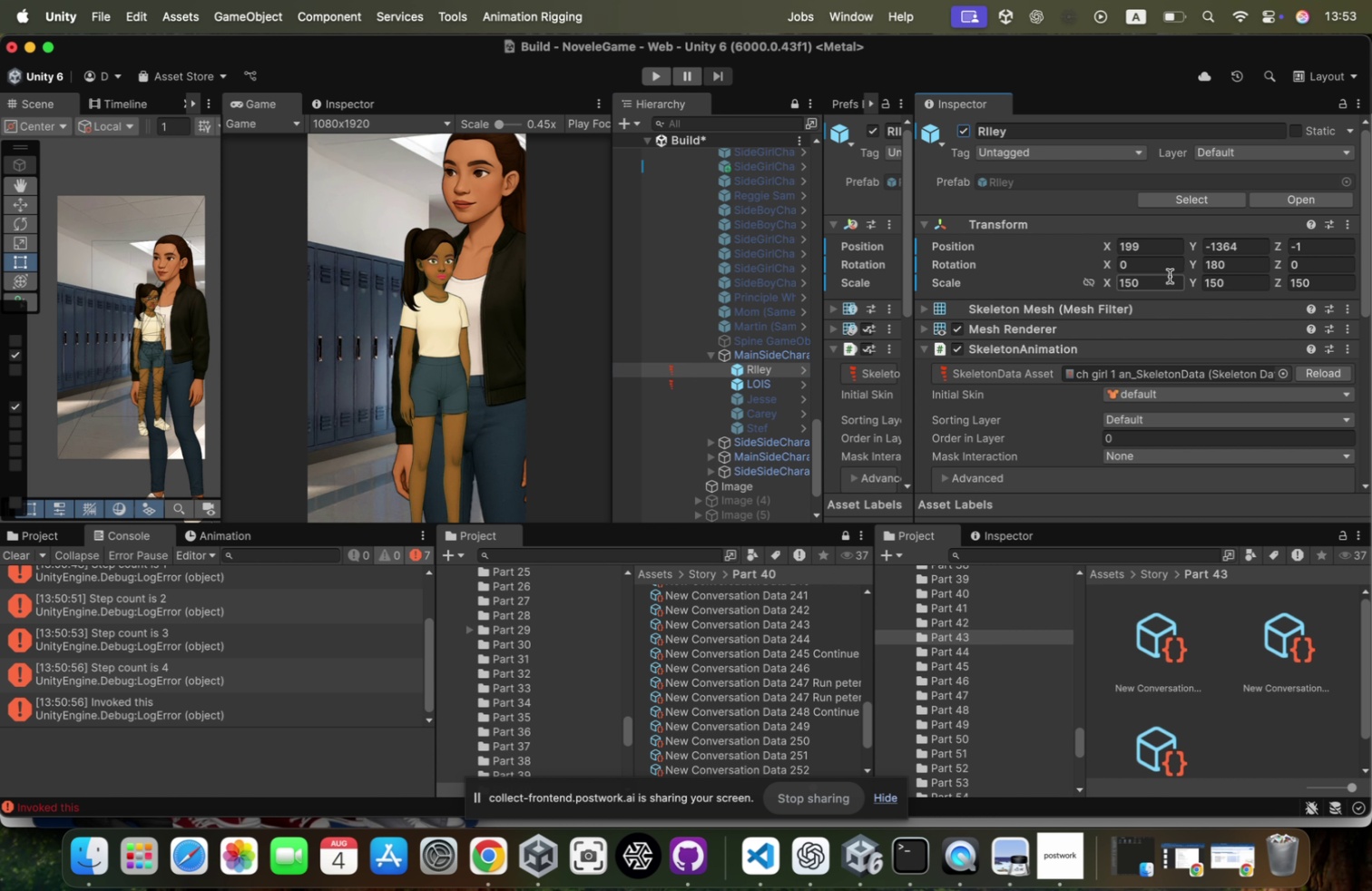 
type(90)
key(Tab)
type(90)
key(Tab)
type(90)
 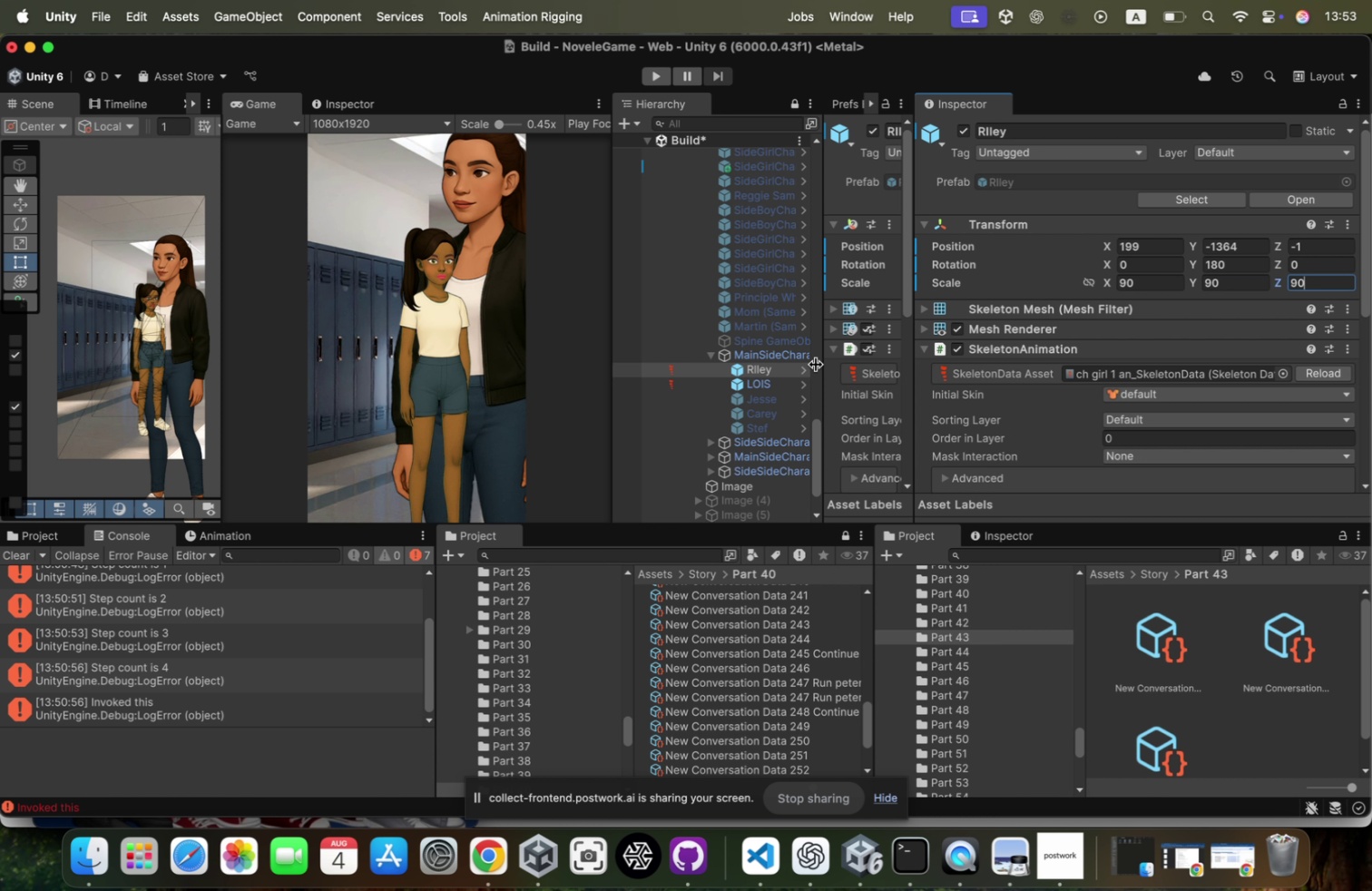 
left_click([784, 381])
 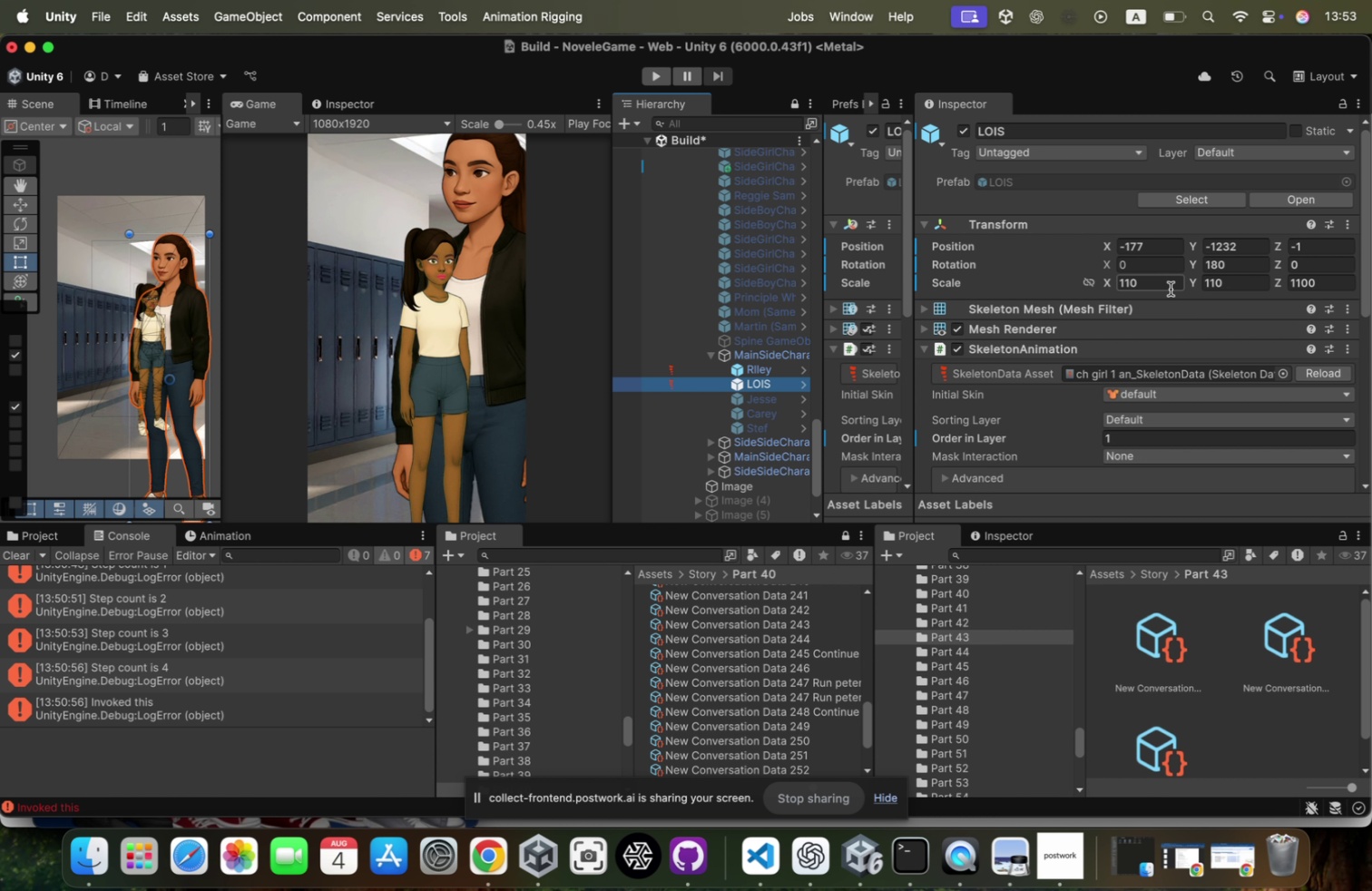 
left_click([1170, 287])
 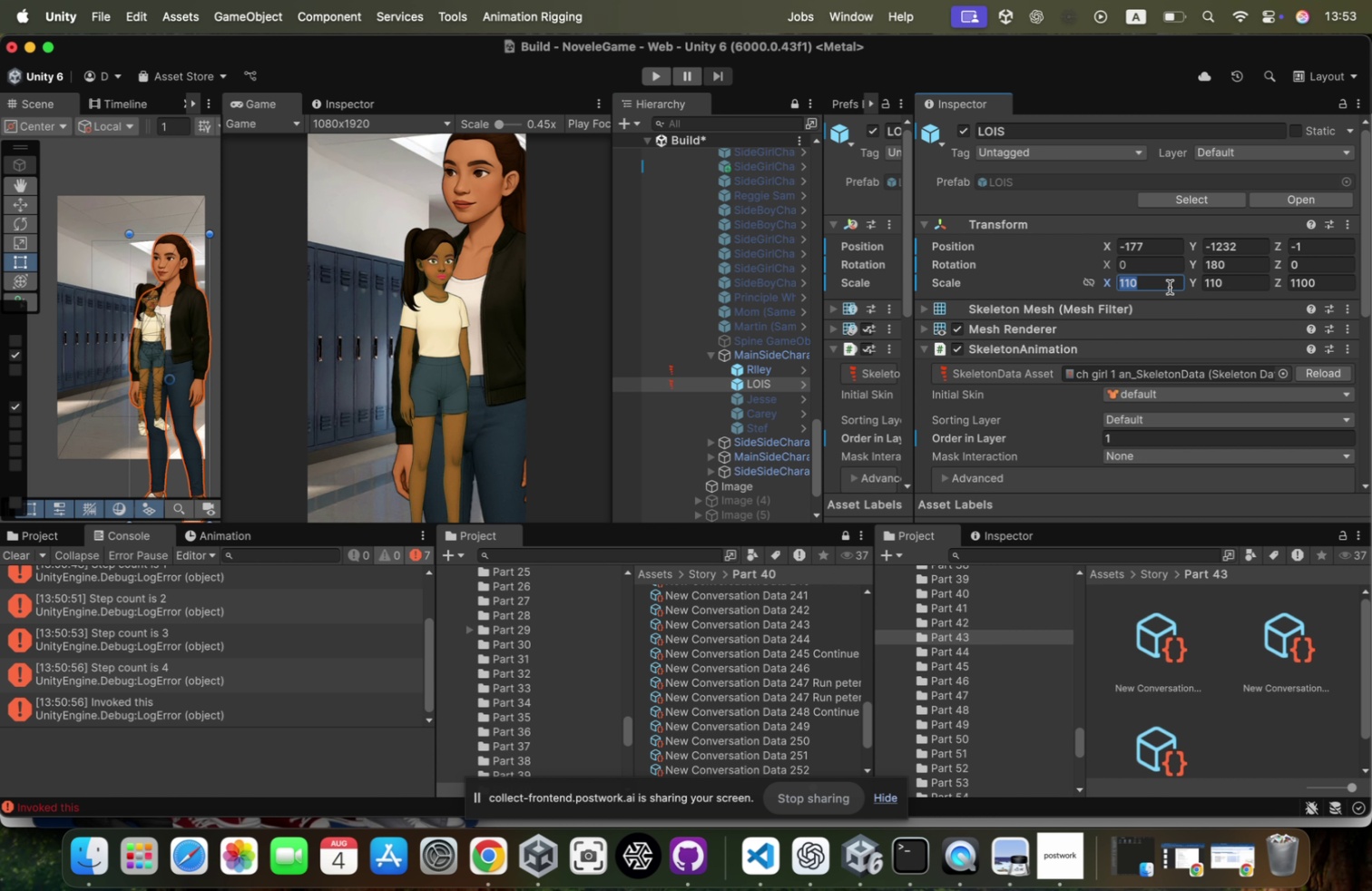 
type(90)
key(Tab)
type(90)
key(Tab)
type(90)
 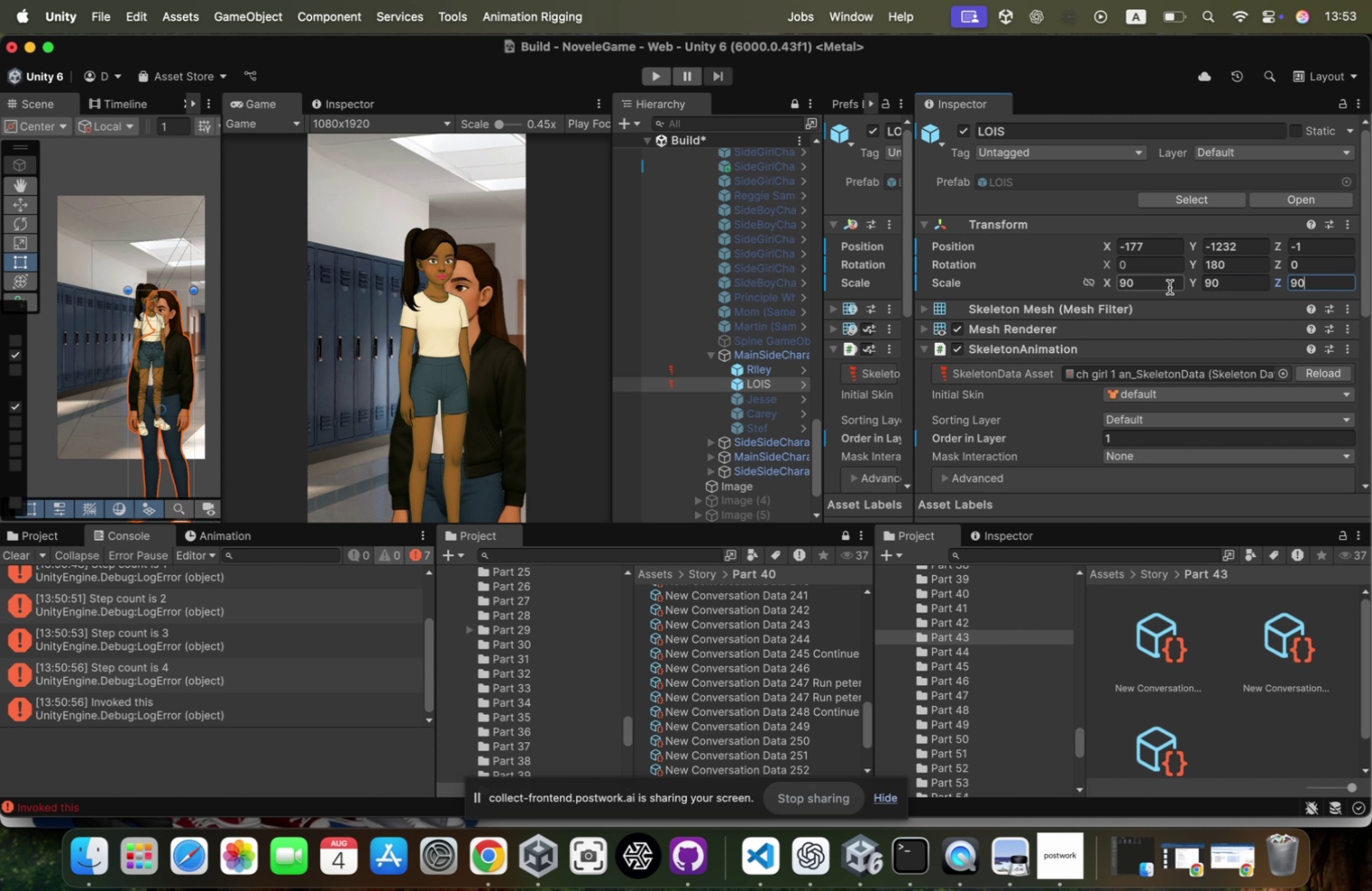 
left_click([1170, 287])
 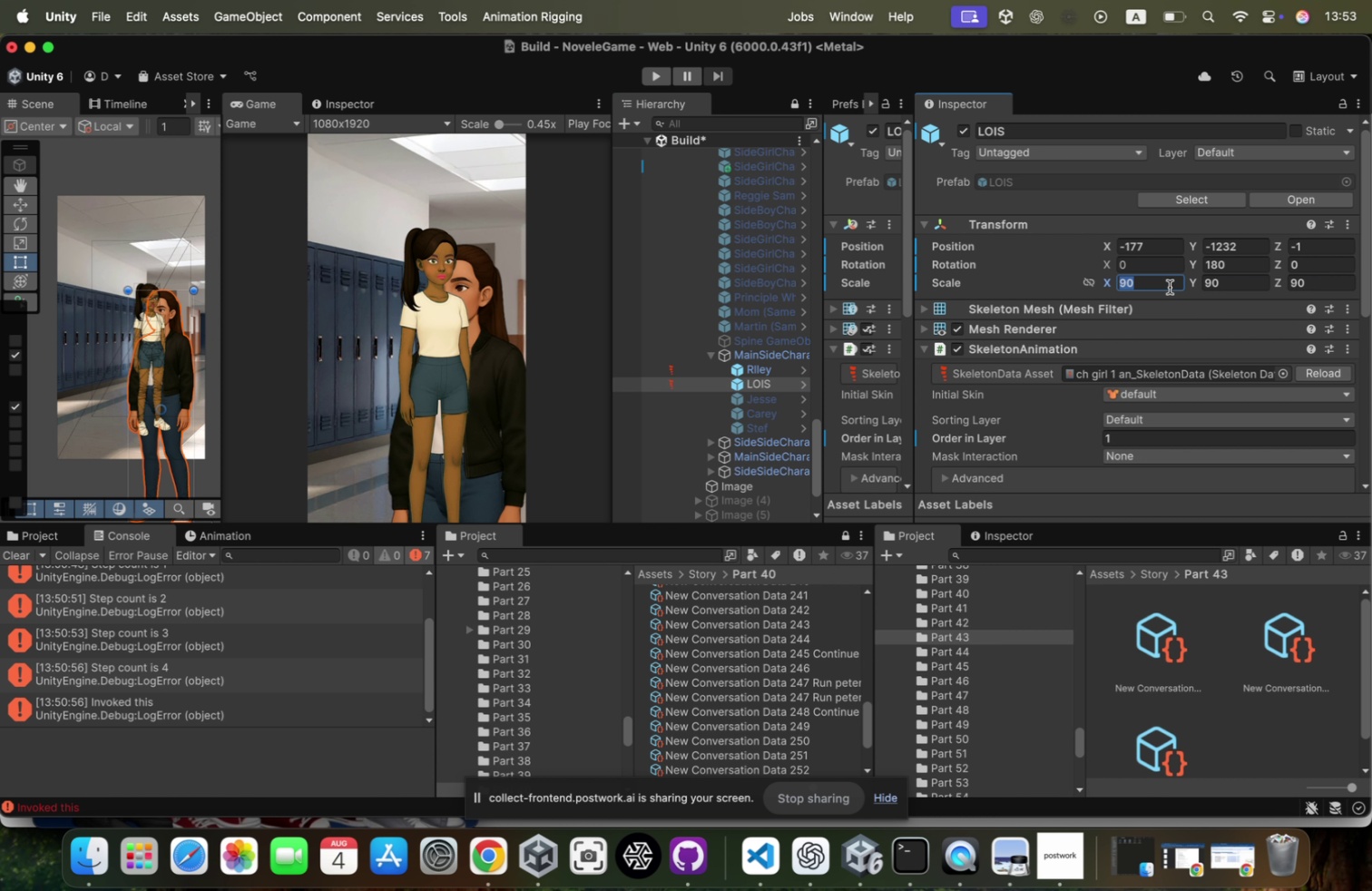 
type(50)
key(Tab)
type(50)
key(Tab)
type(50w)
 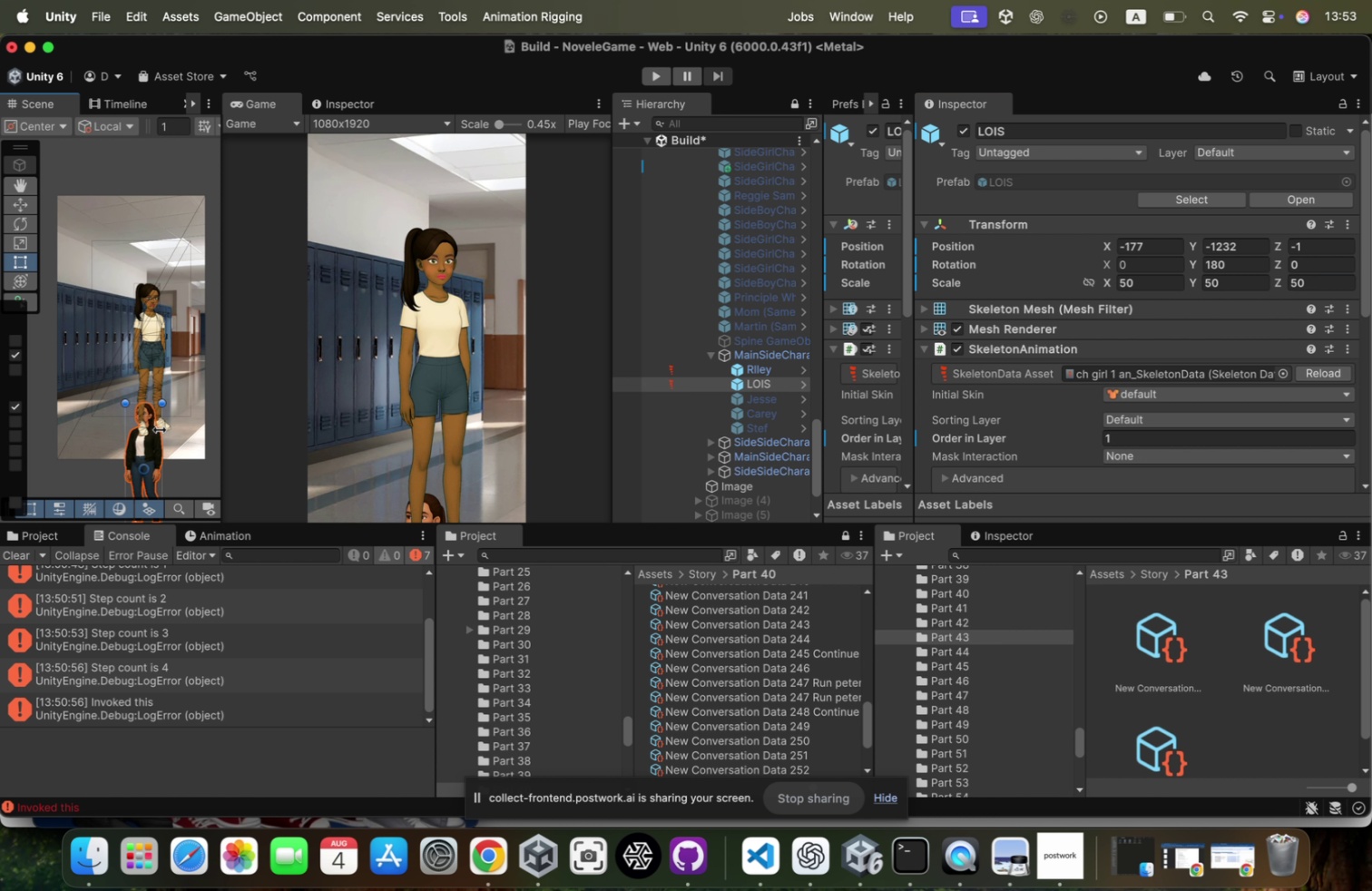 
left_click_drag(start_coordinate=[155, 429], to_coordinate=[183, 309])
 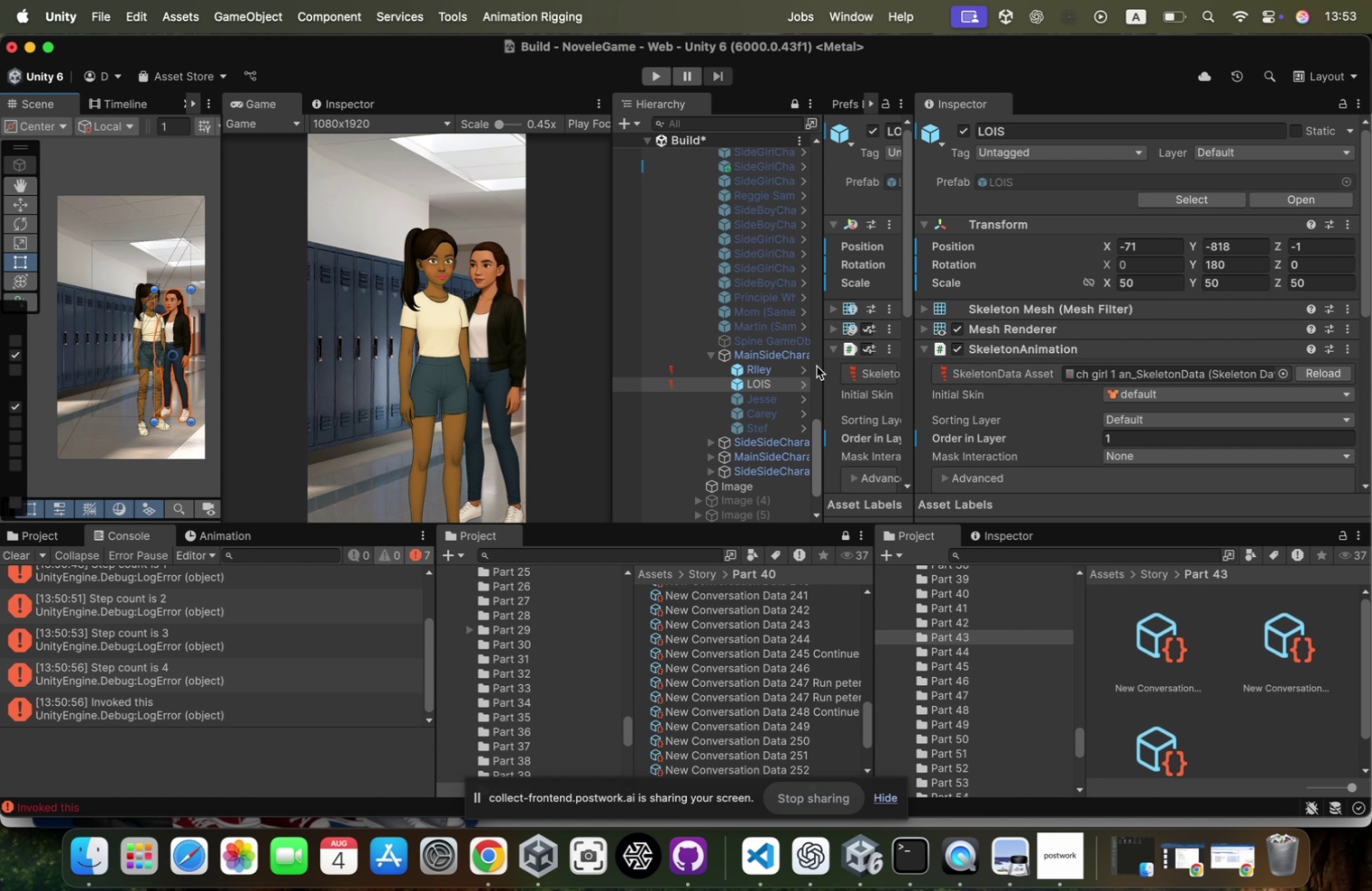 
key(Meta+CommandLeft)
 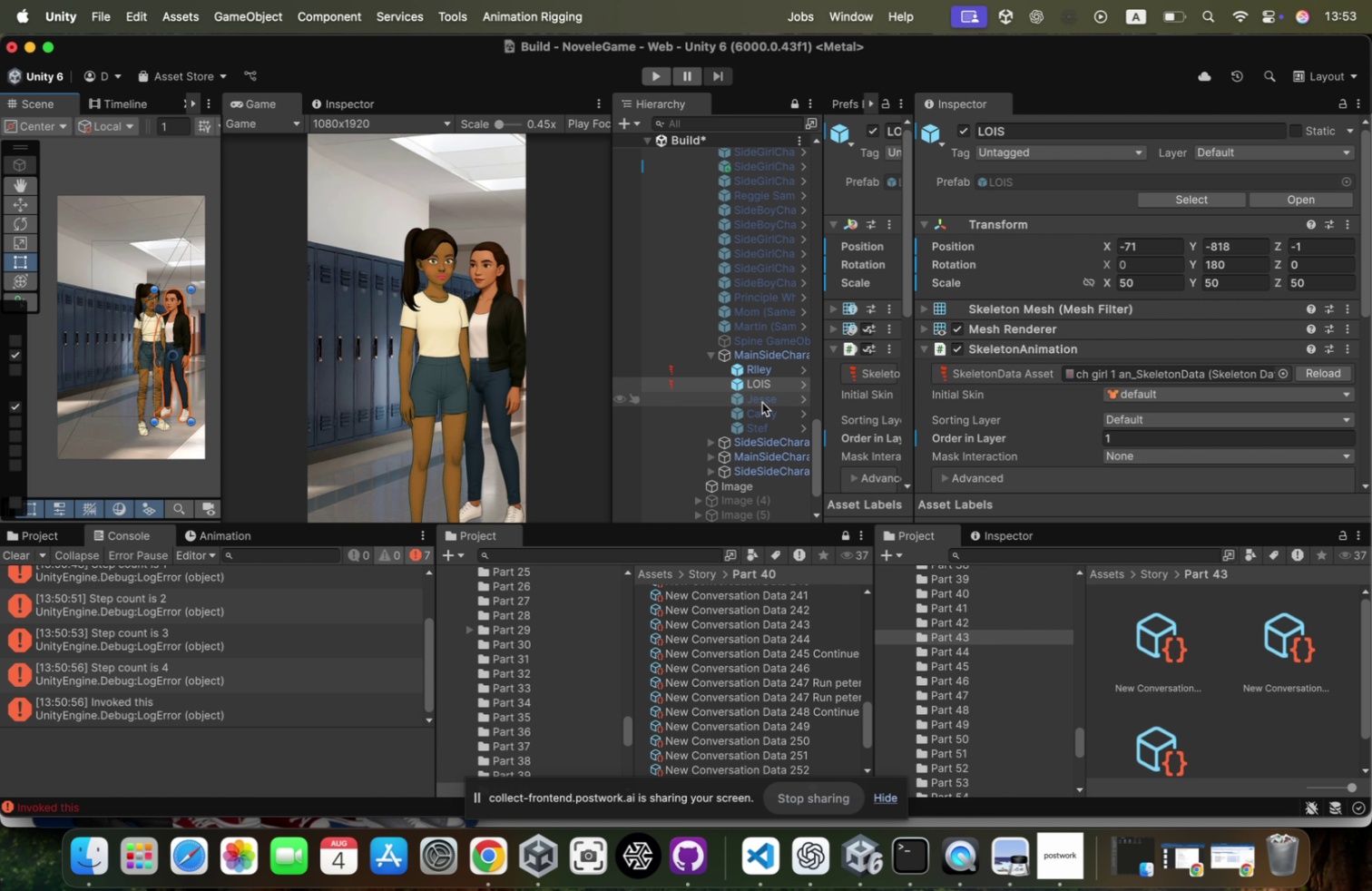 
left_click([763, 401])
 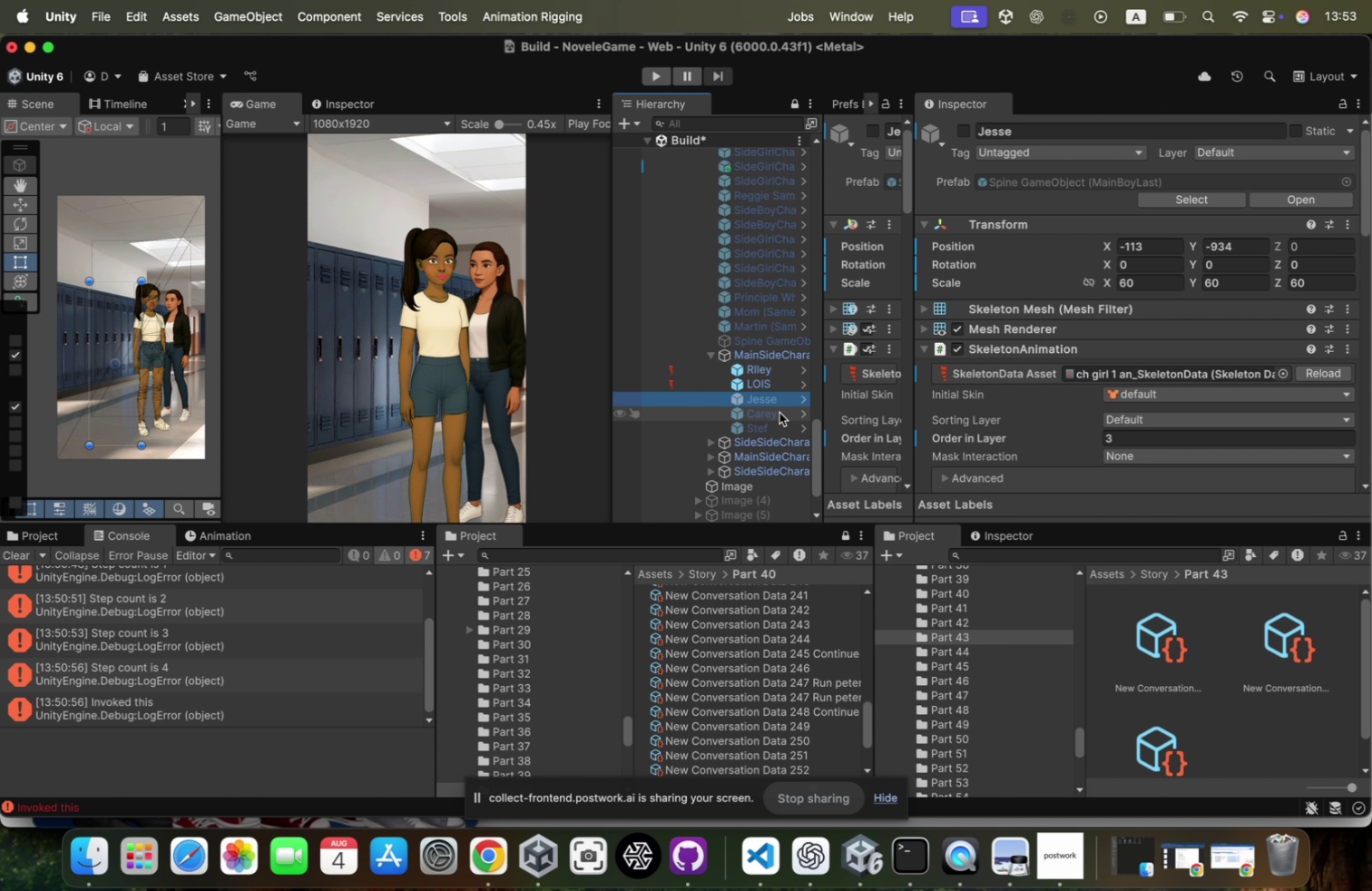 
left_click([778, 414])
 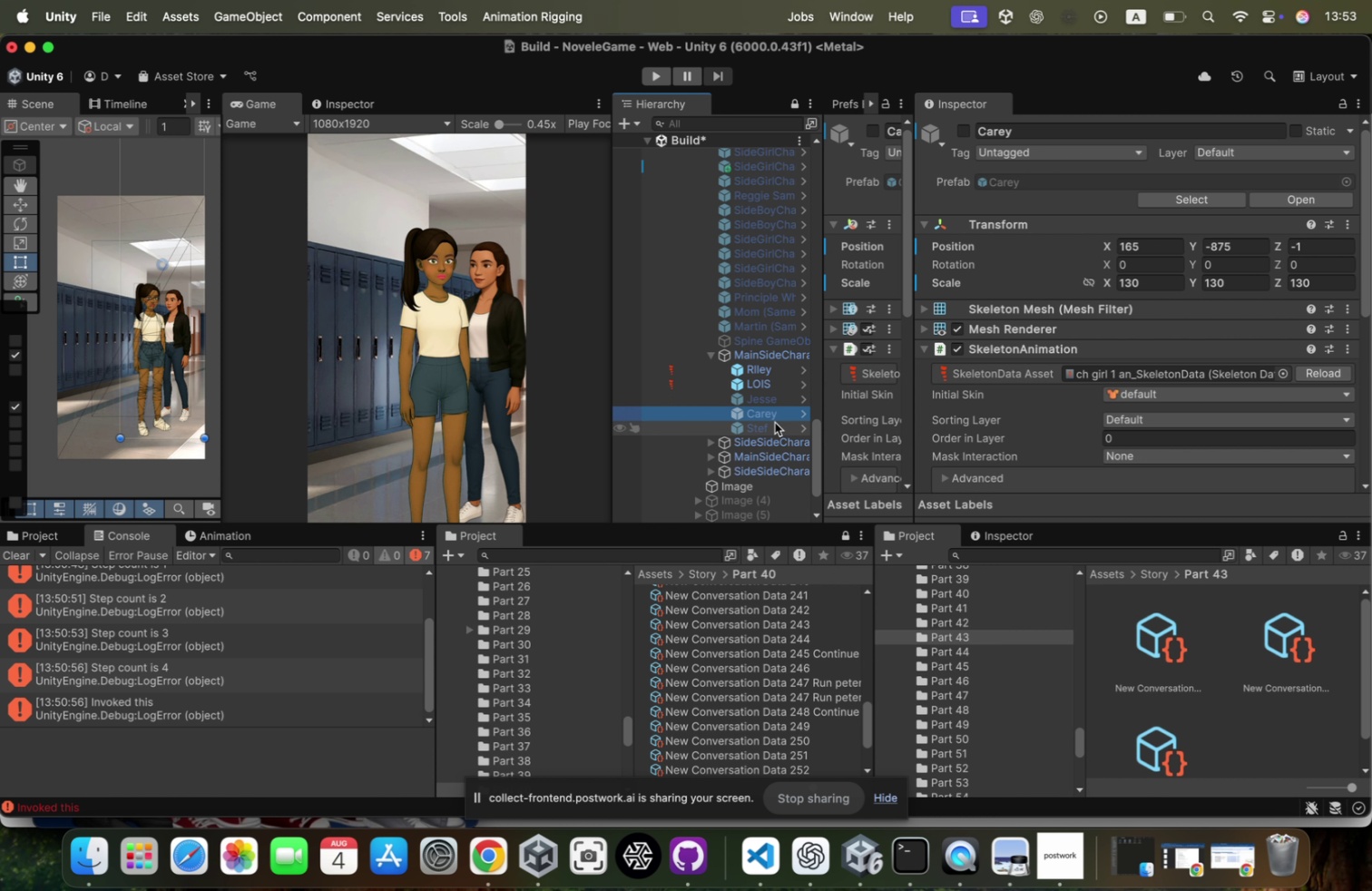 
hold_key(key=CommandLeft, duration=0.34)
left_click([775, 423])
 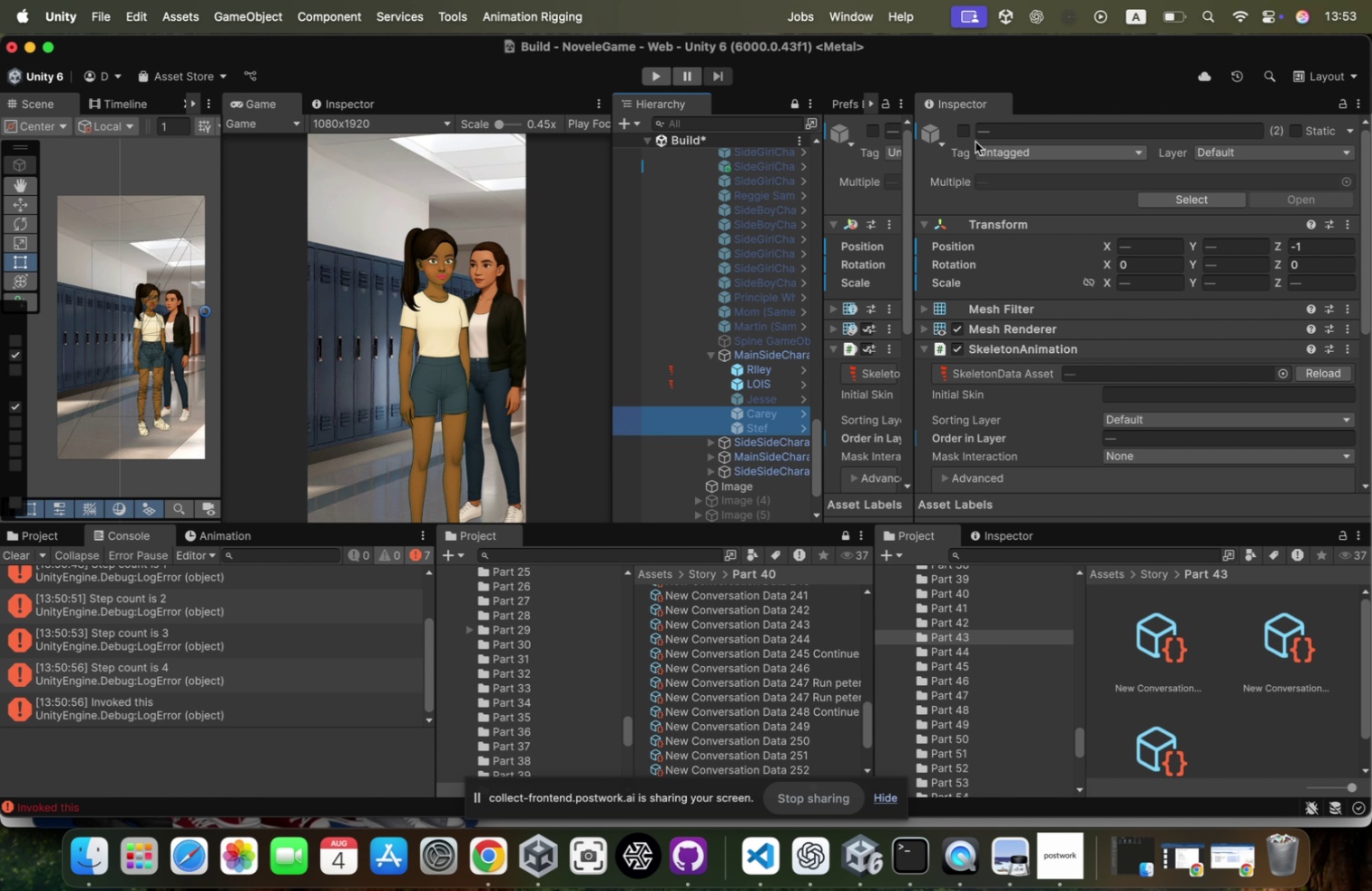 
left_click([975, 140])
 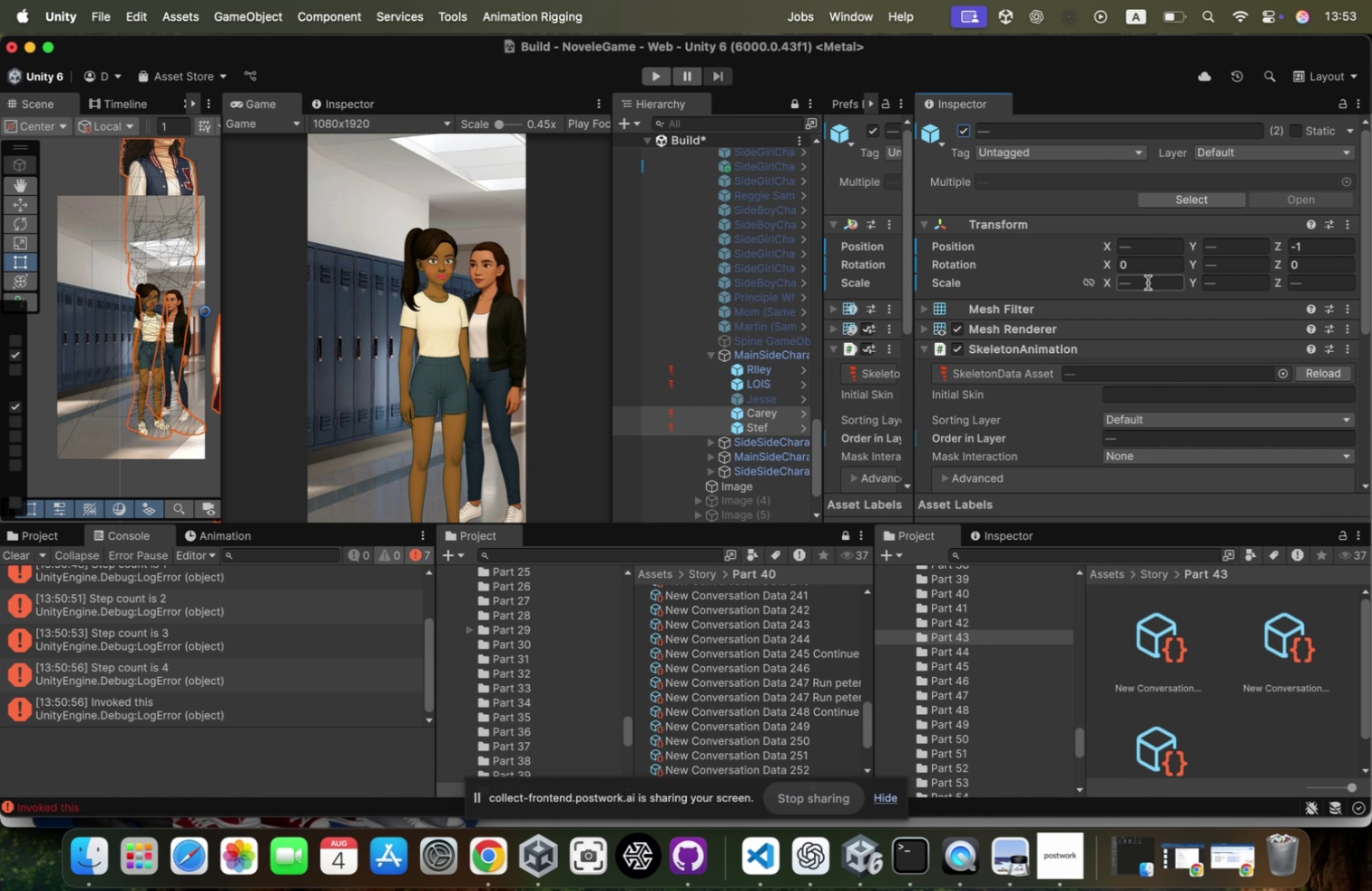 
left_click([1146, 293])
 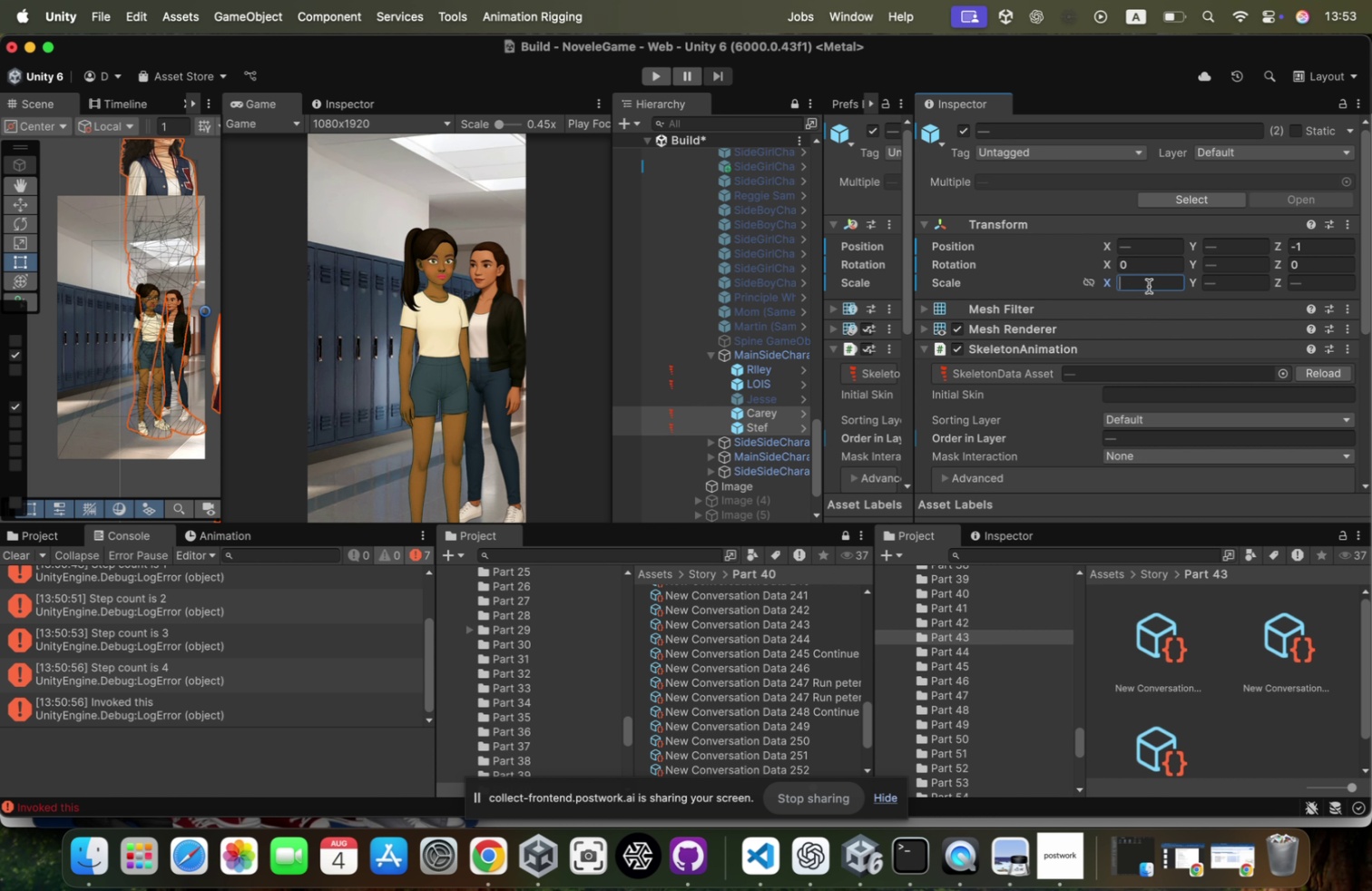 
type(50)
key(Tab)
type(50)
key(Tab)
type(50)
 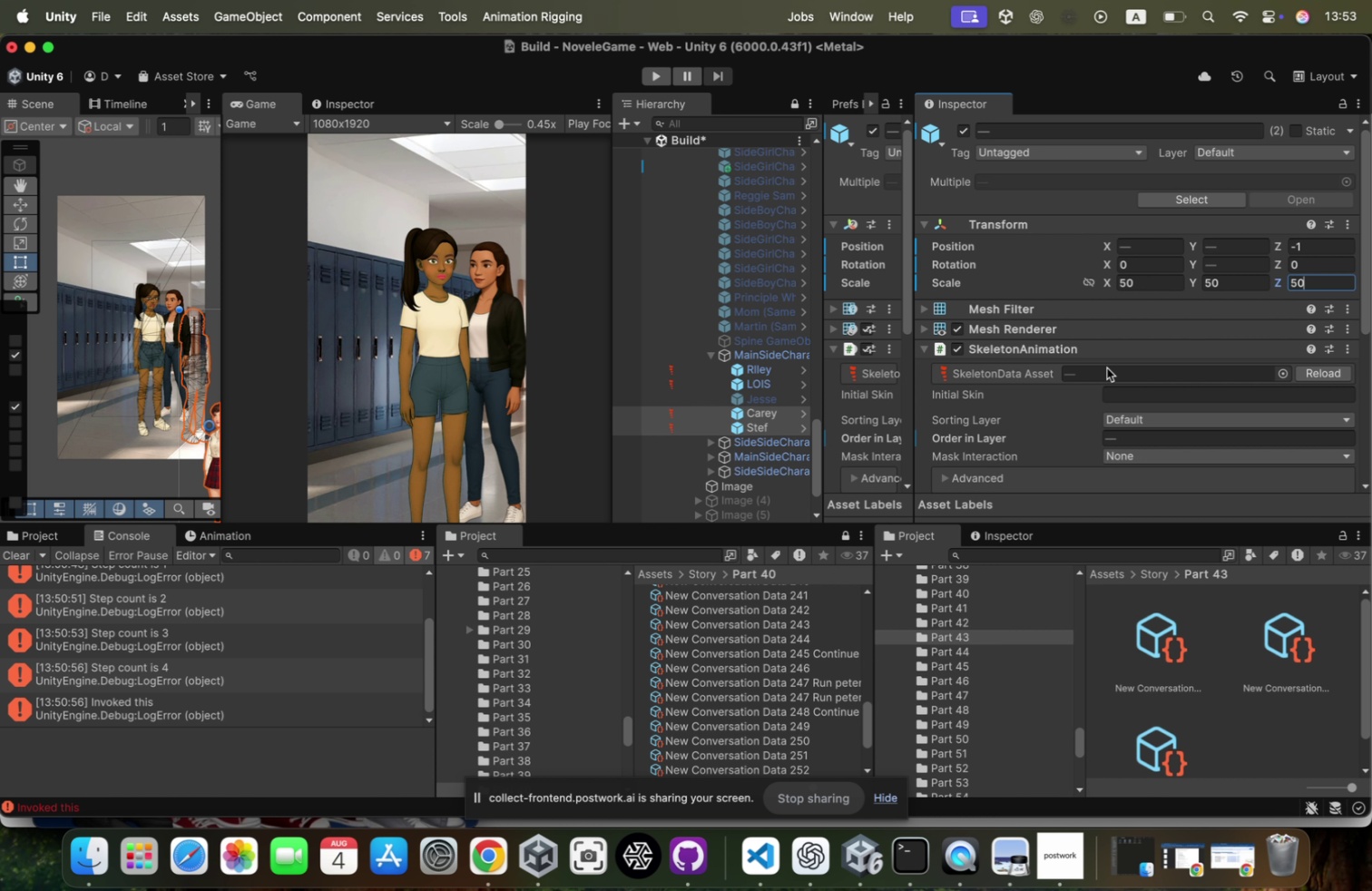 
scroll: coordinate [1128, 369], scroll_direction: down, amount: 9.0
 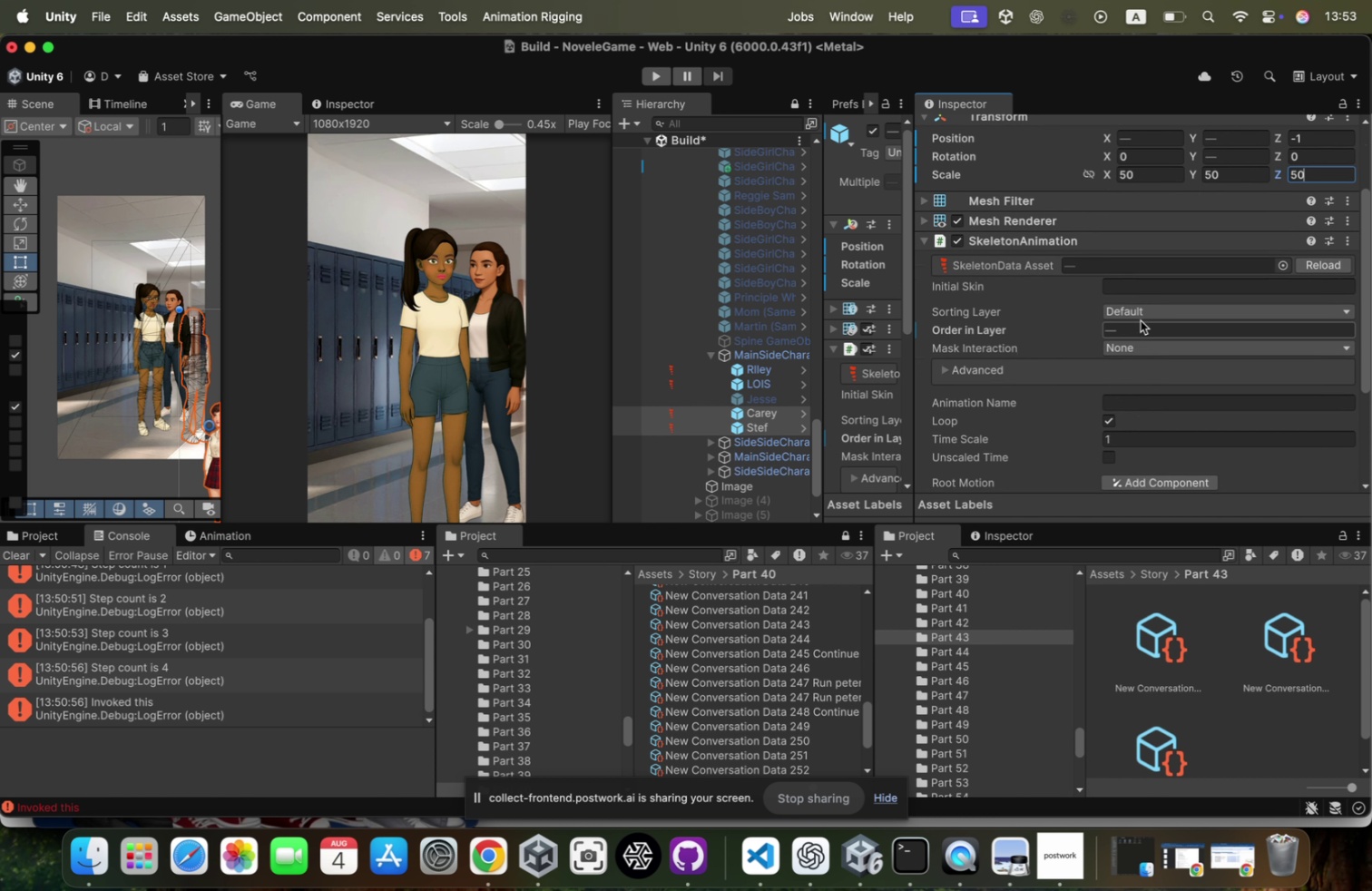 
left_click([1133, 327])
 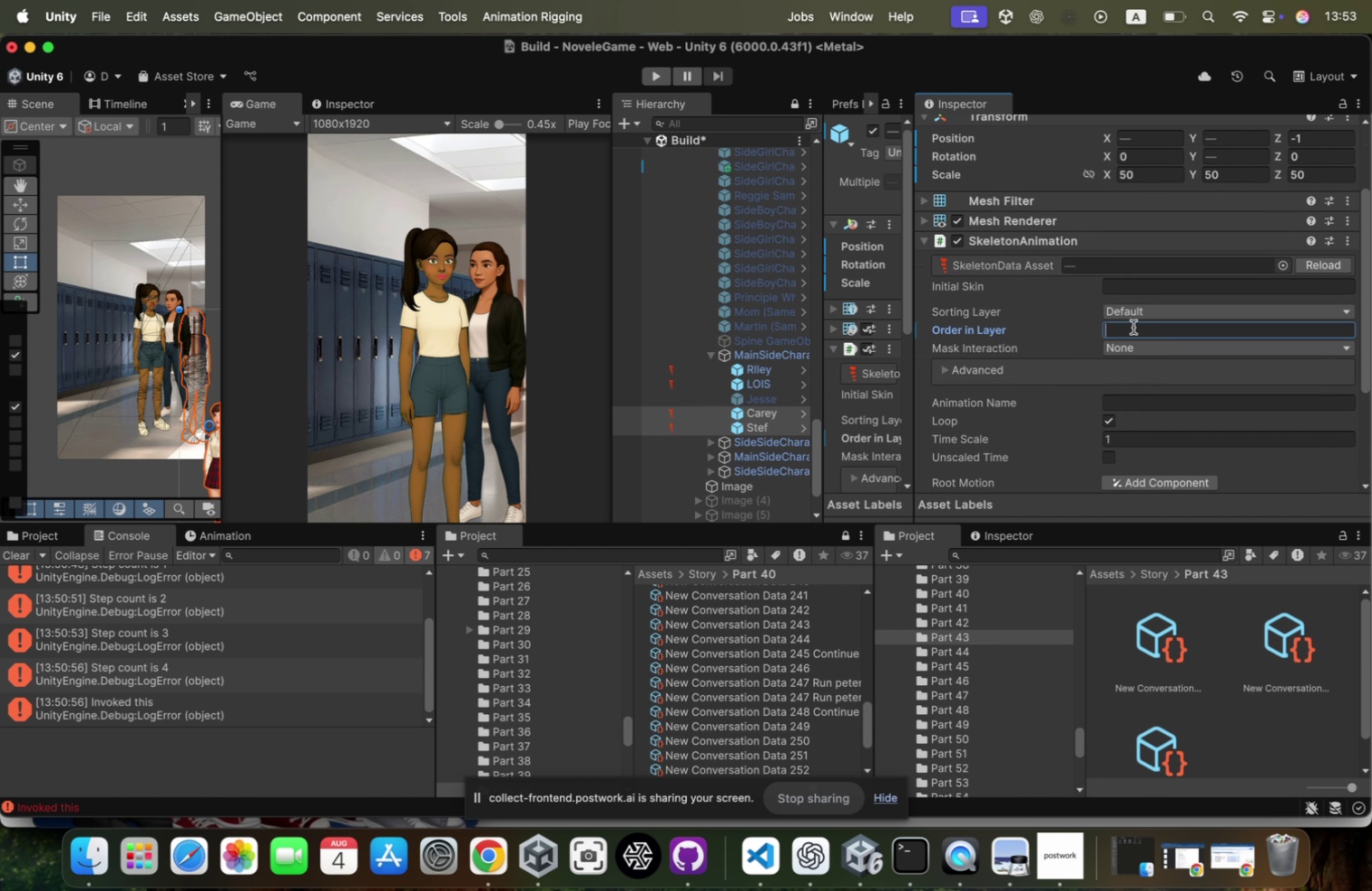 
key(1)
 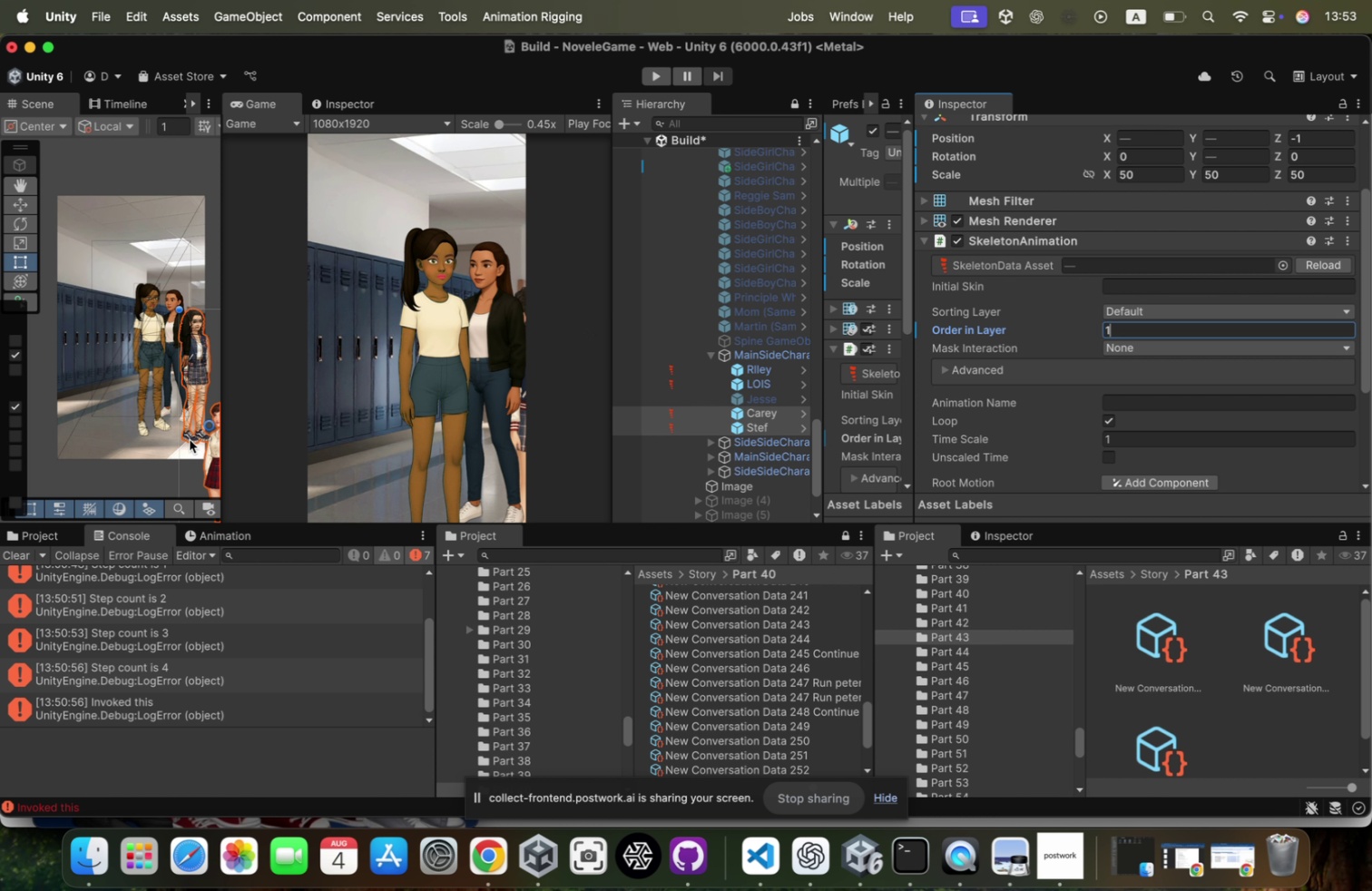 
left_click_drag(start_coordinate=[204, 455], to_coordinate=[174, 353])
 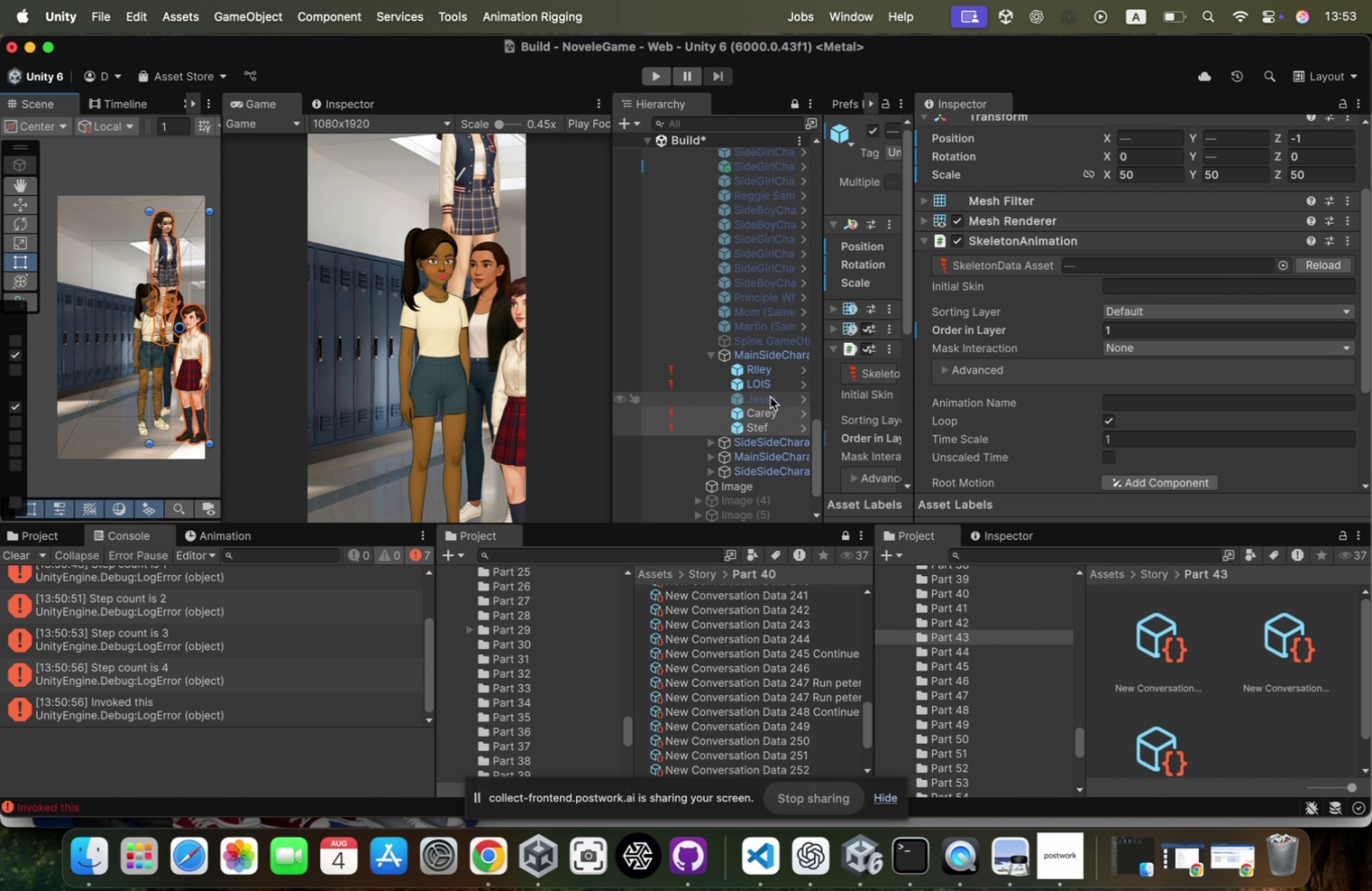 
left_click([750, 385])
 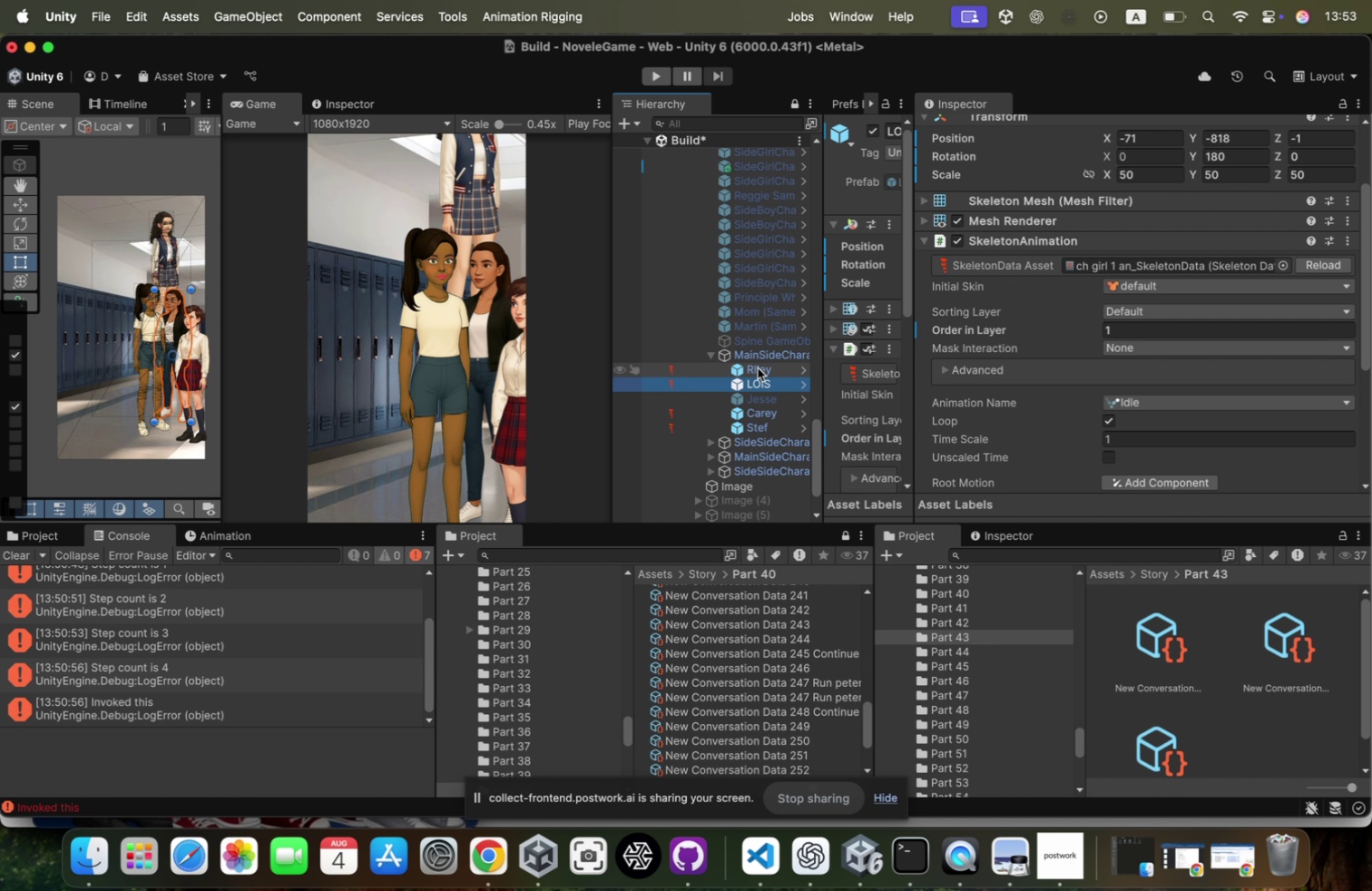 
left_click([758, 367])
 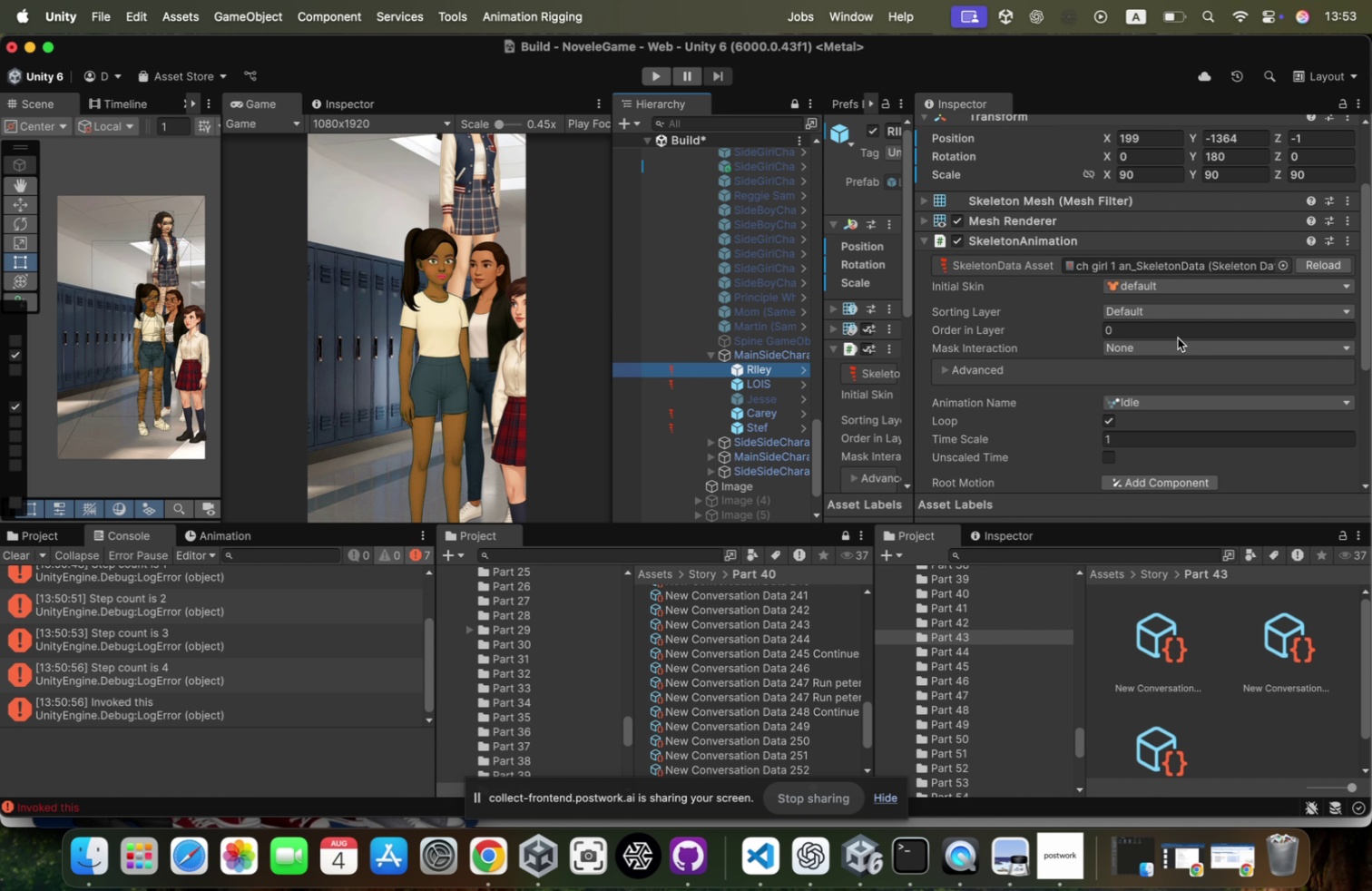 
key(1)
 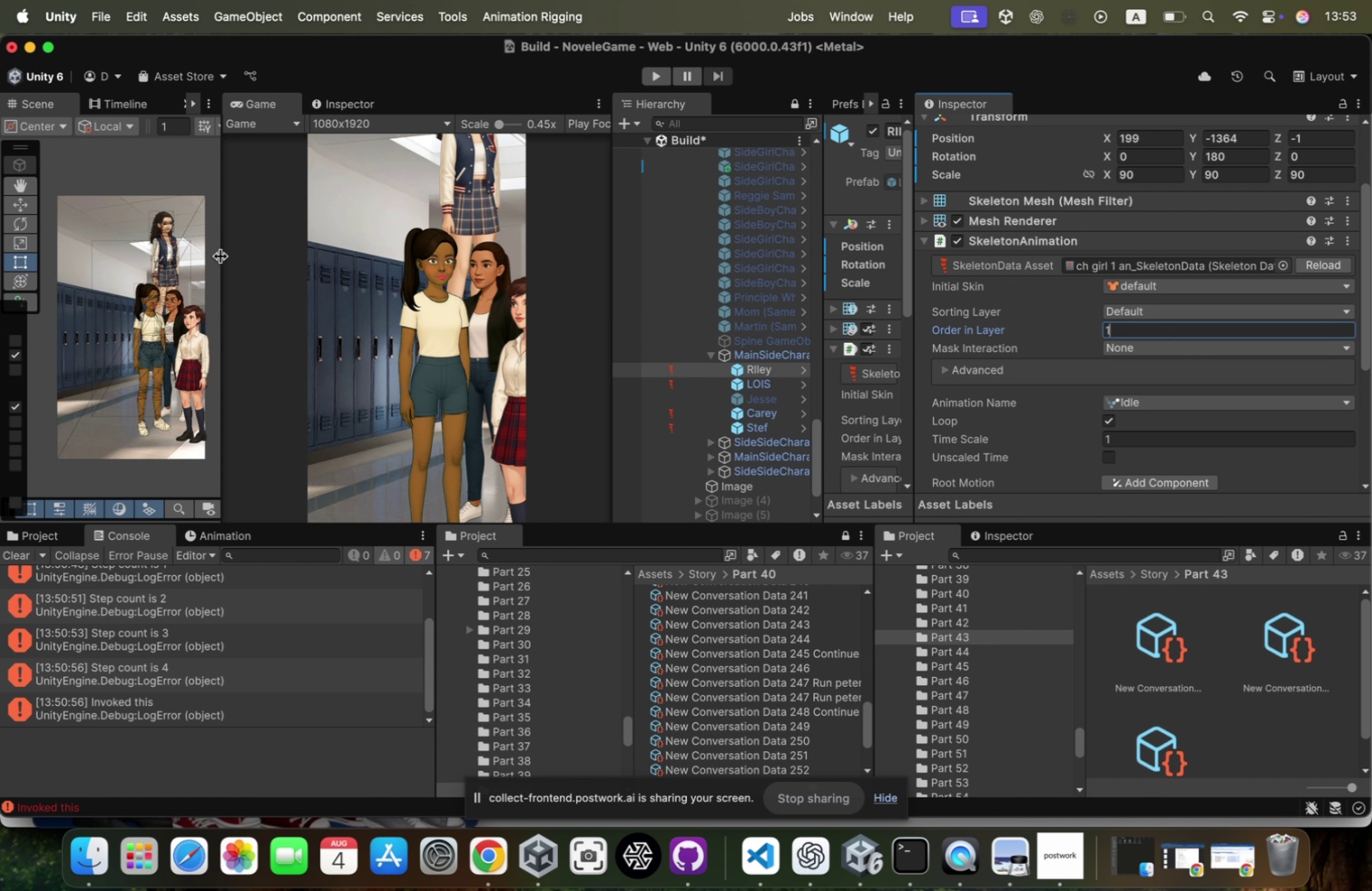 
scroll: coordinate [110, 343], scroll_direction: down, amount: 205.0
 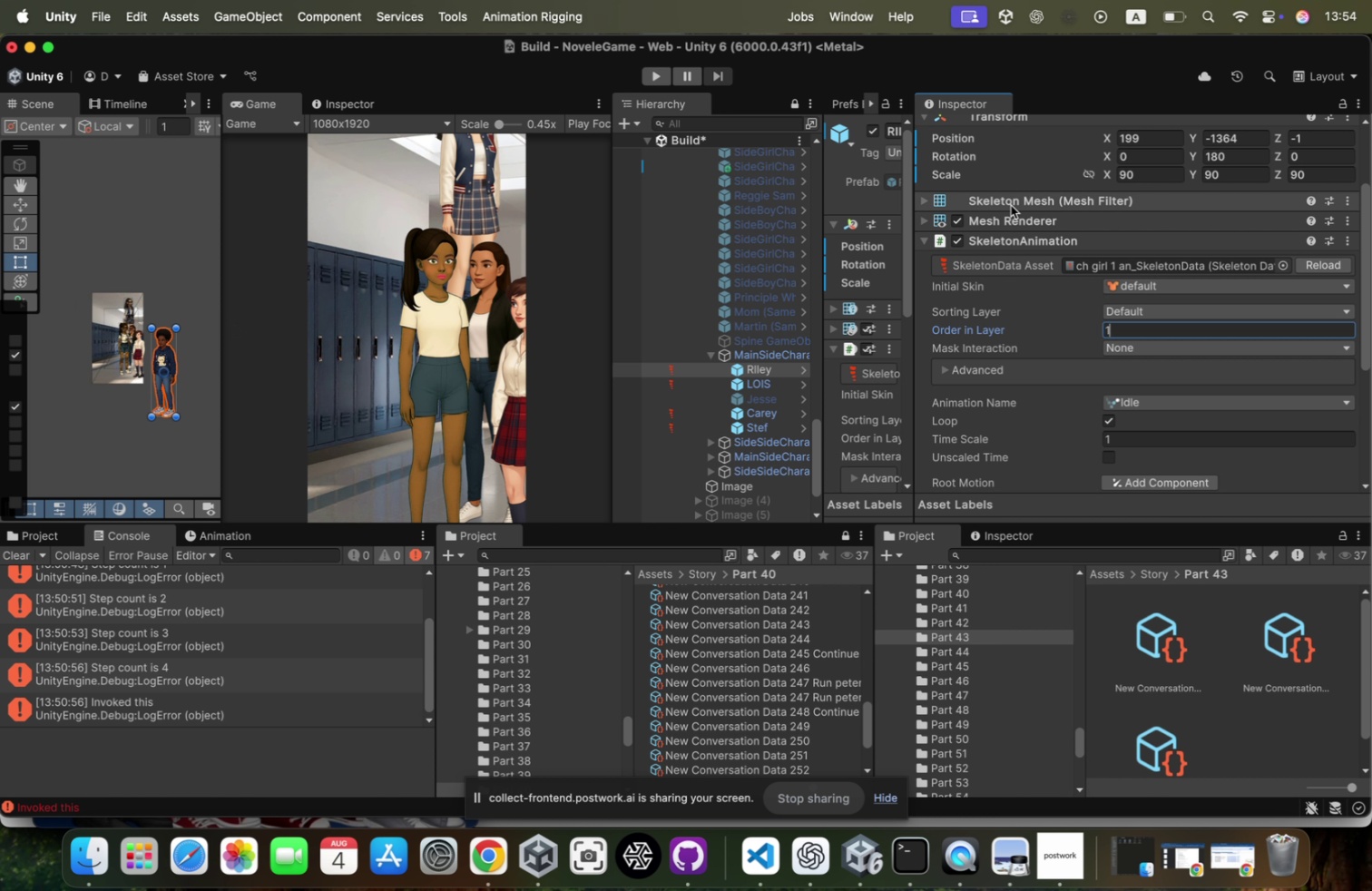 
left_click([1132, 172])
 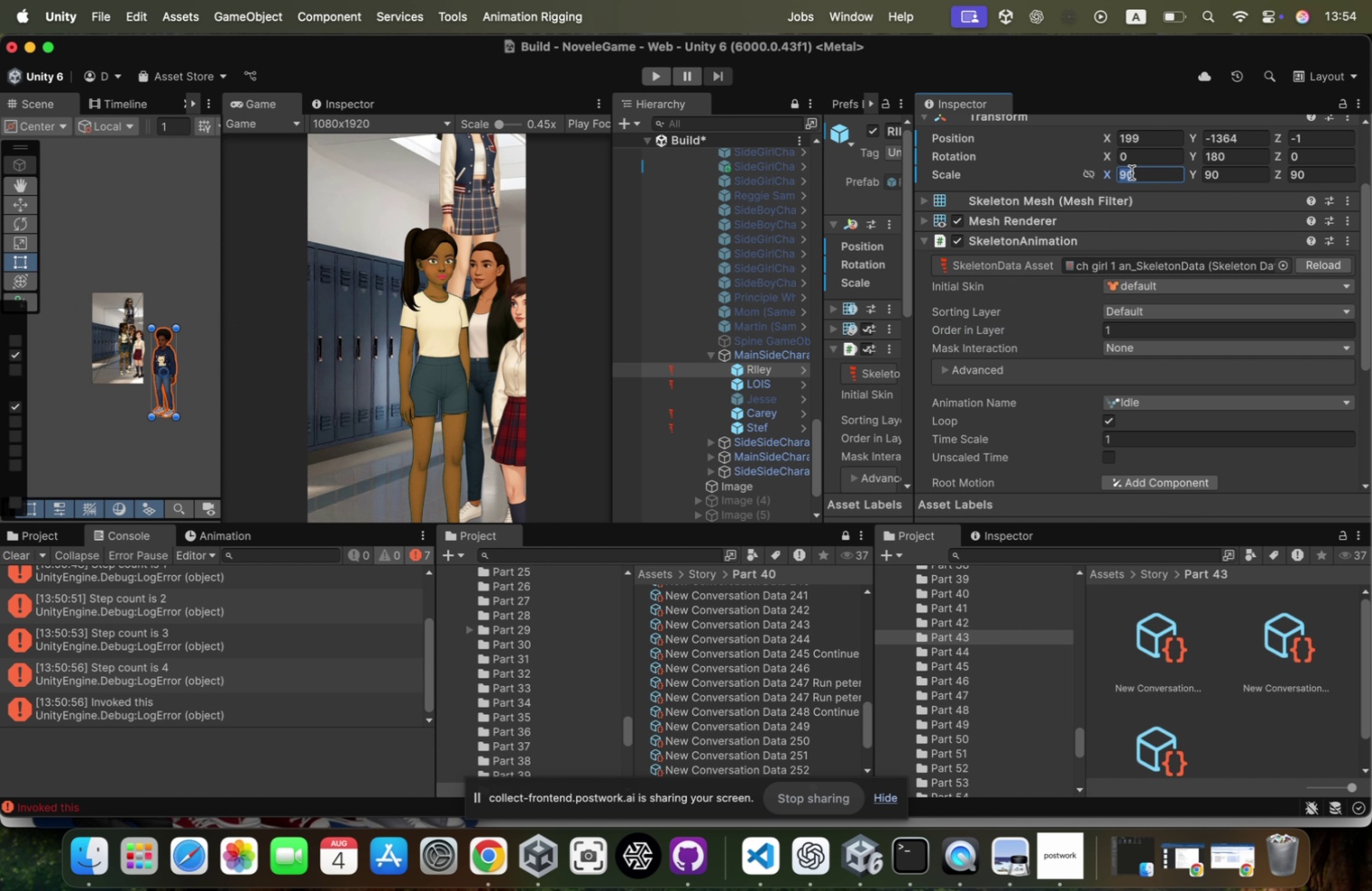 
type(50)
key(Tab)
type(50)
key(Tab)
type(50)
 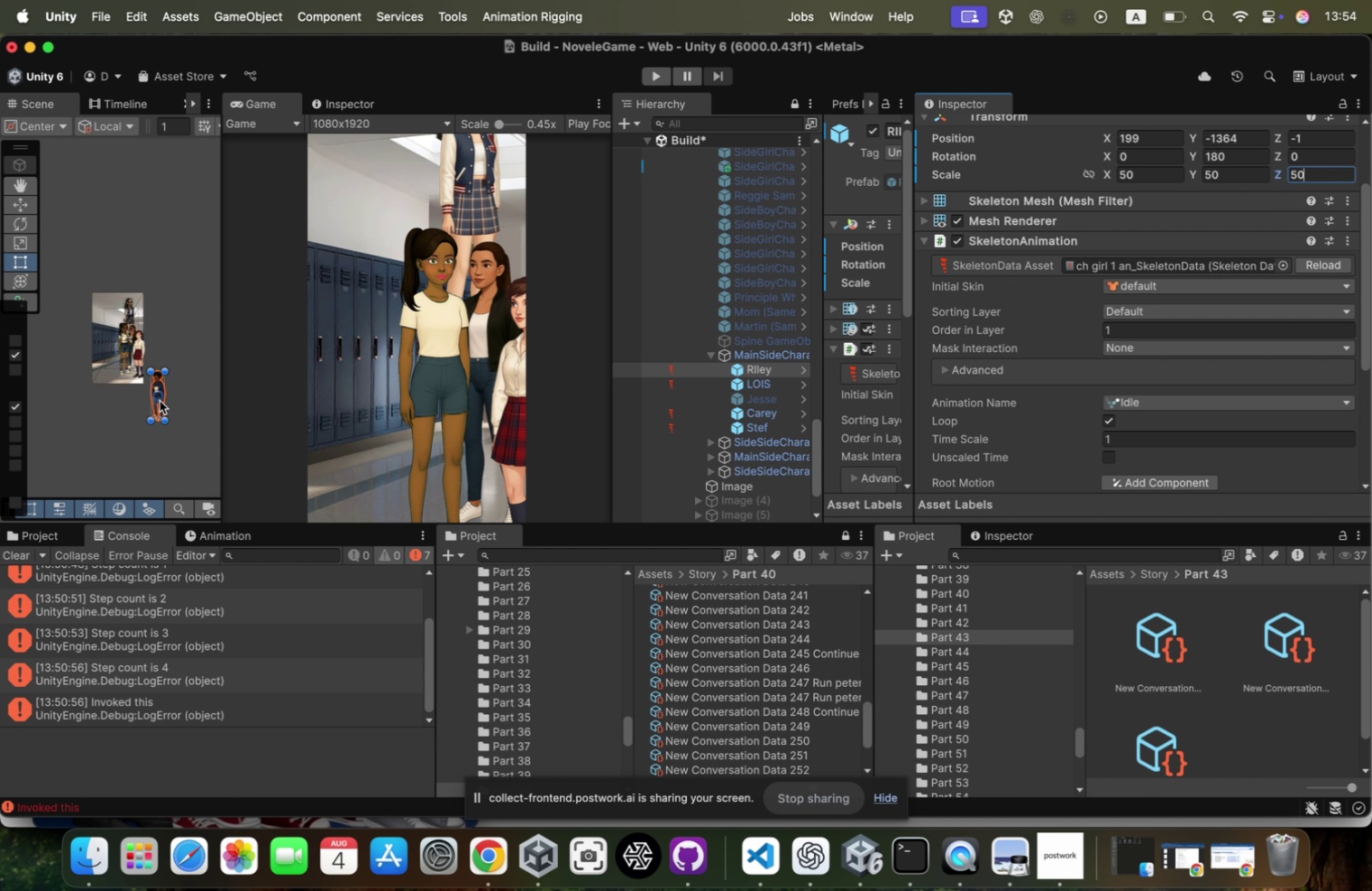 
wait(6.14)
 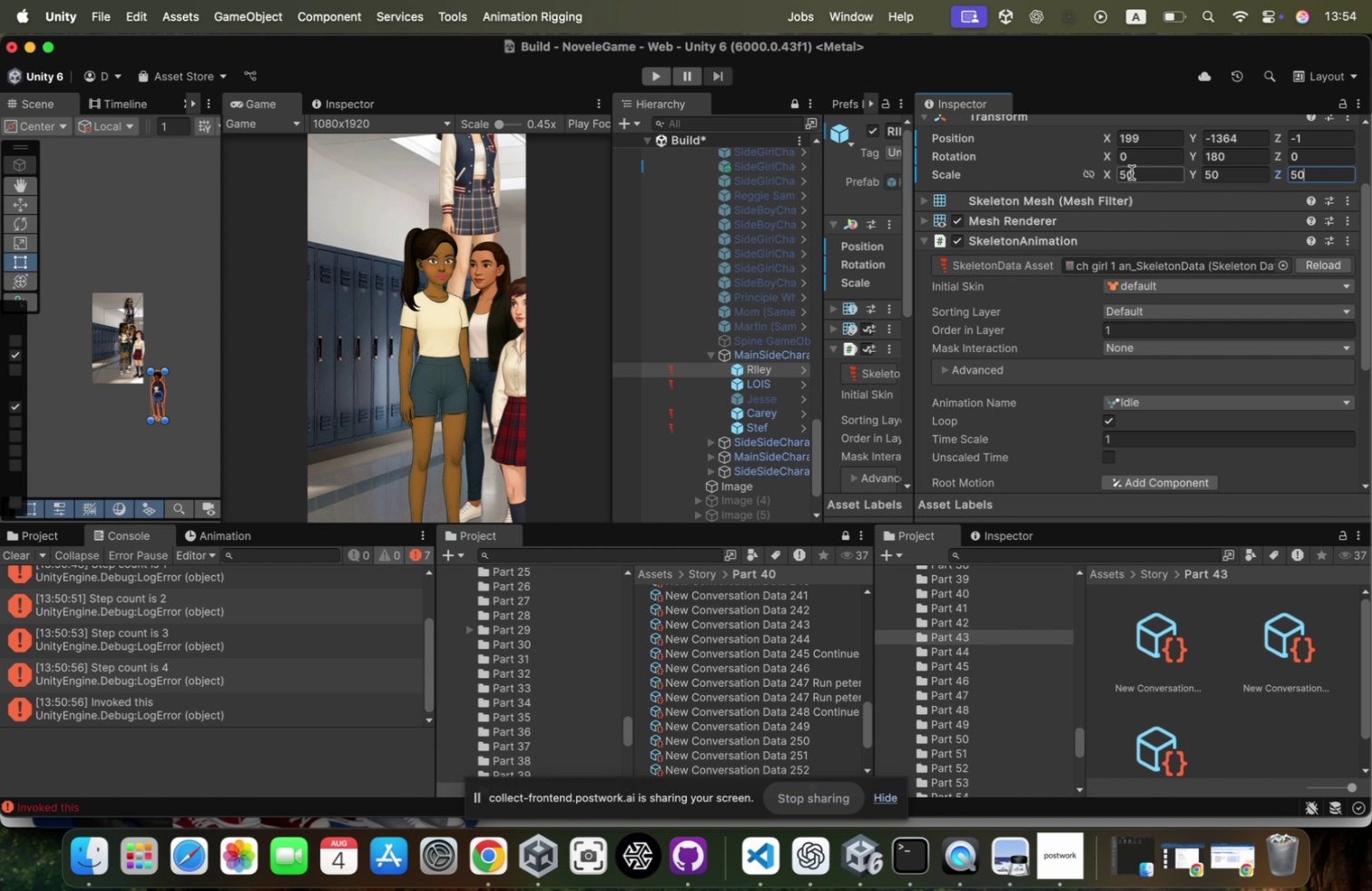 
left_click([162, 381])
 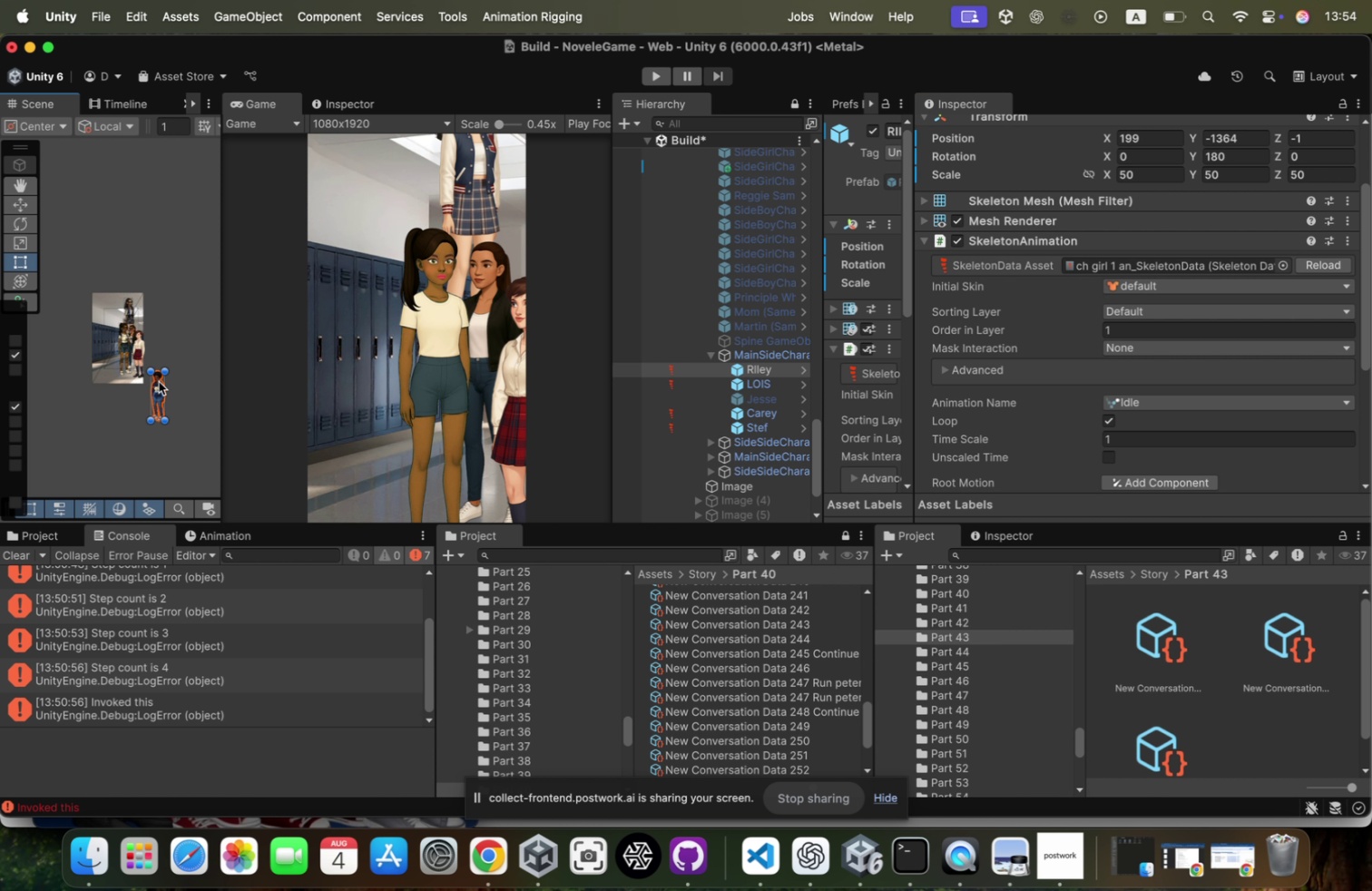 
left_click_drag(start_coordinate=[158, 381], to_coordinate=[112, 323])
 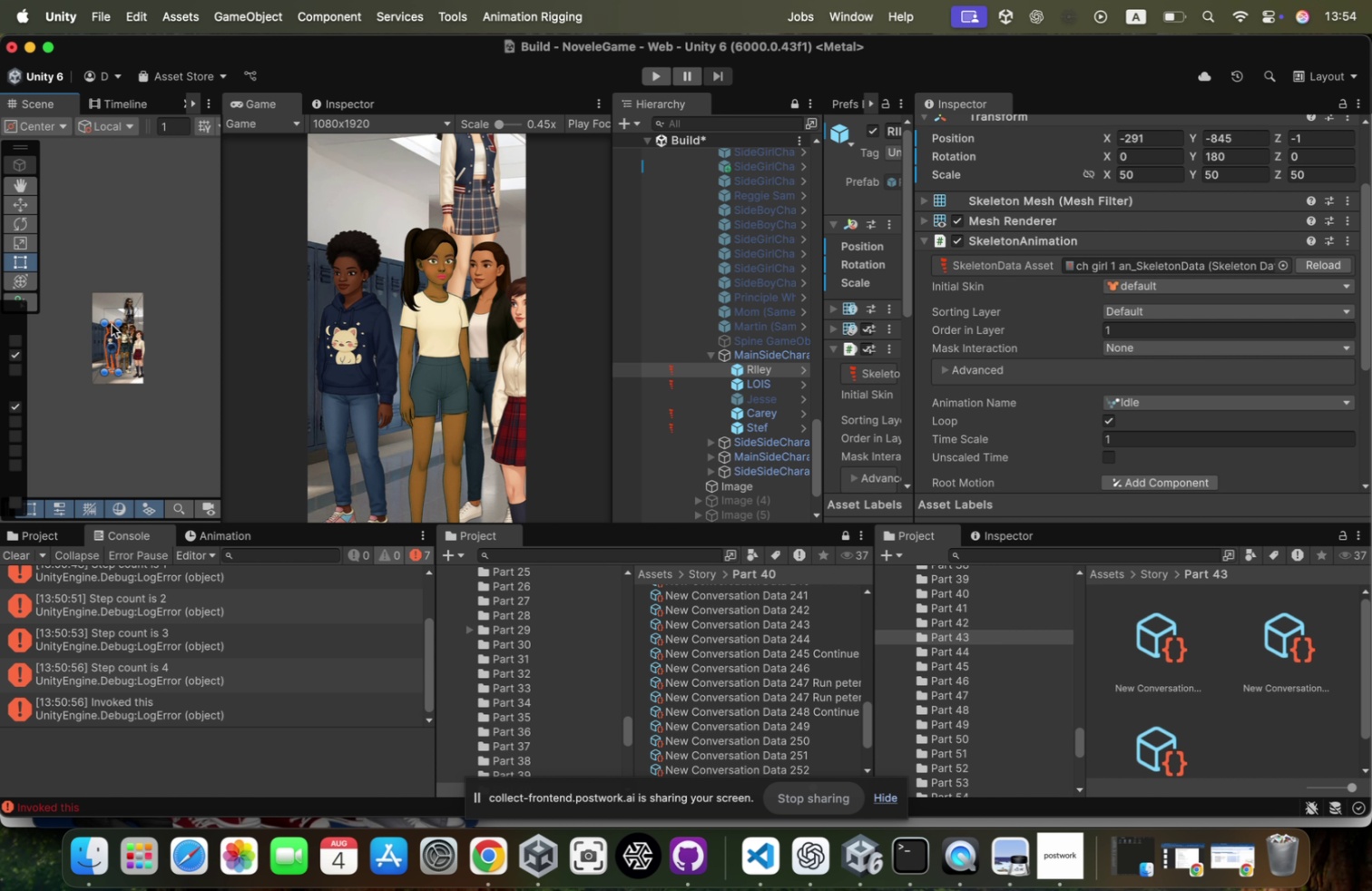 
key(Meta+CommandLeft)
 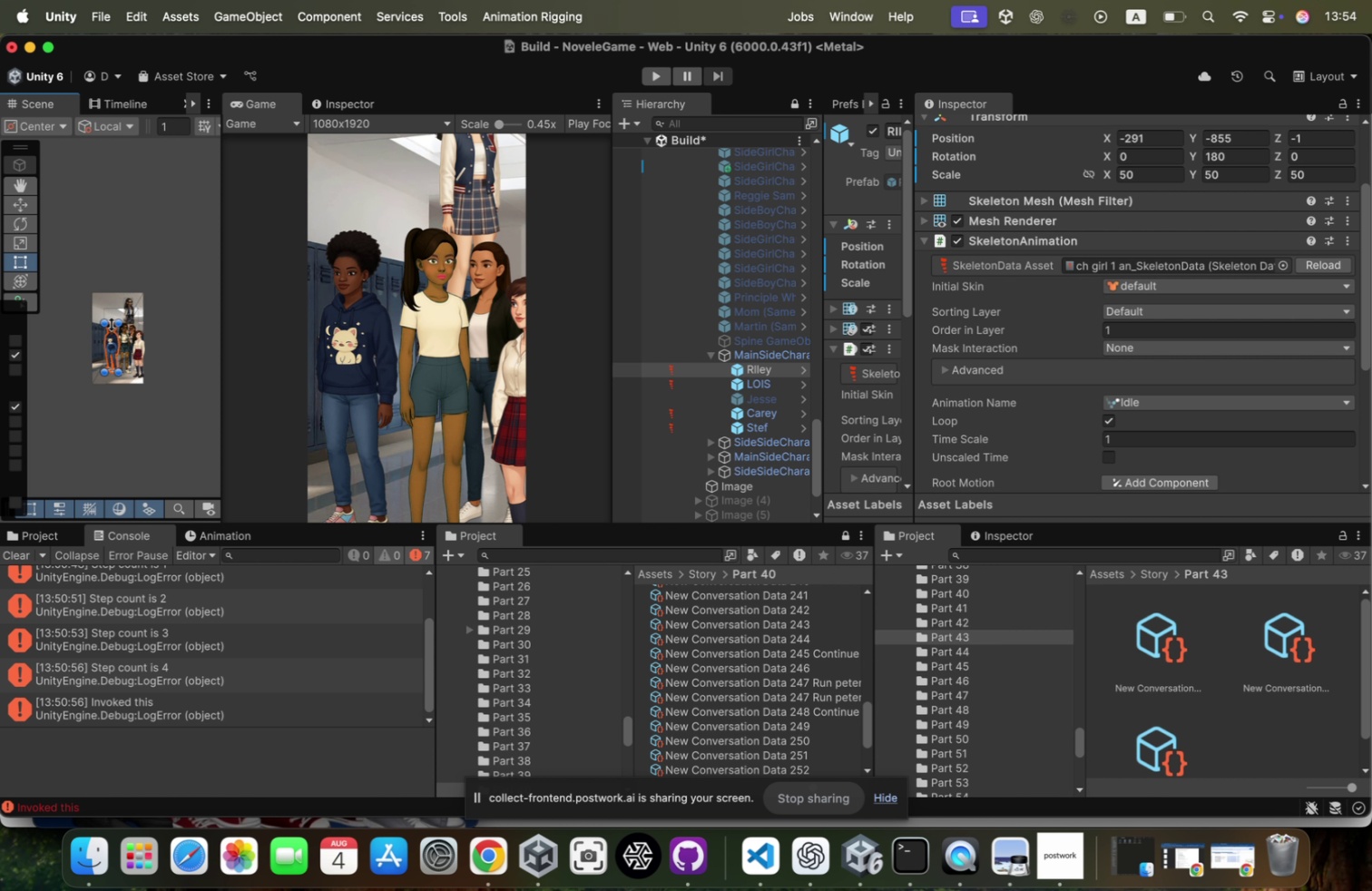 
key(Meta+Tab)
 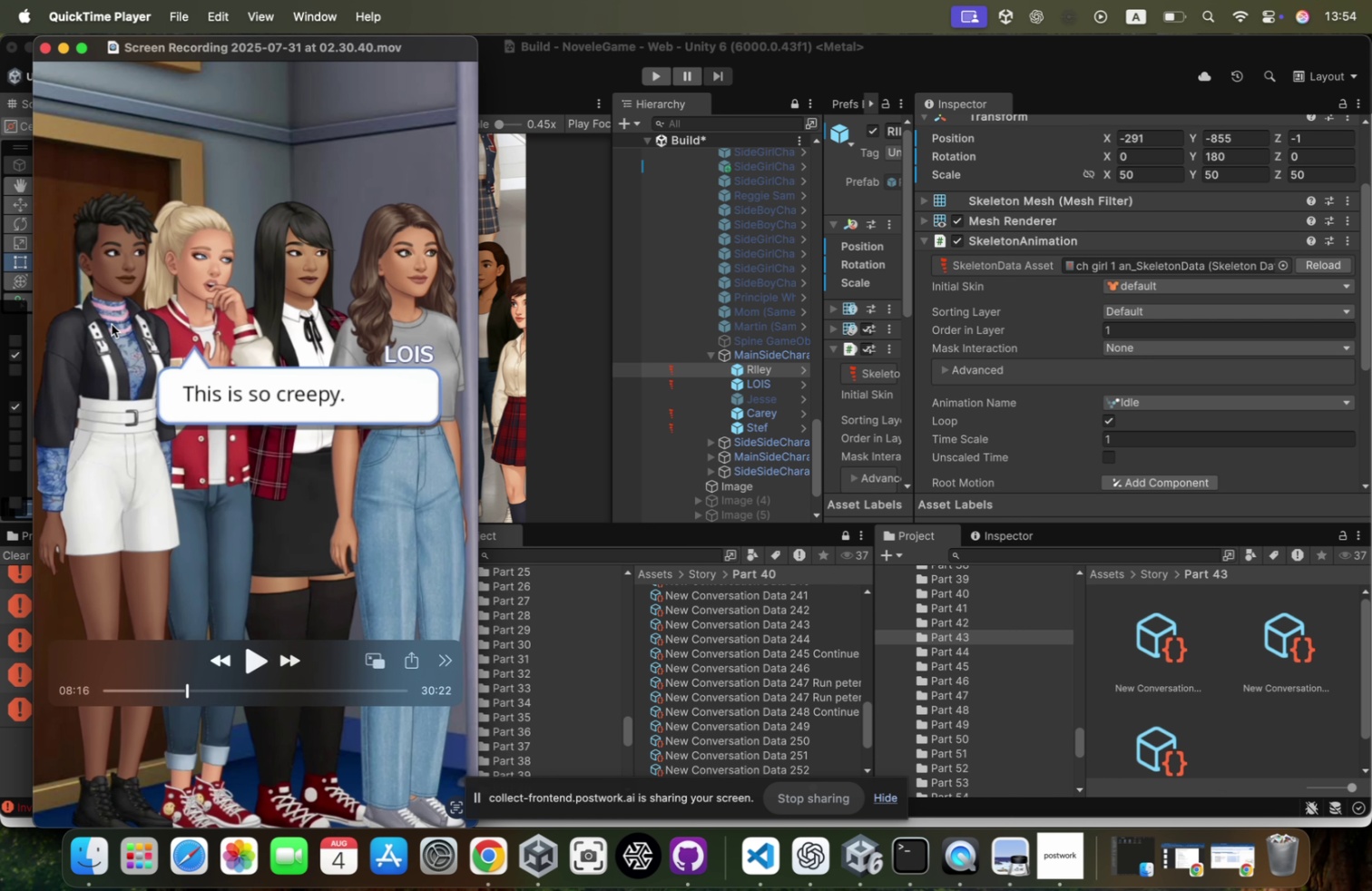 
key(Meta+CommandLeft)
 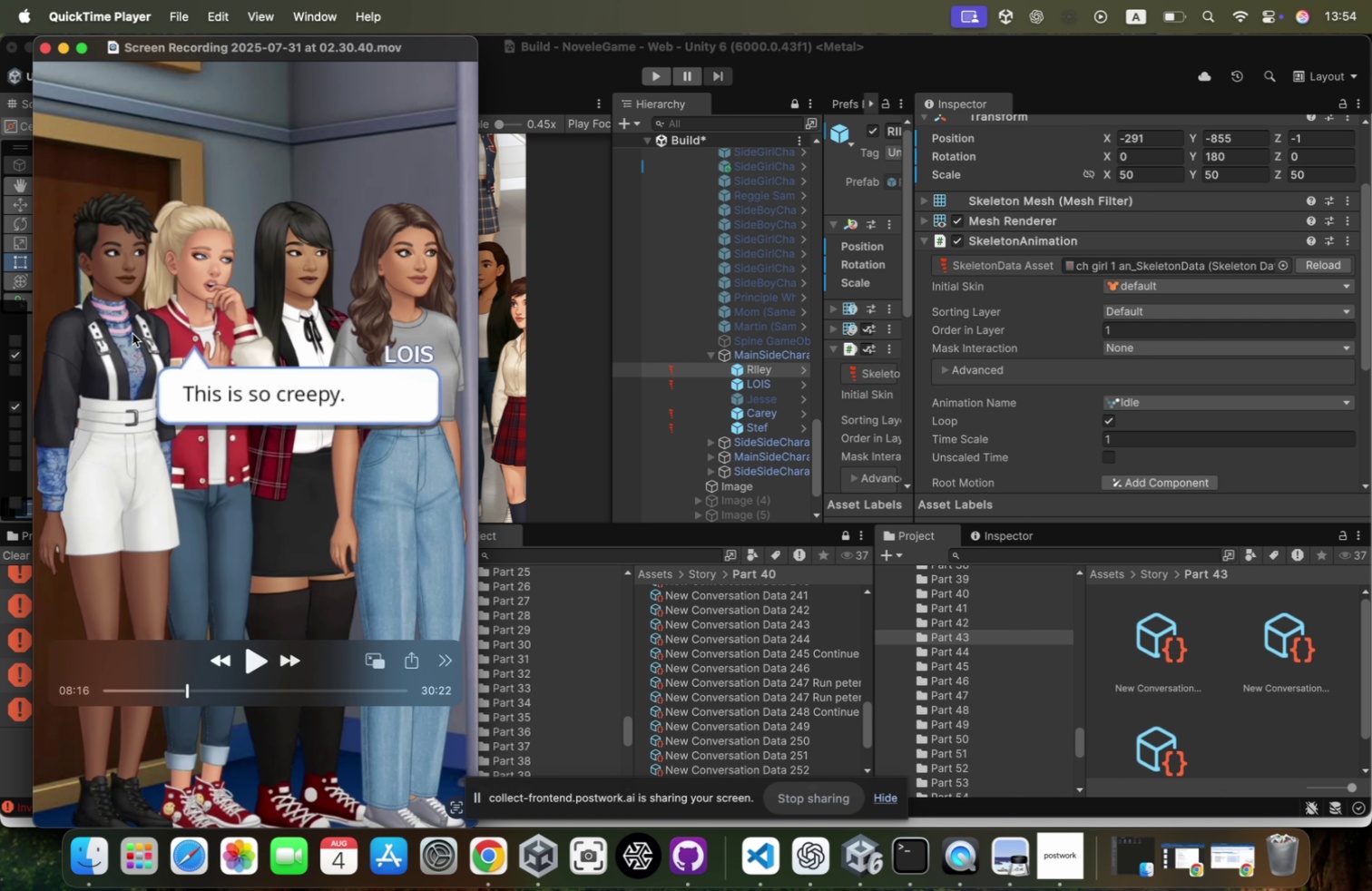 
hold_key(key=Tab, duration=0.52)
 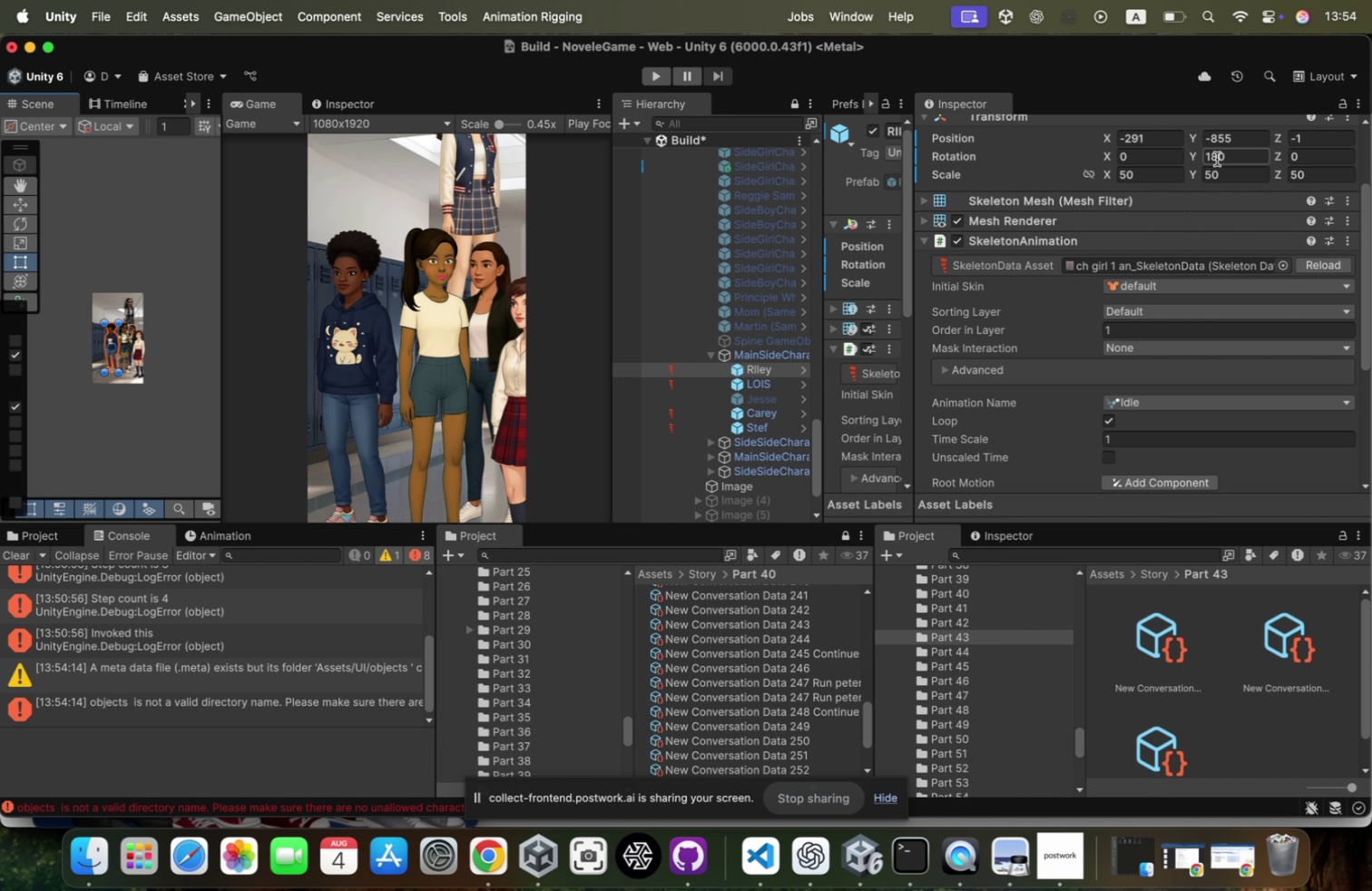 
key(0)
 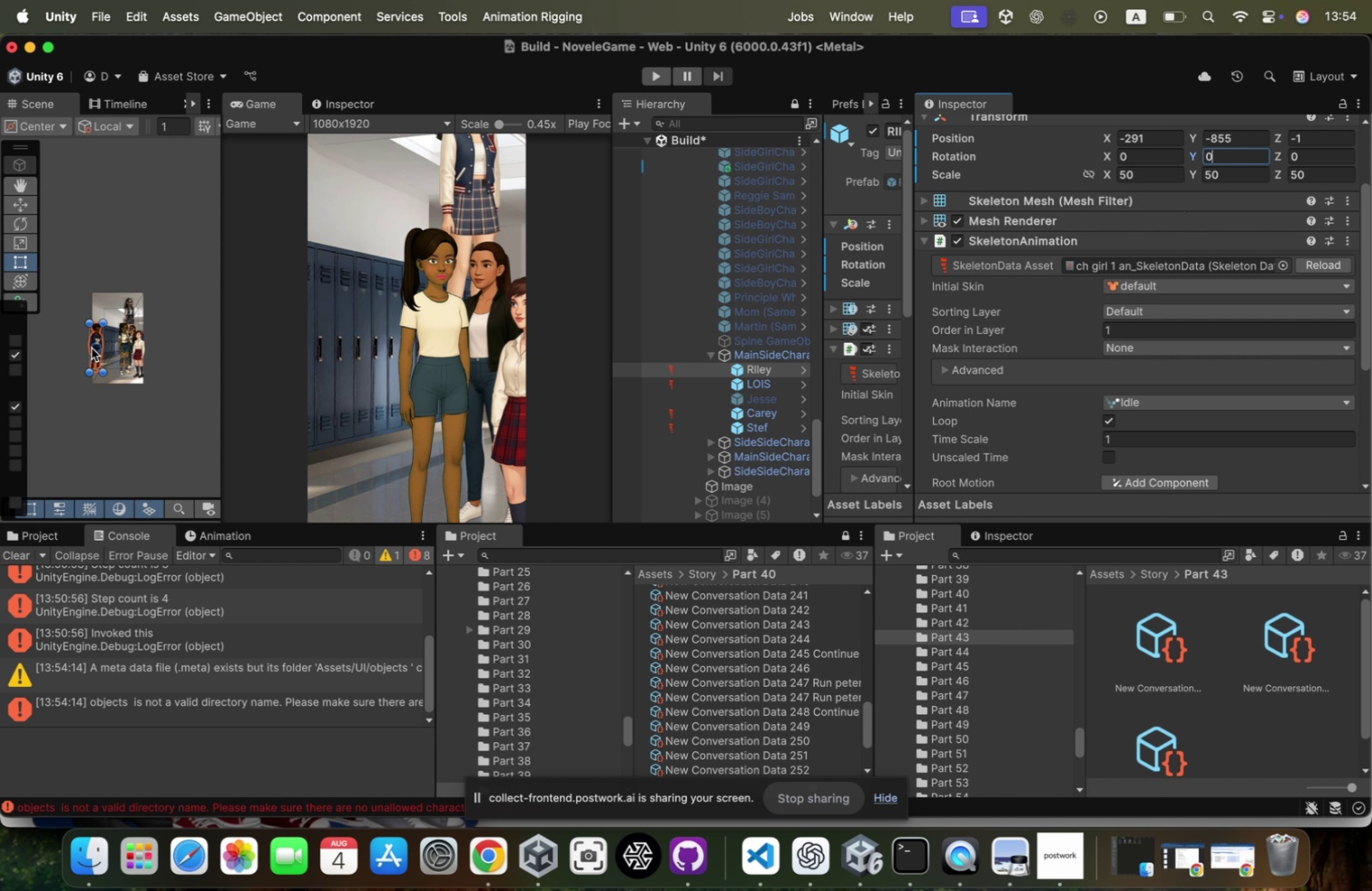 
left_click_drag(start_coordinate=[97, 332], to_coordinate=[124, 332])
 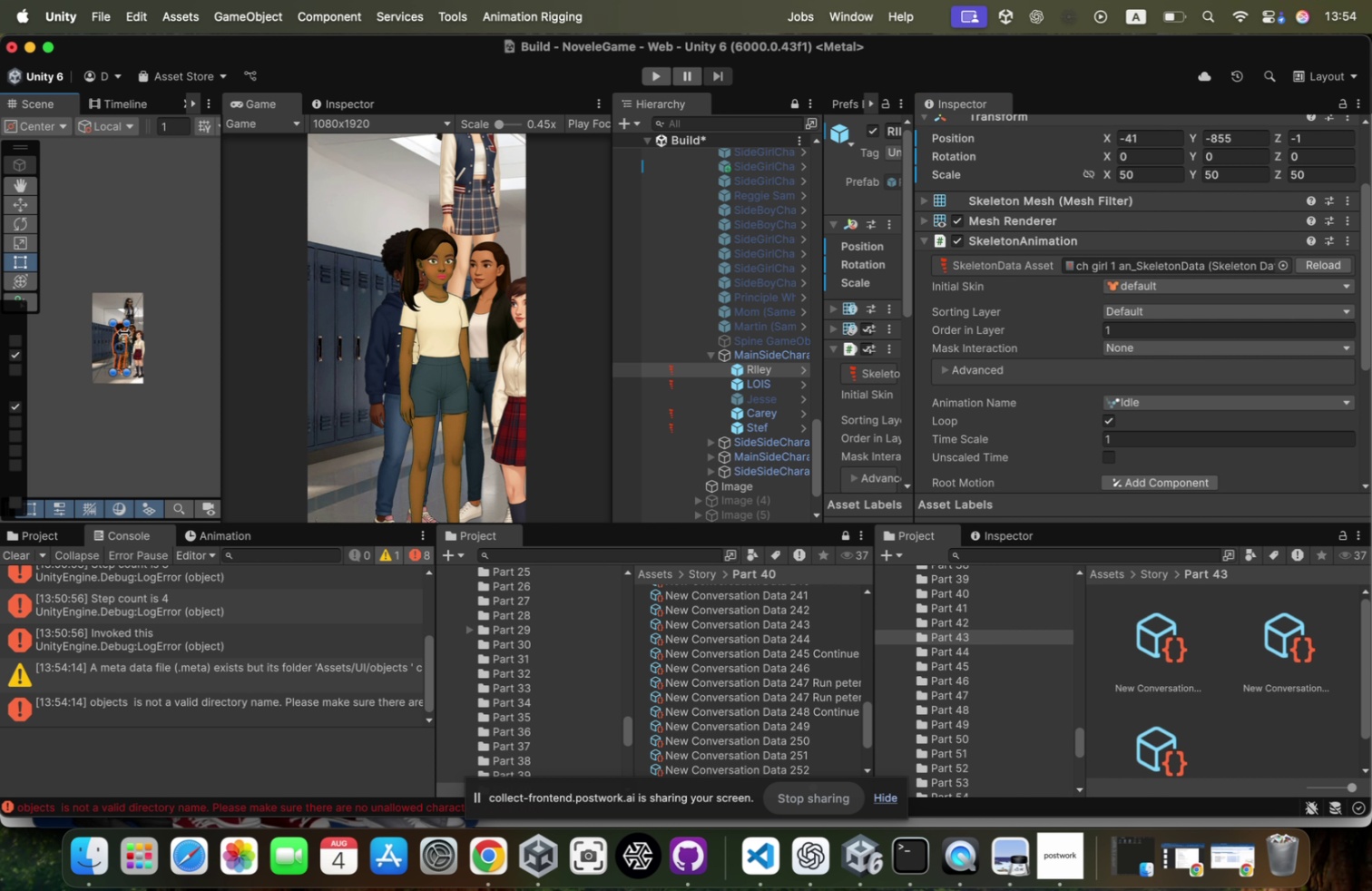 
key(Meta+CommandLeft)
 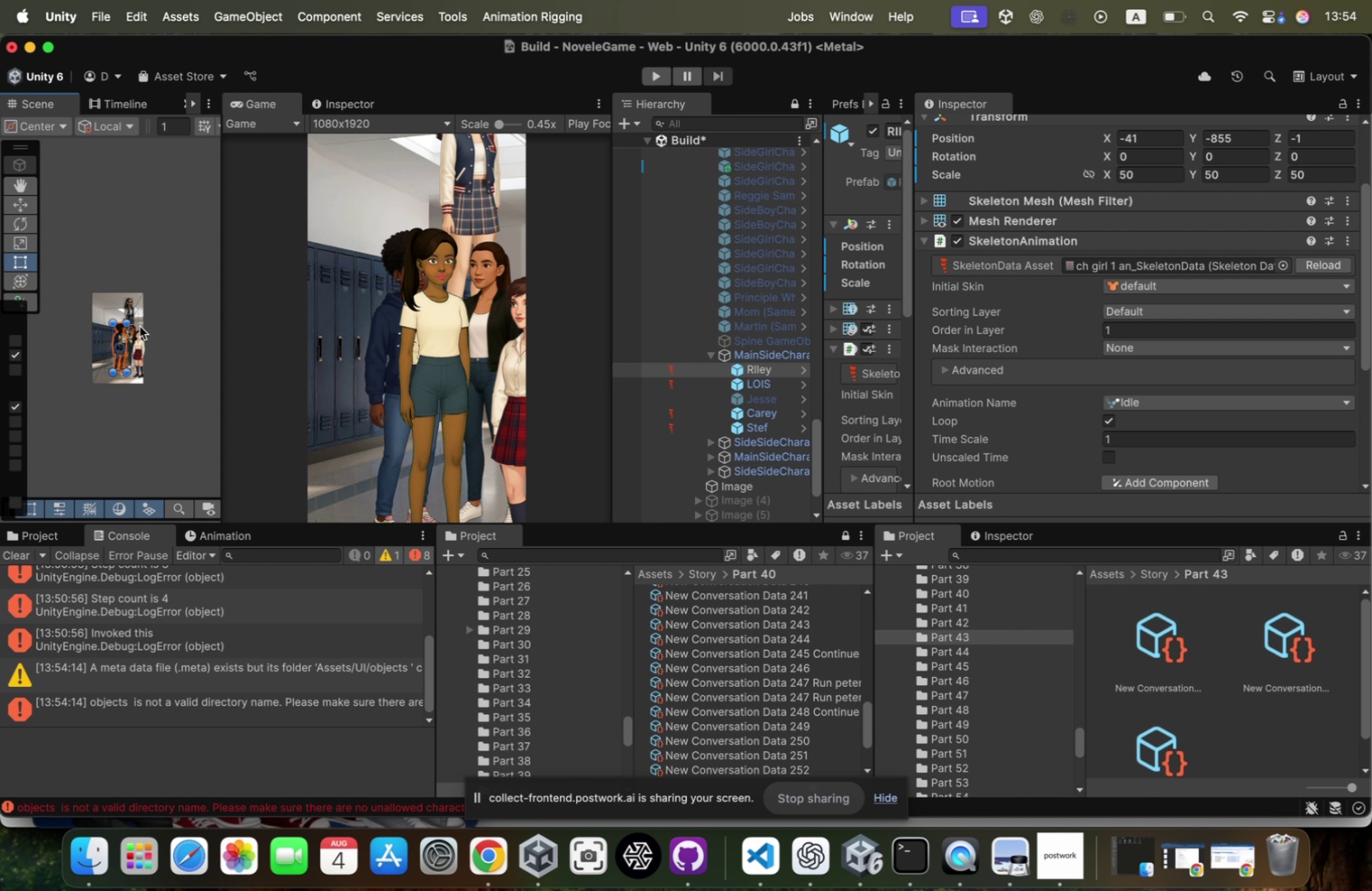 
key(Meta+Tab)
 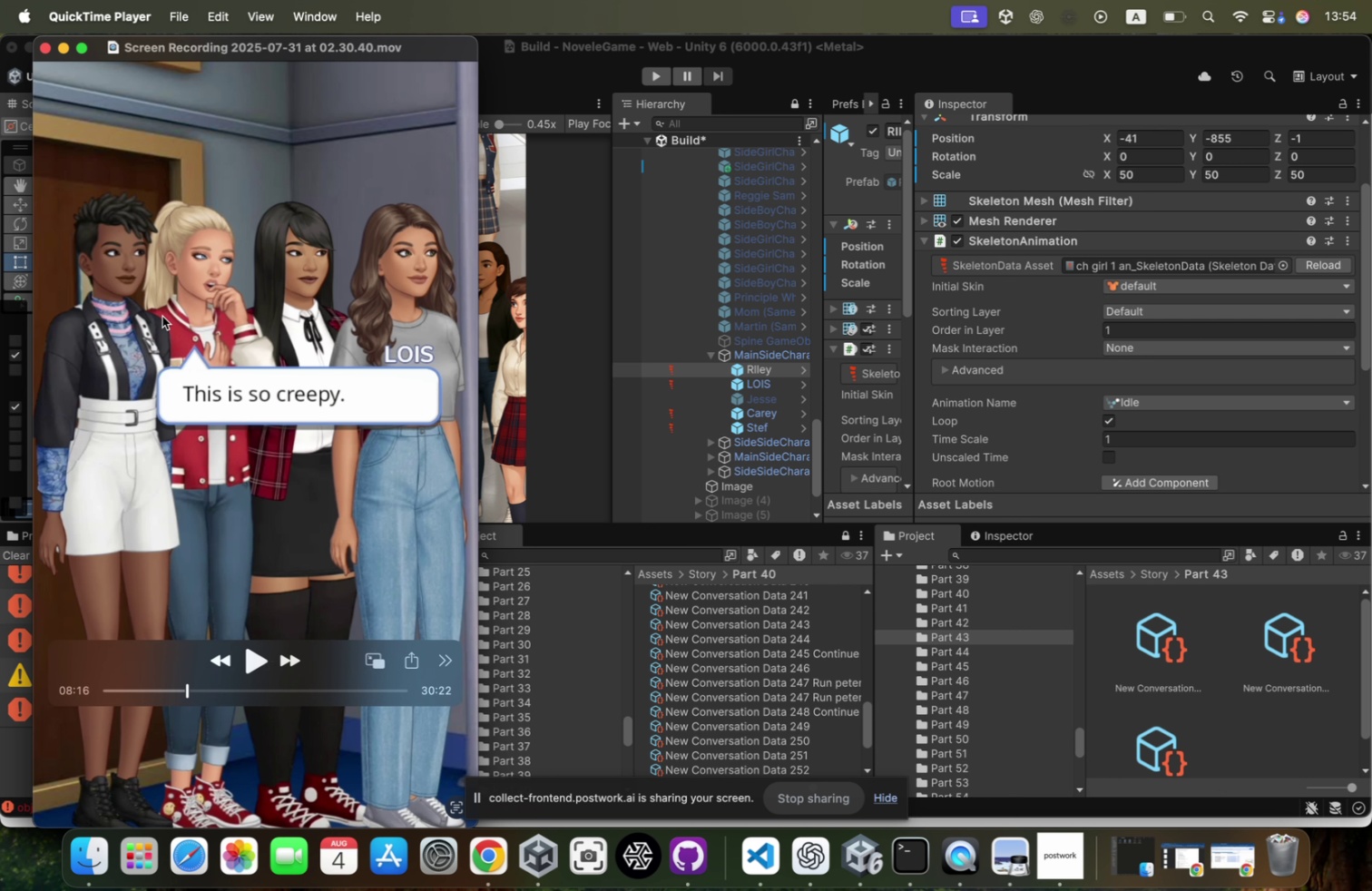 
key(Meta+CommandLeft)
 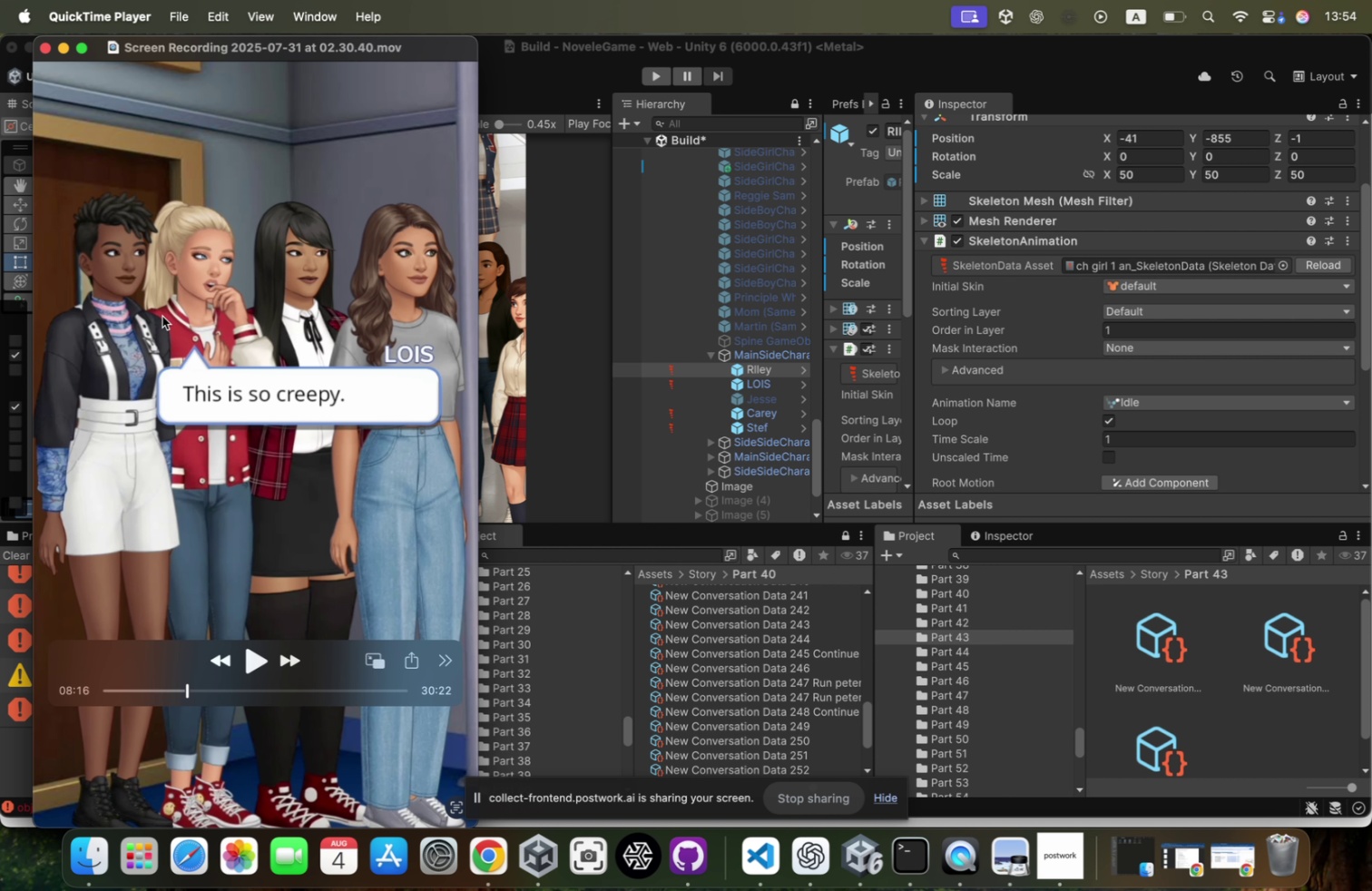 
hold_key(key=Tab, duration=0.31)
 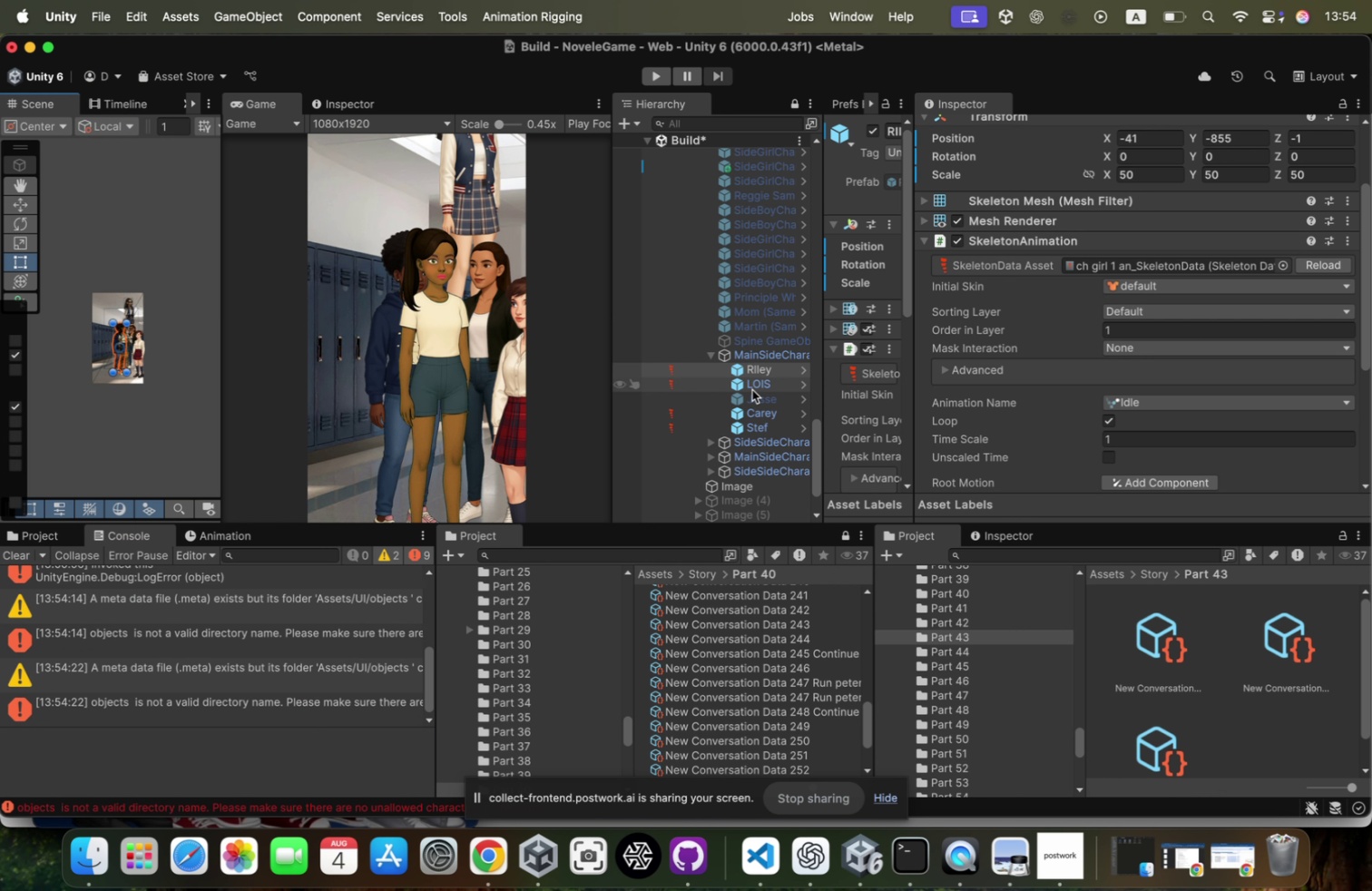 
key(Meta+CommandLeft)
 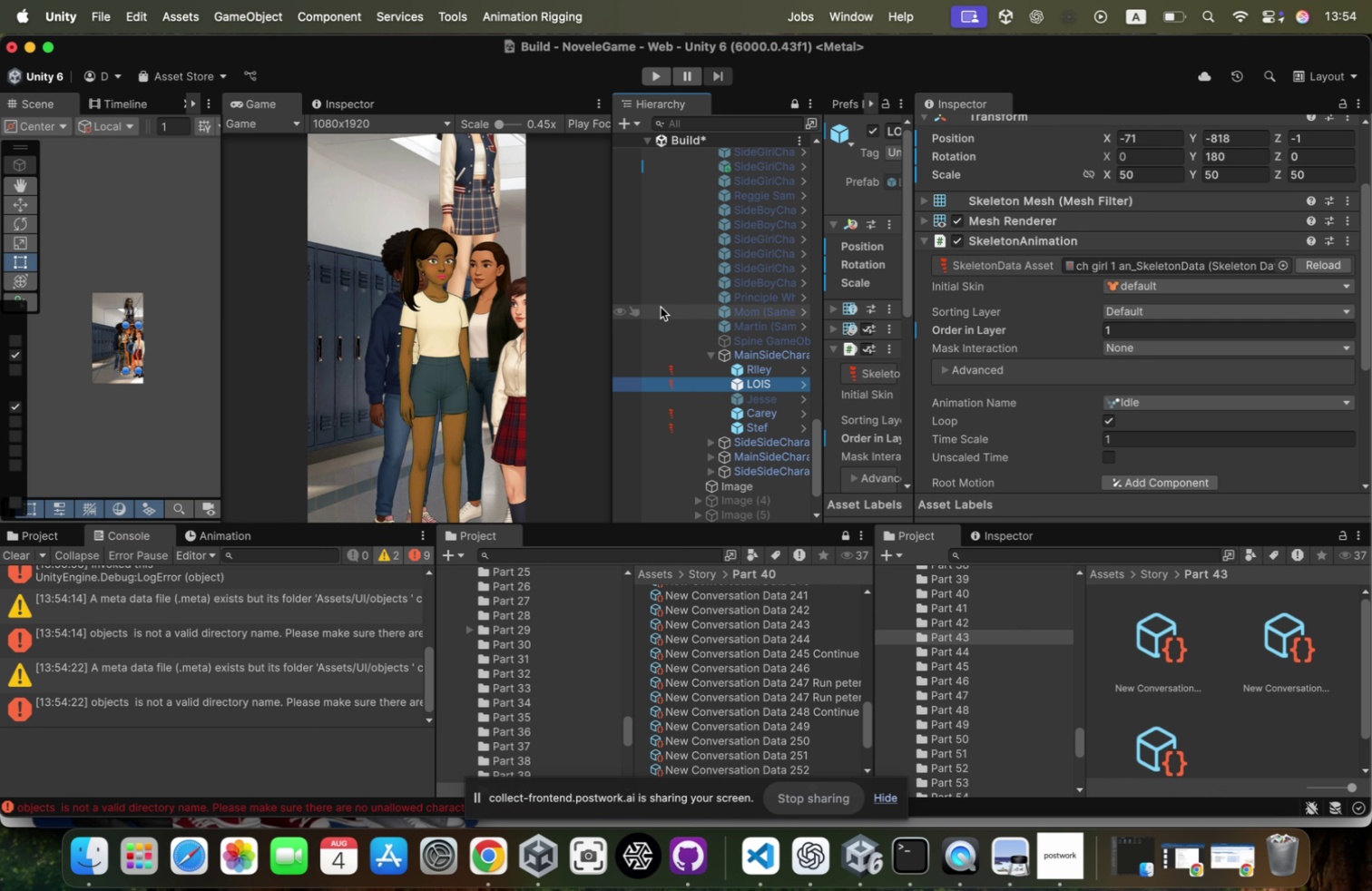 
key(Meta+Tab)
 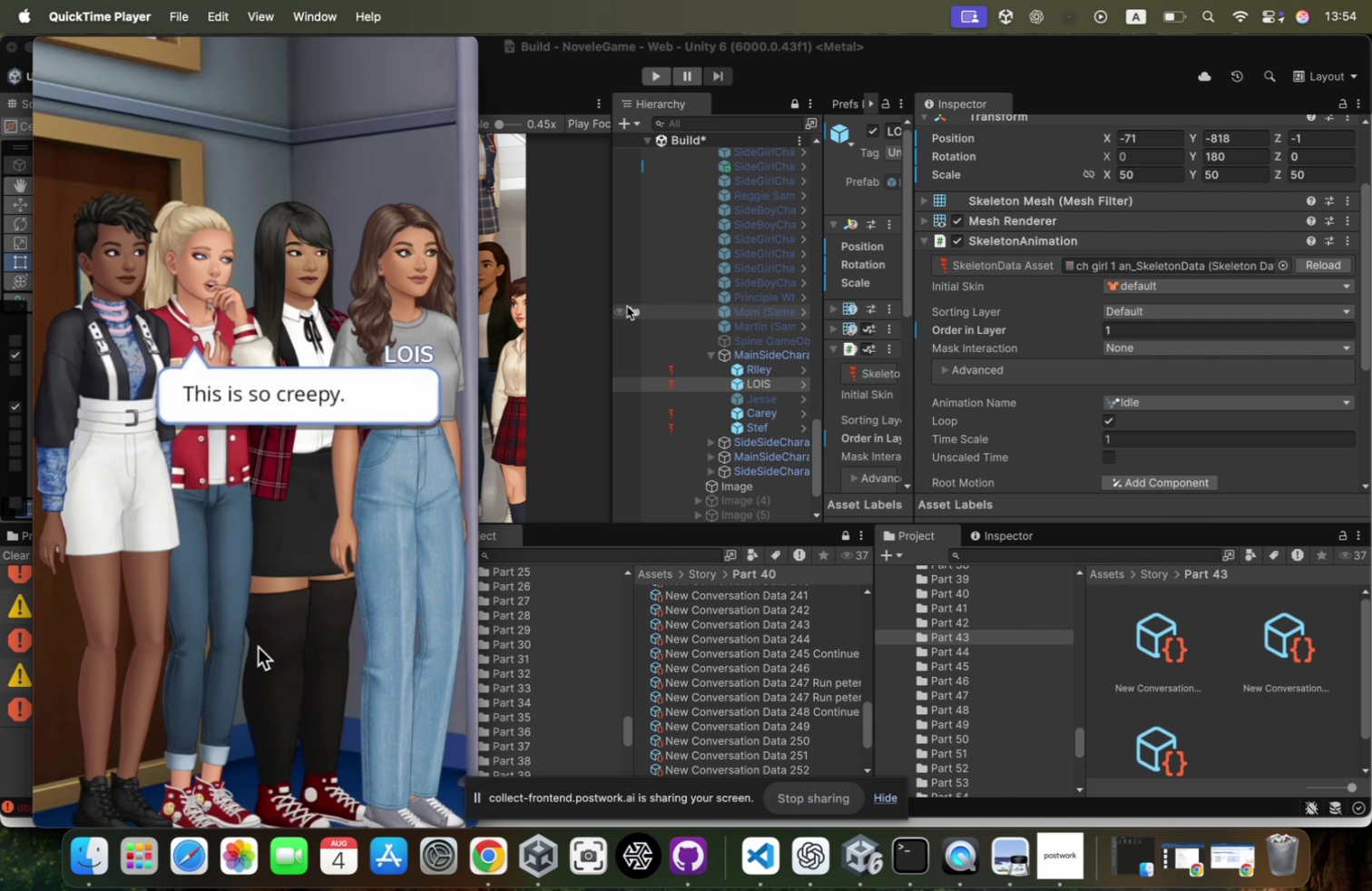 
key(Meta+CommandLeft)
 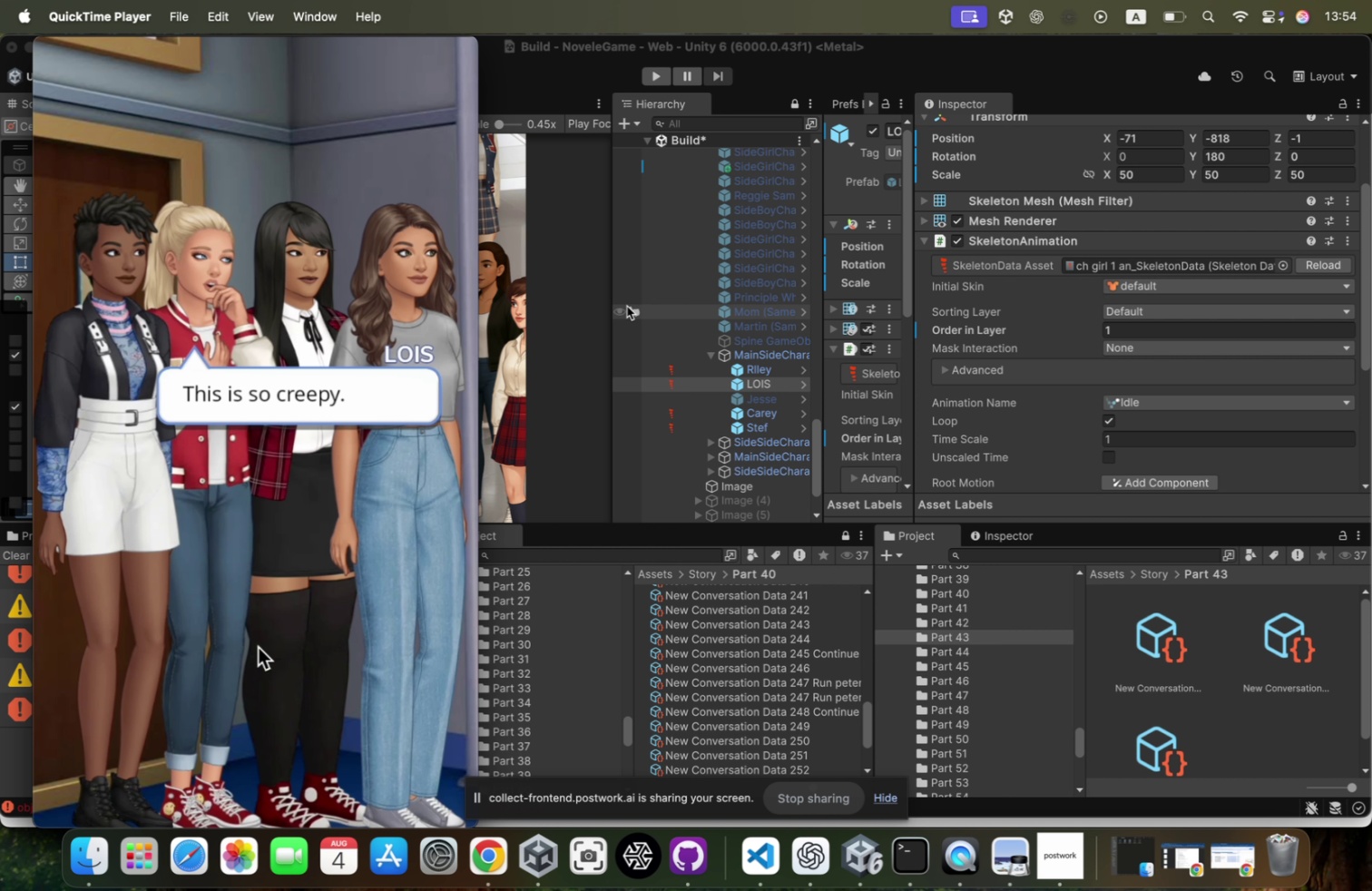 
hold_key(key=Tab, duration=0.32)
 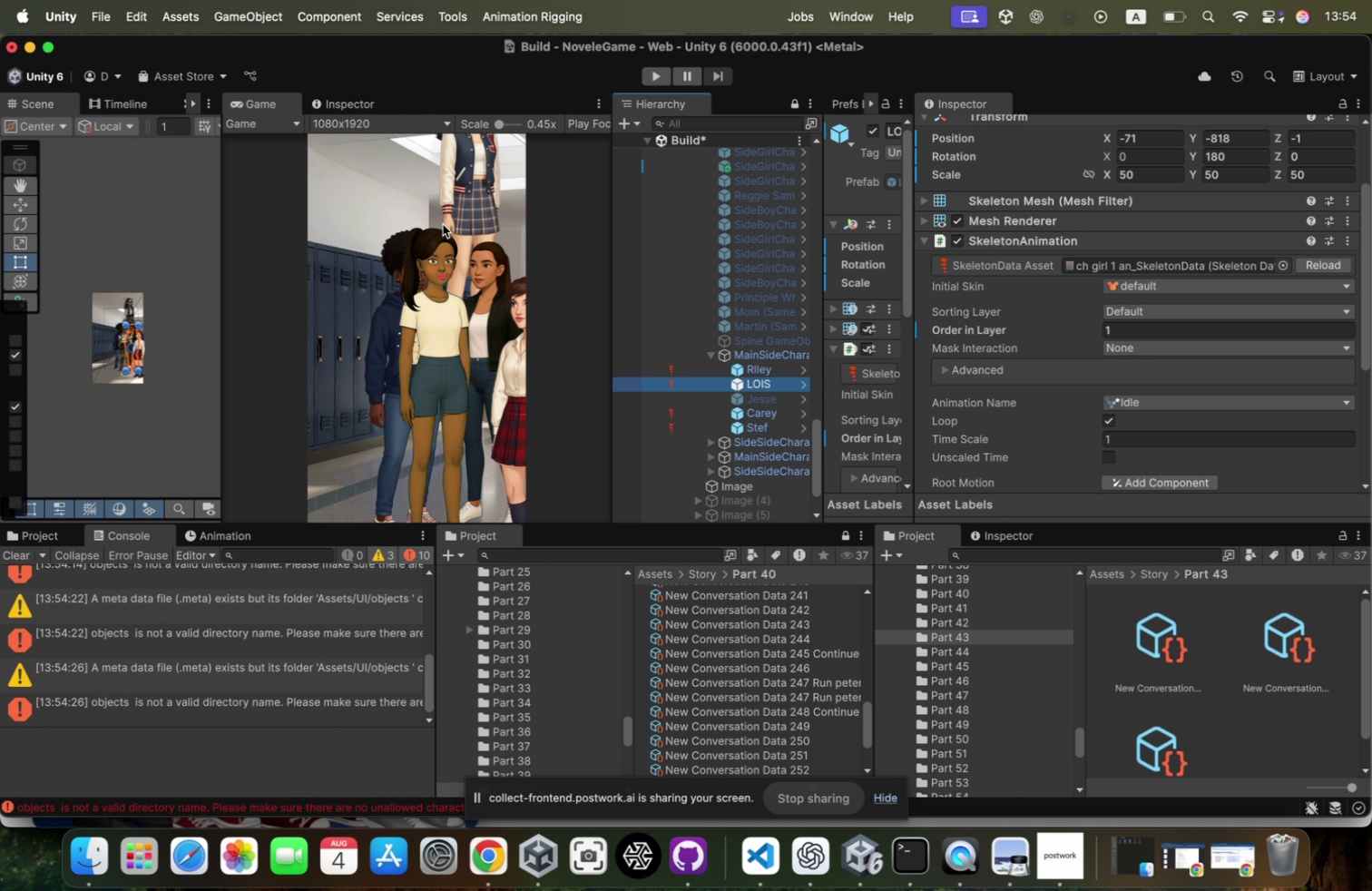 
scroll: coordinate [136, 329], scroll_direction: up, amount: 120.0
 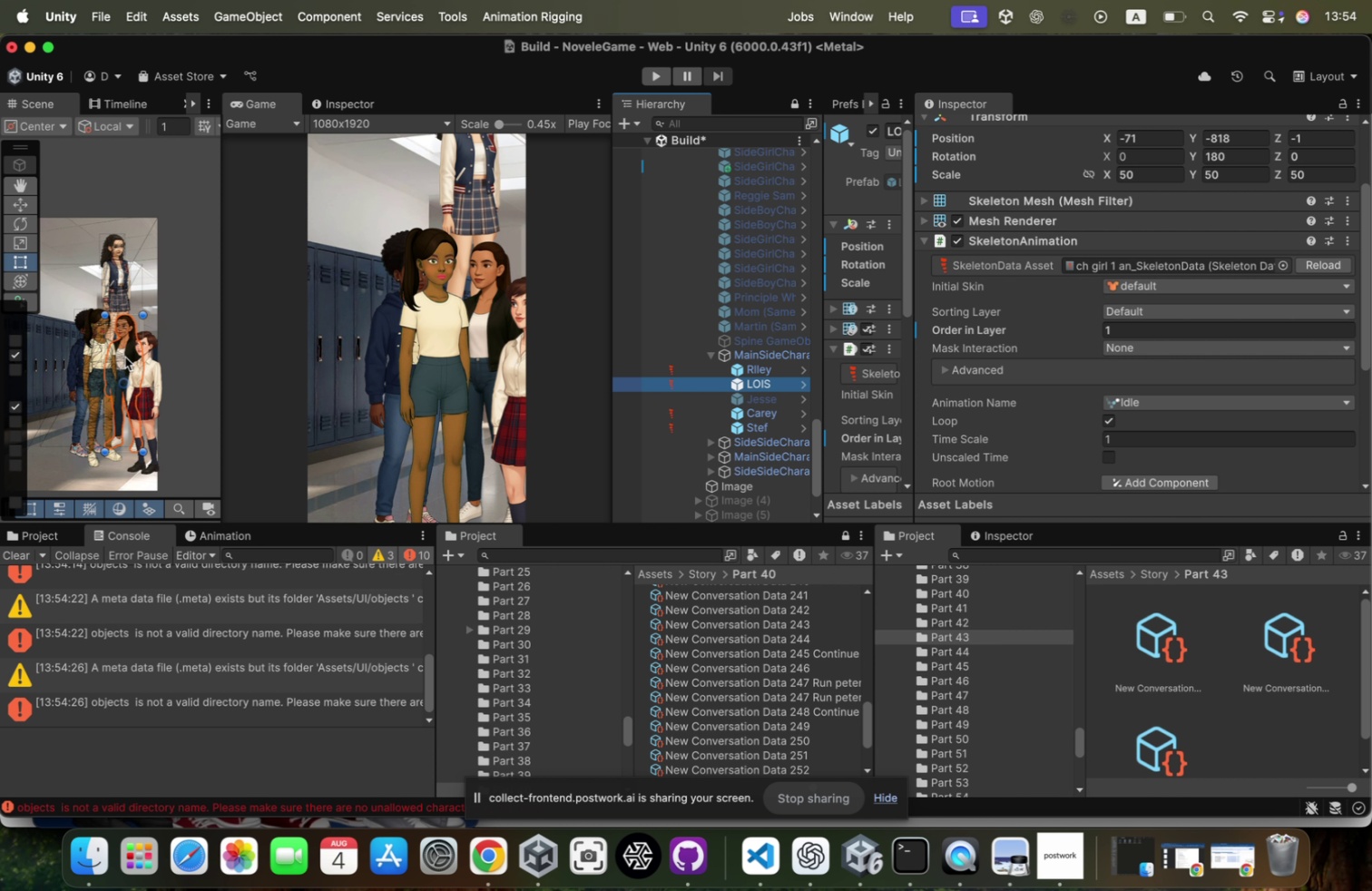 
left_click_drag(start_coordinate=[125, 355], to_coordinate=[54, 355])
 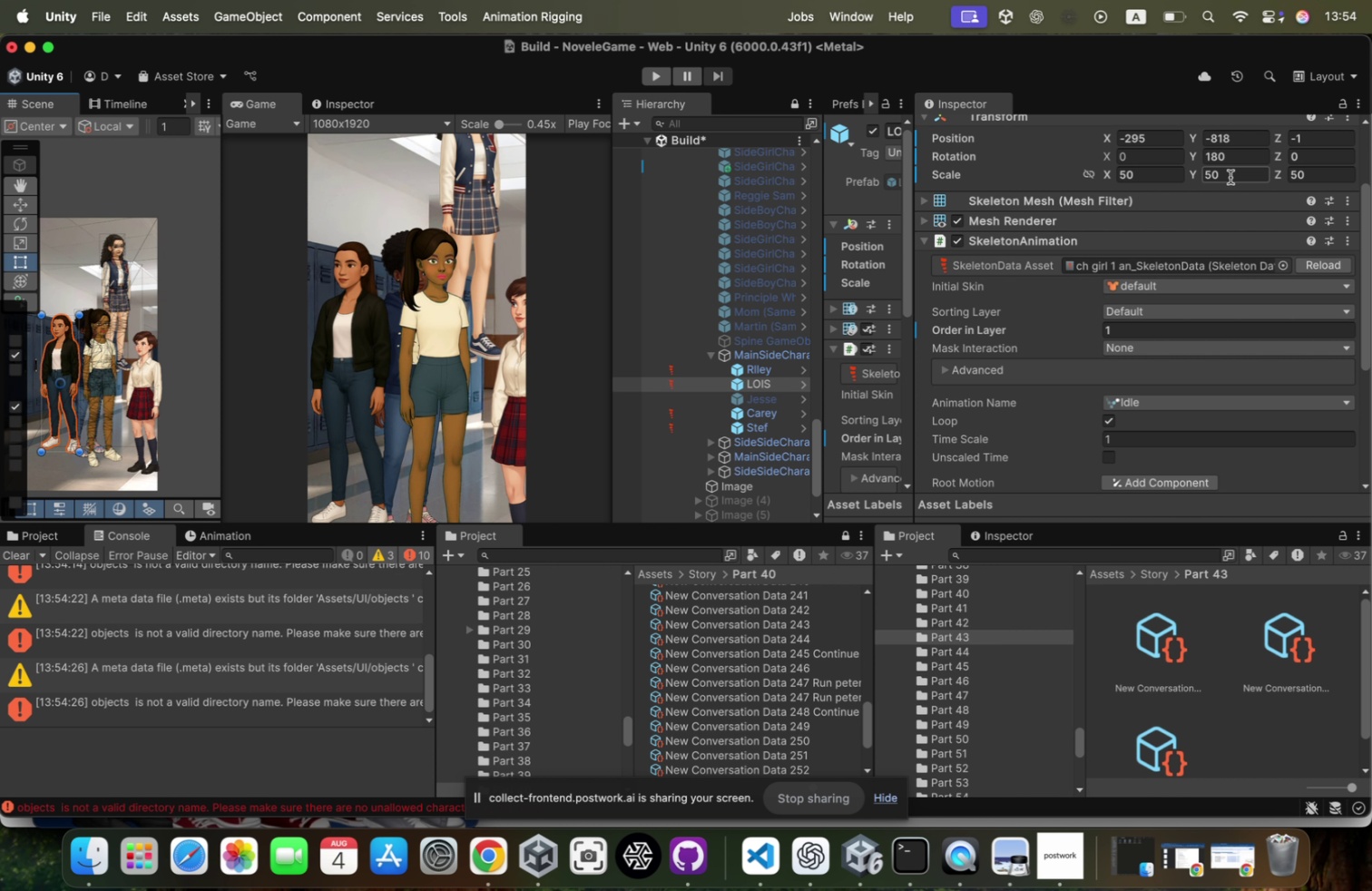 
left_click([1241, 163])
 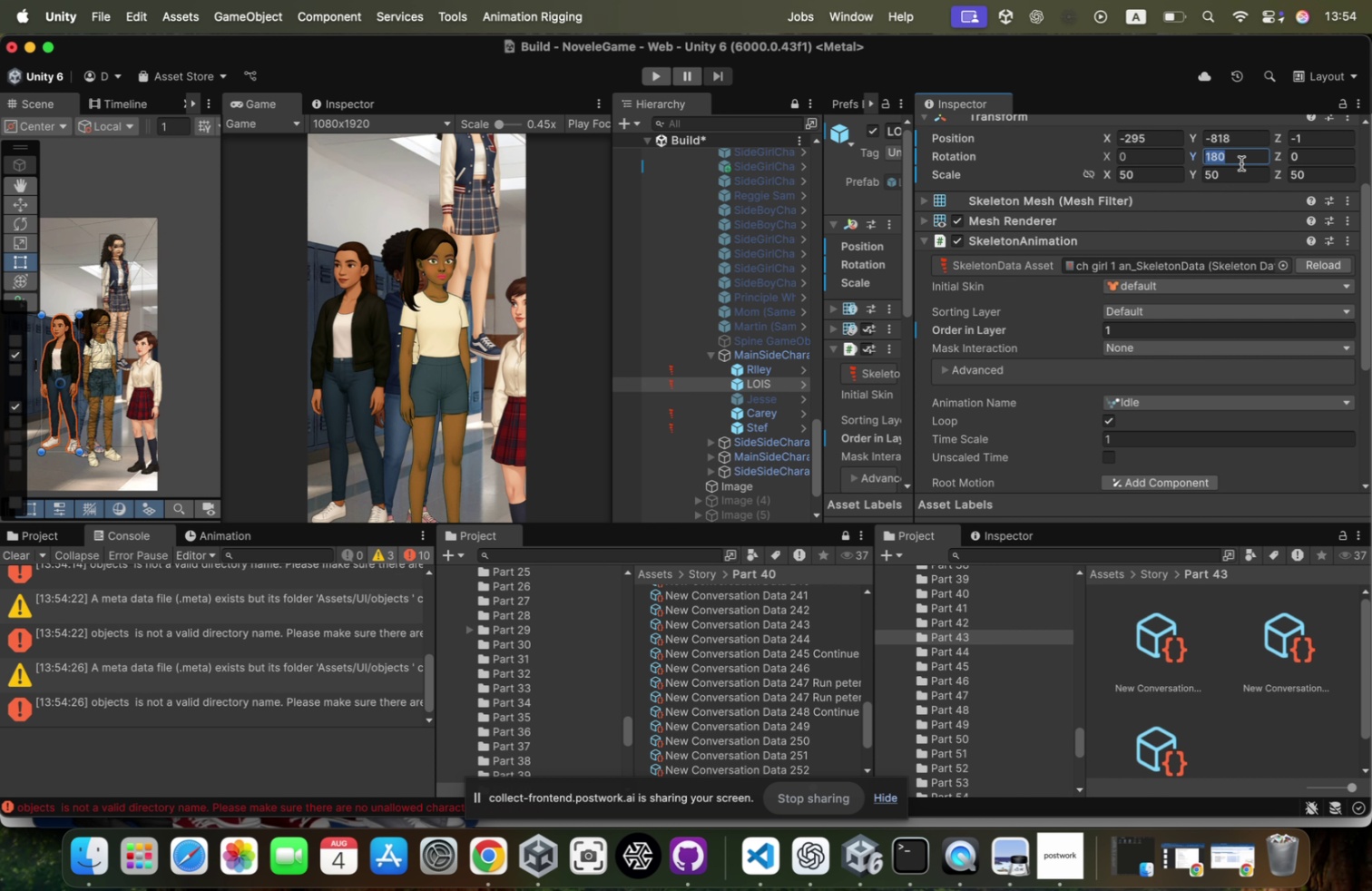 
key(0)
 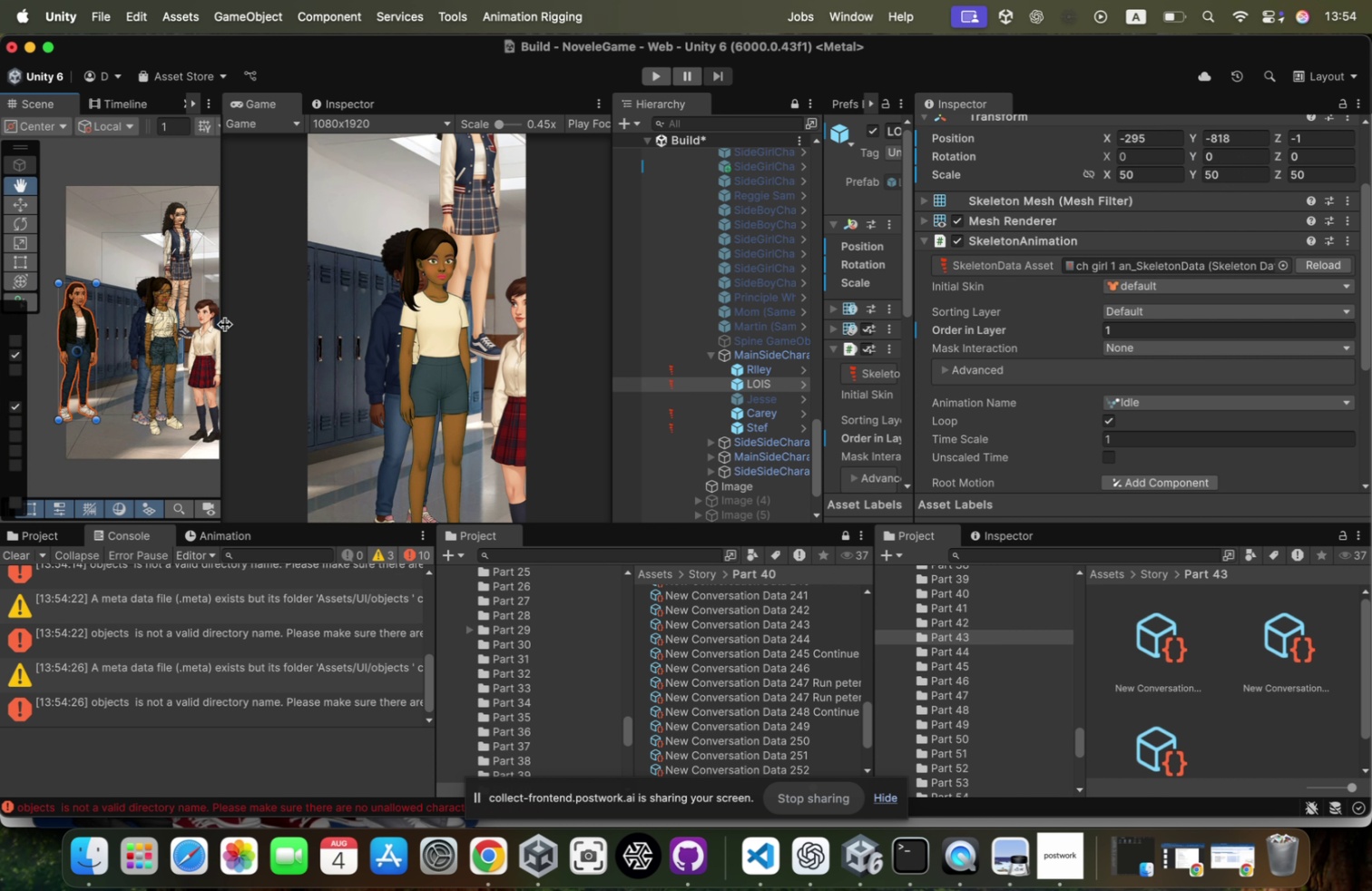 
left_click_drag(start_coordinate=[95, 336], to_coordinate=[147, 335])
 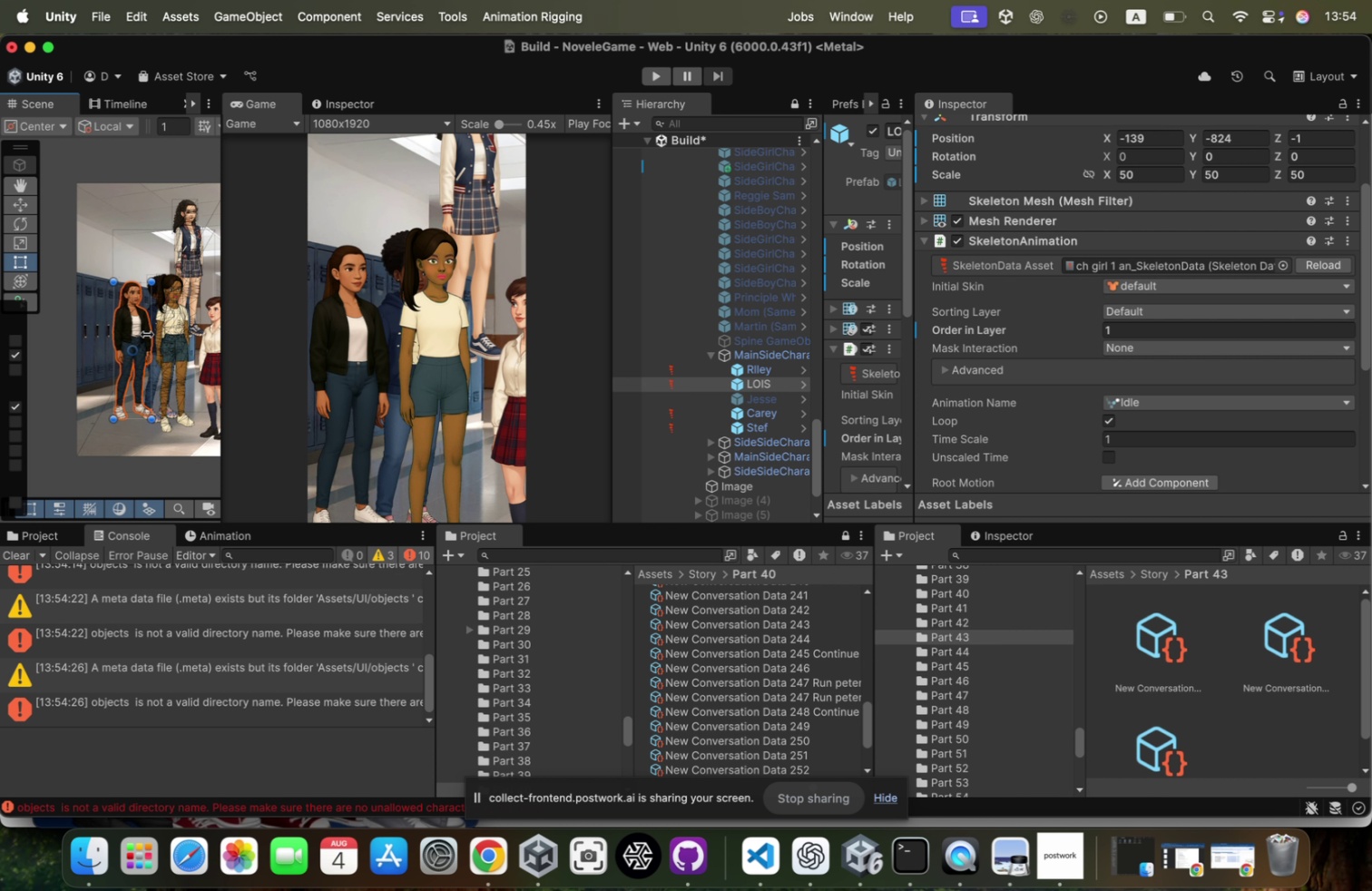 
left_click_drag(start_coordinate=[147, 334], to_coordinate=[146, 340])
 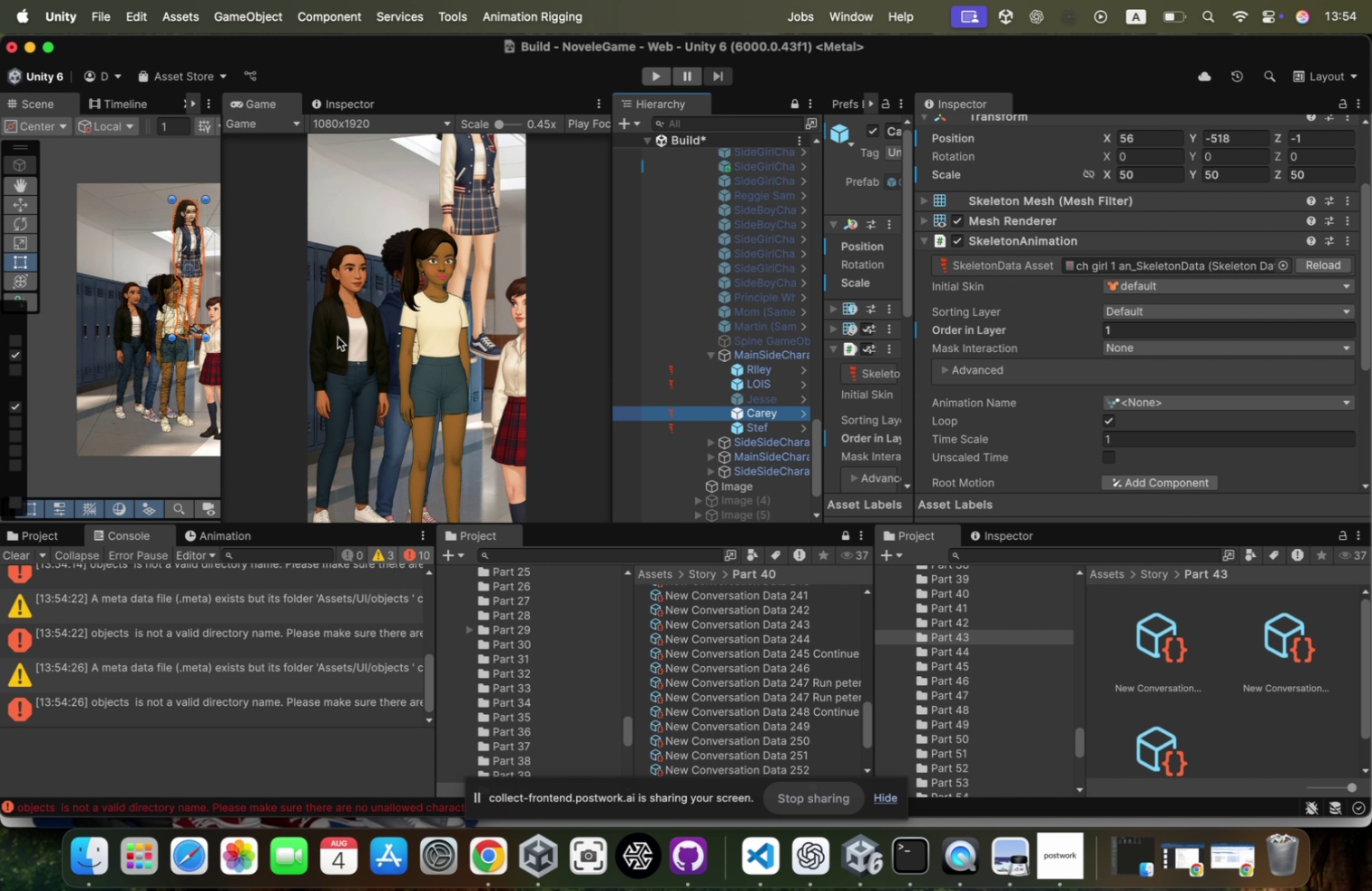 
scroll: coordinate [990, 178], scroll_direction: up, amount: 21.0
 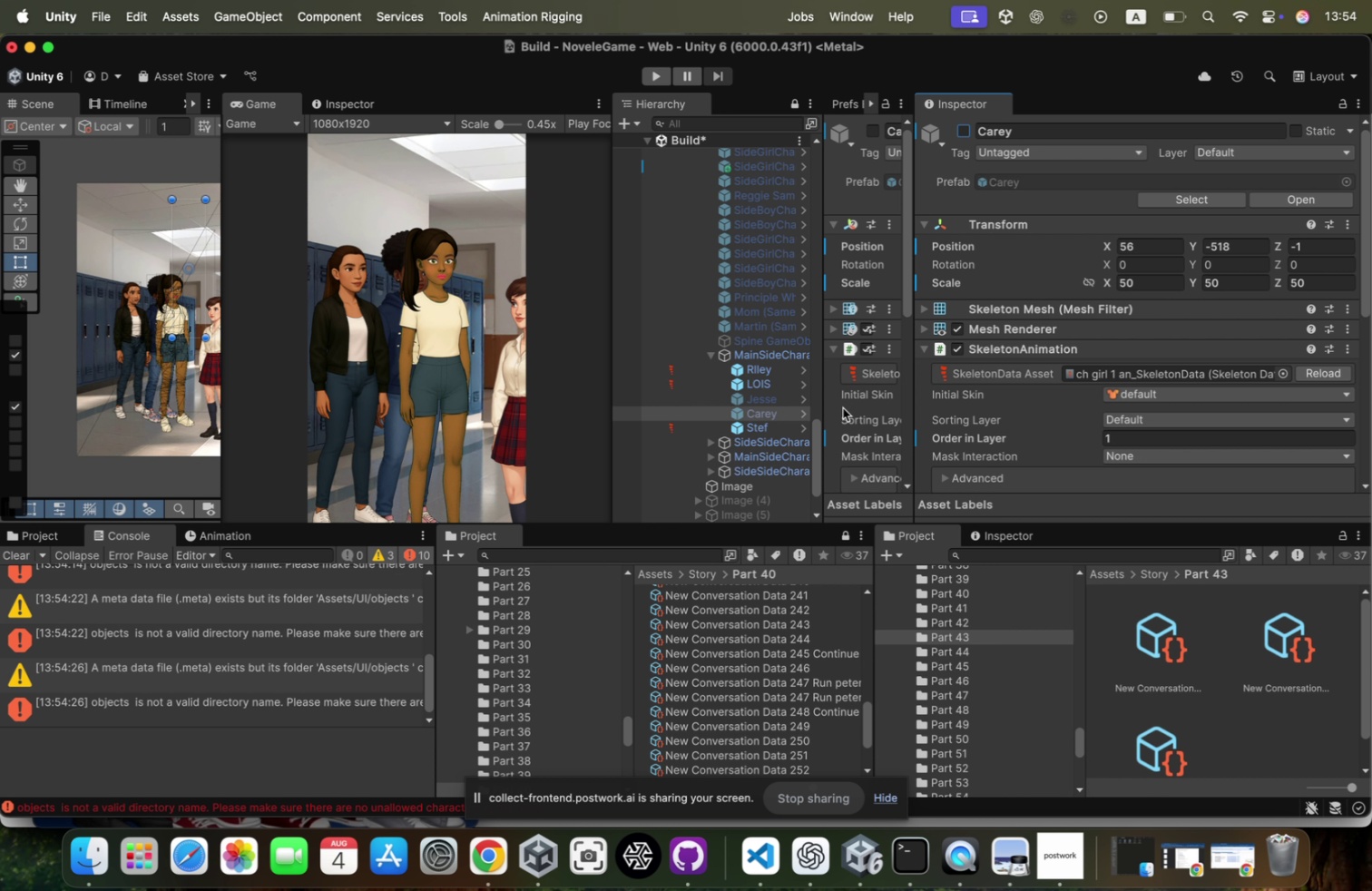 
left_click([777, 426])
 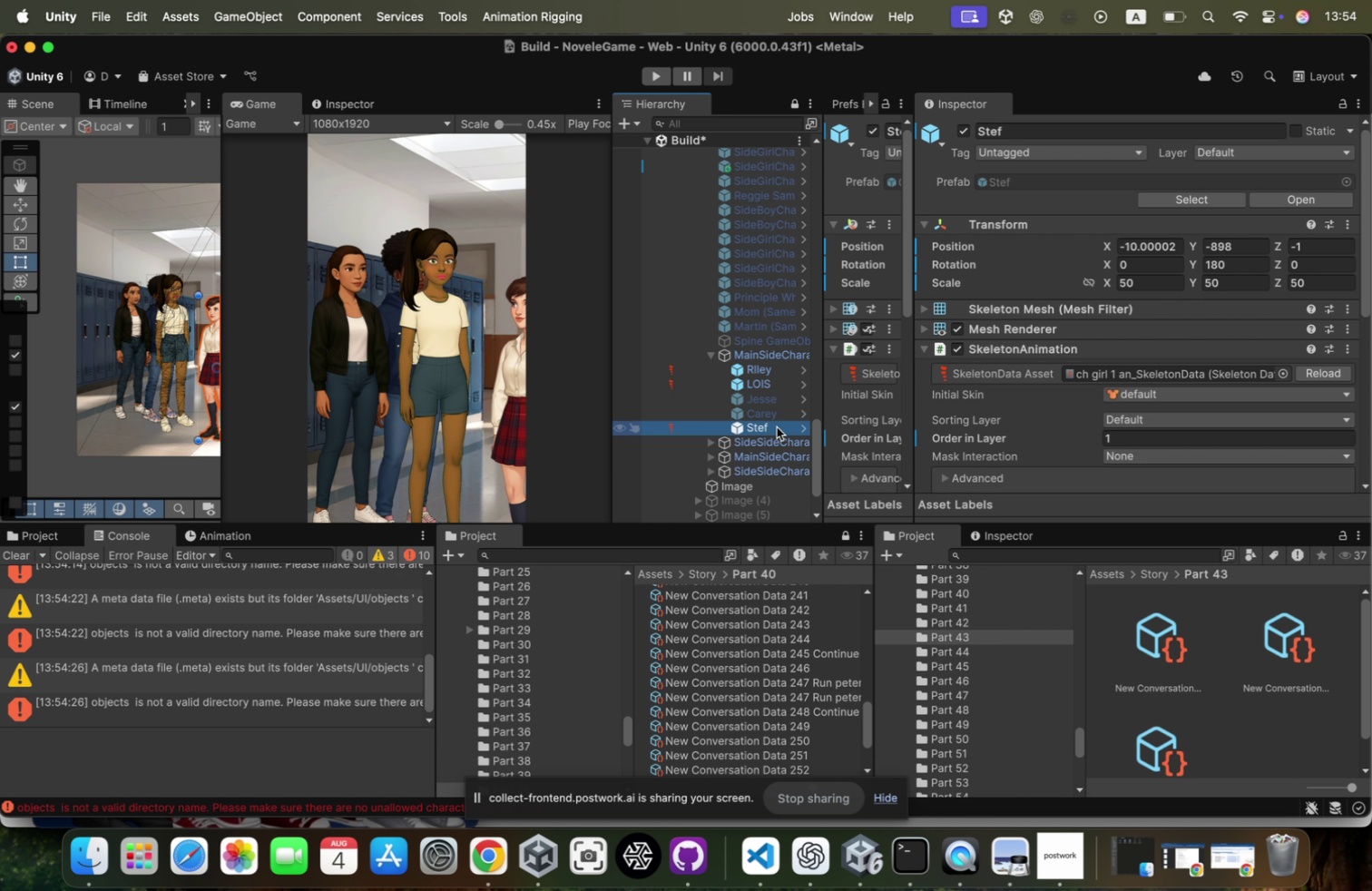 
key(Meta+CommandLeft)
 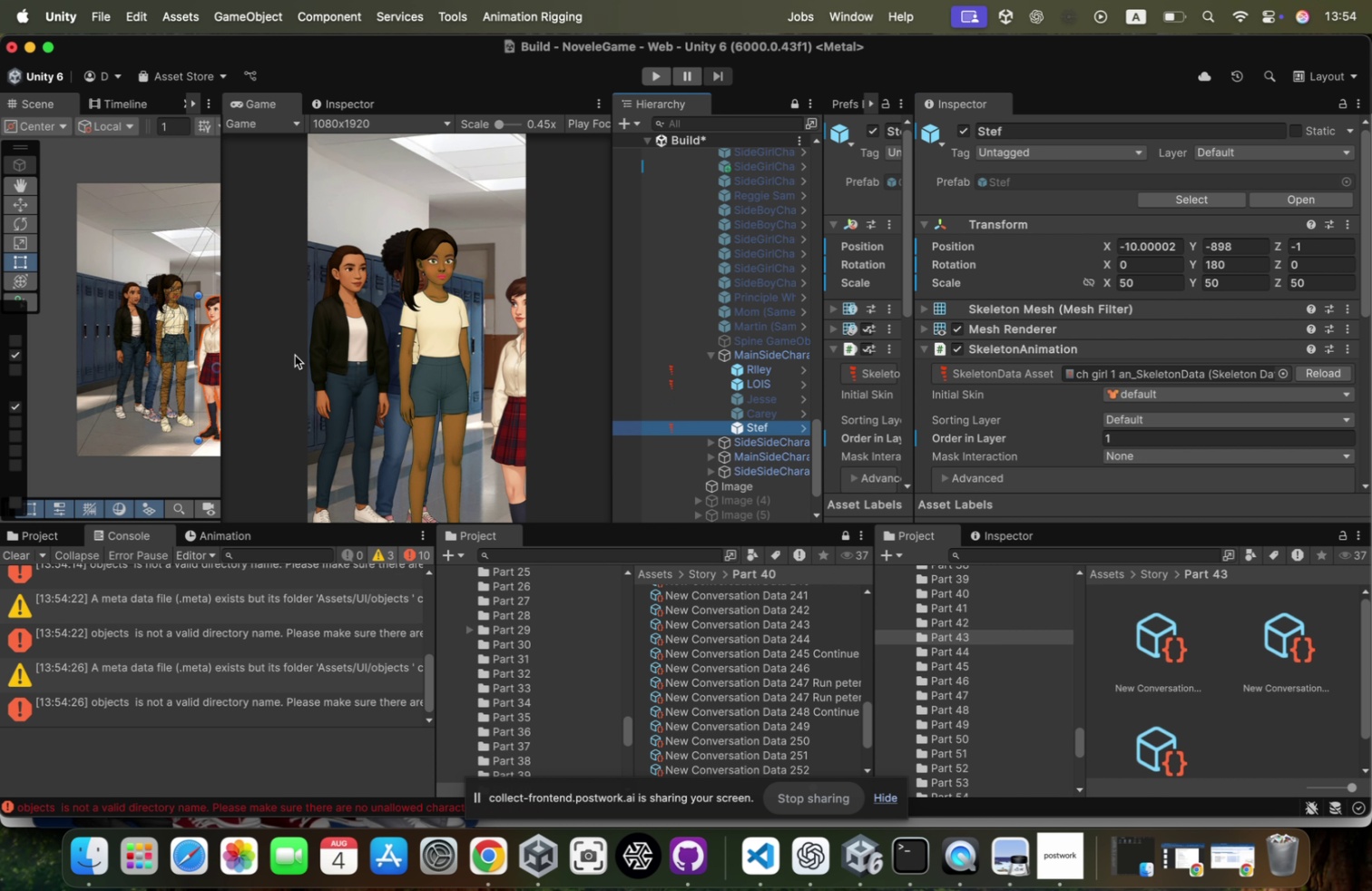 
key(Meta+Tab)
 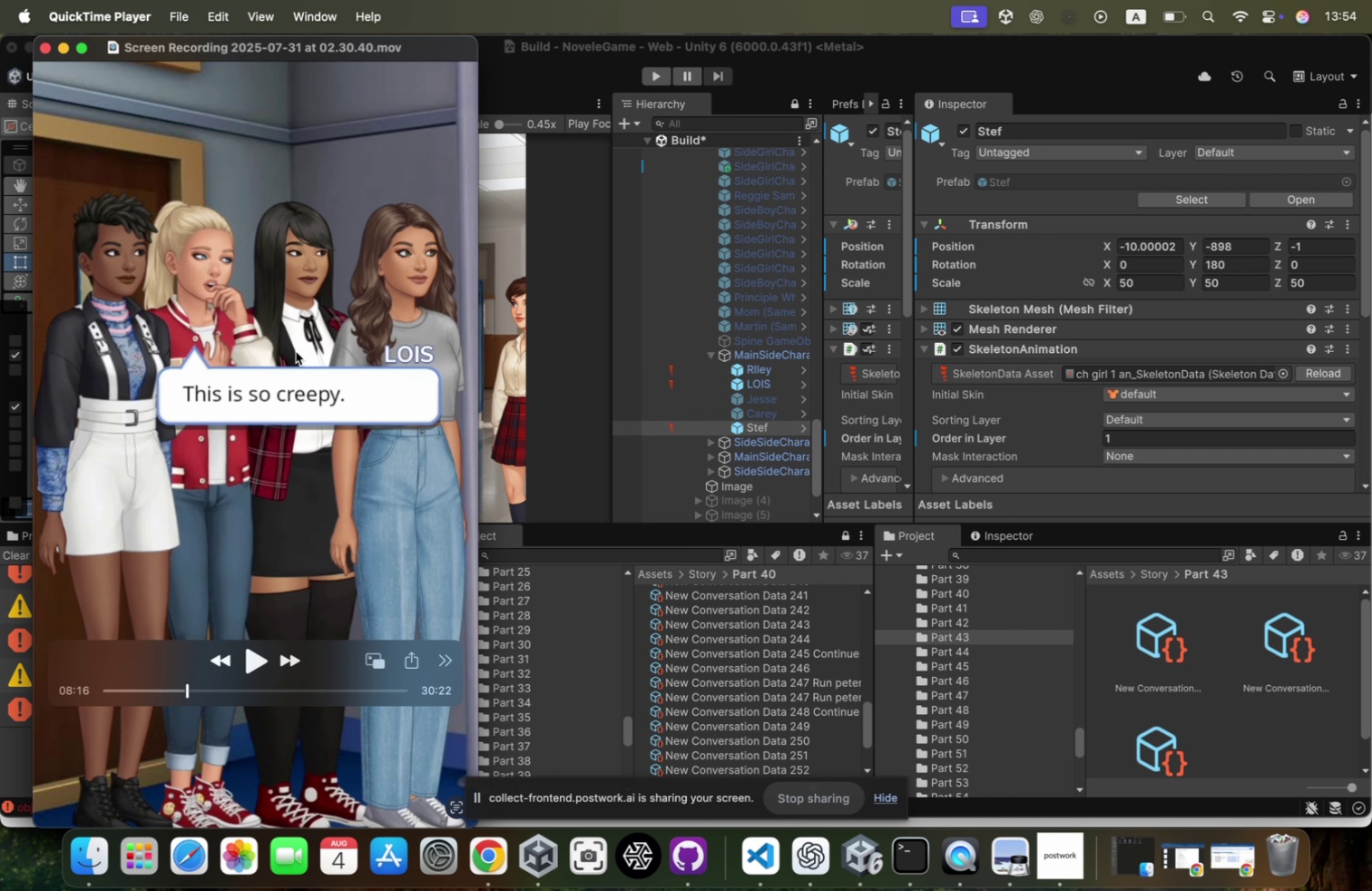 
key(Meta+CommandLeft)
 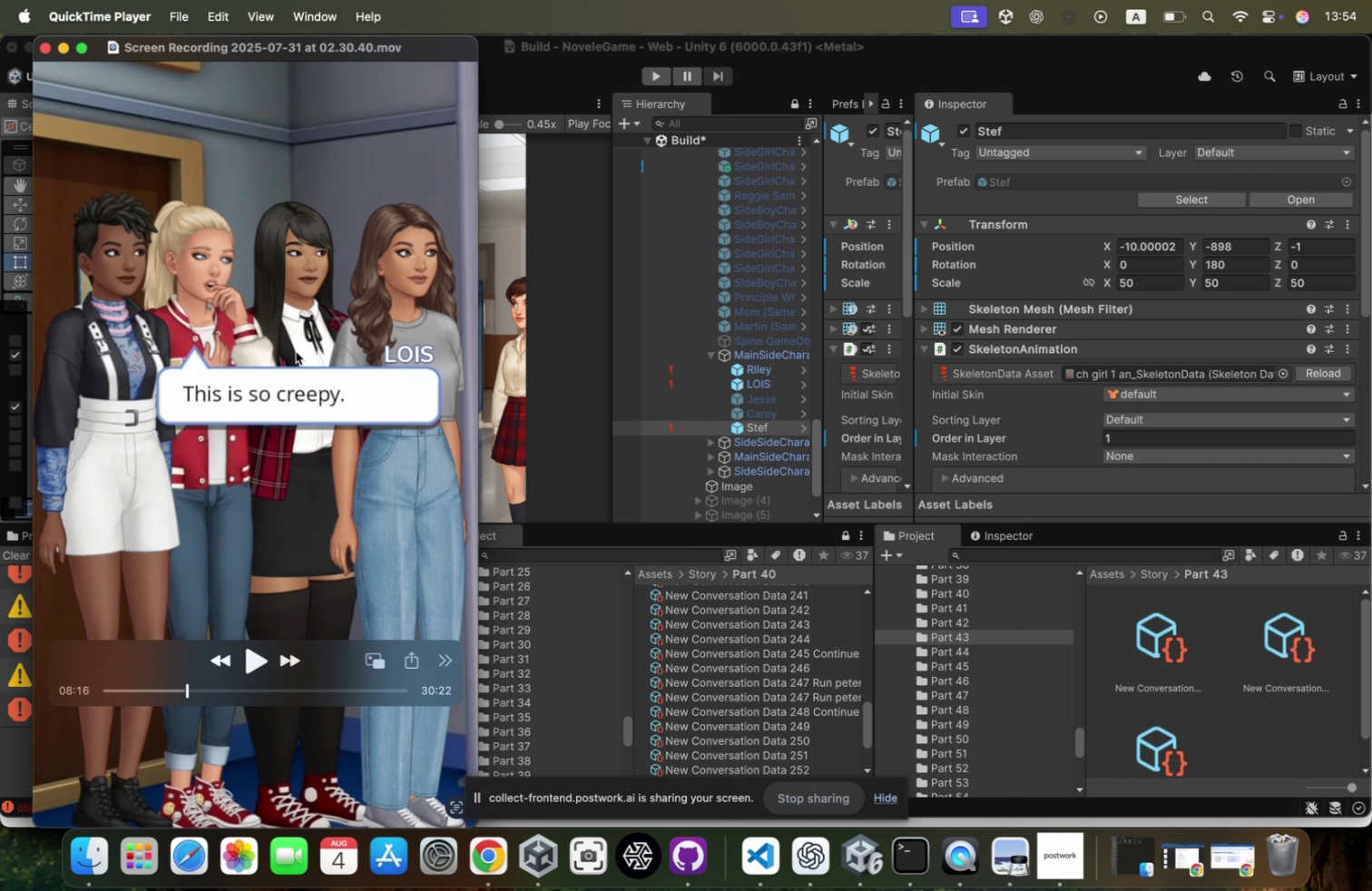 
key(Meta+Tab)
 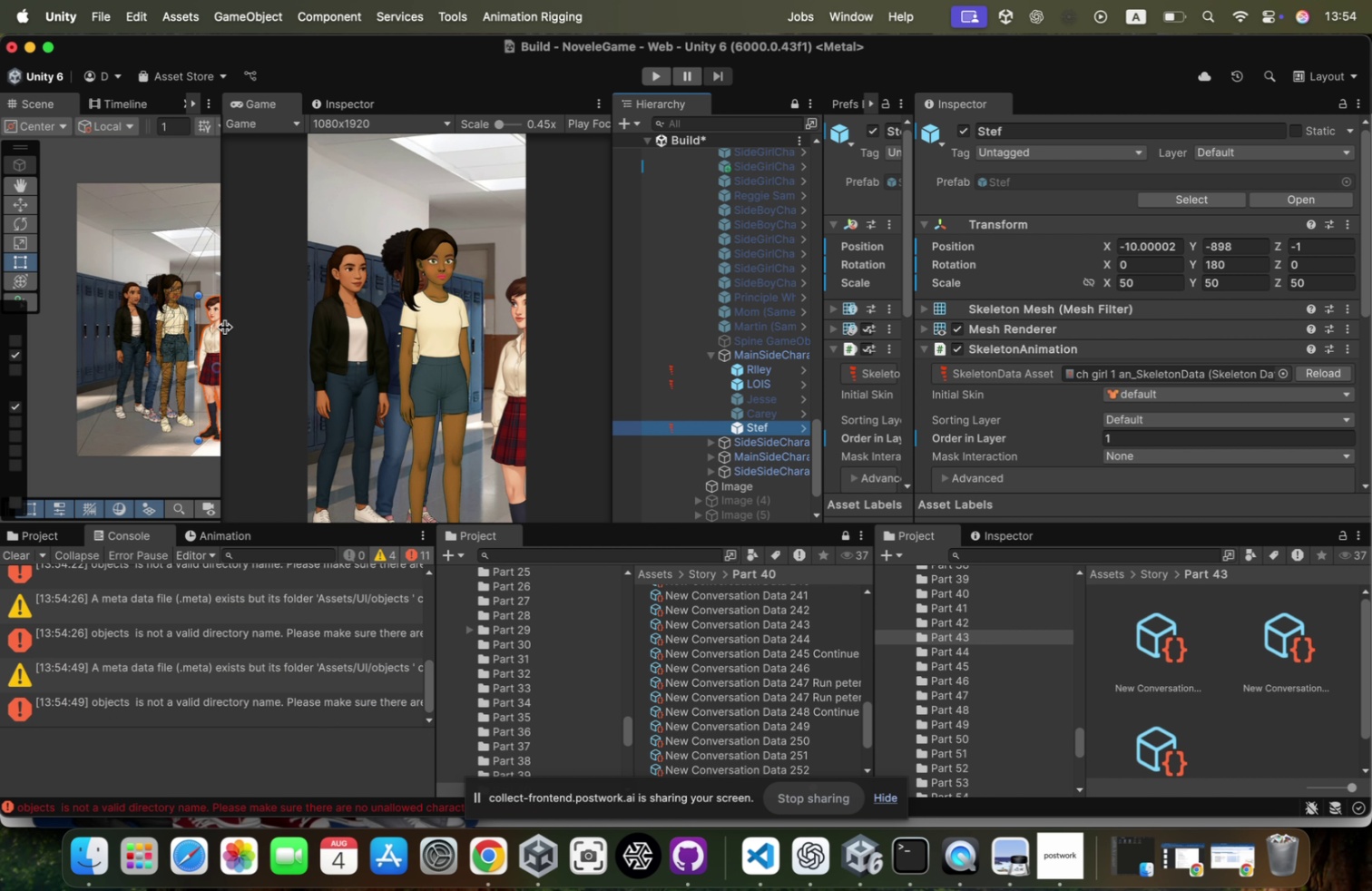 
key(Meta+CommandLeft)
 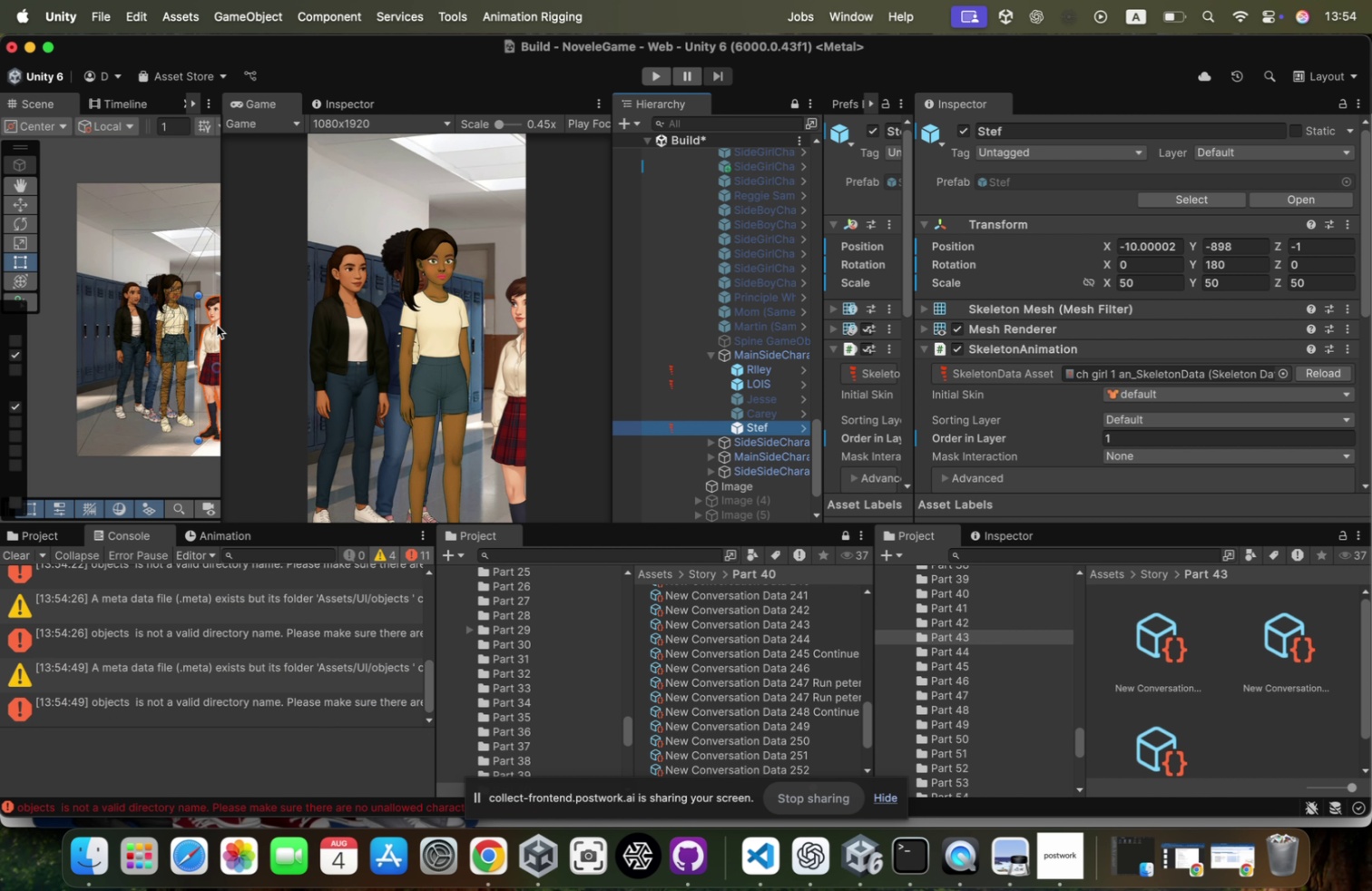 
key(Meta+Tab)
 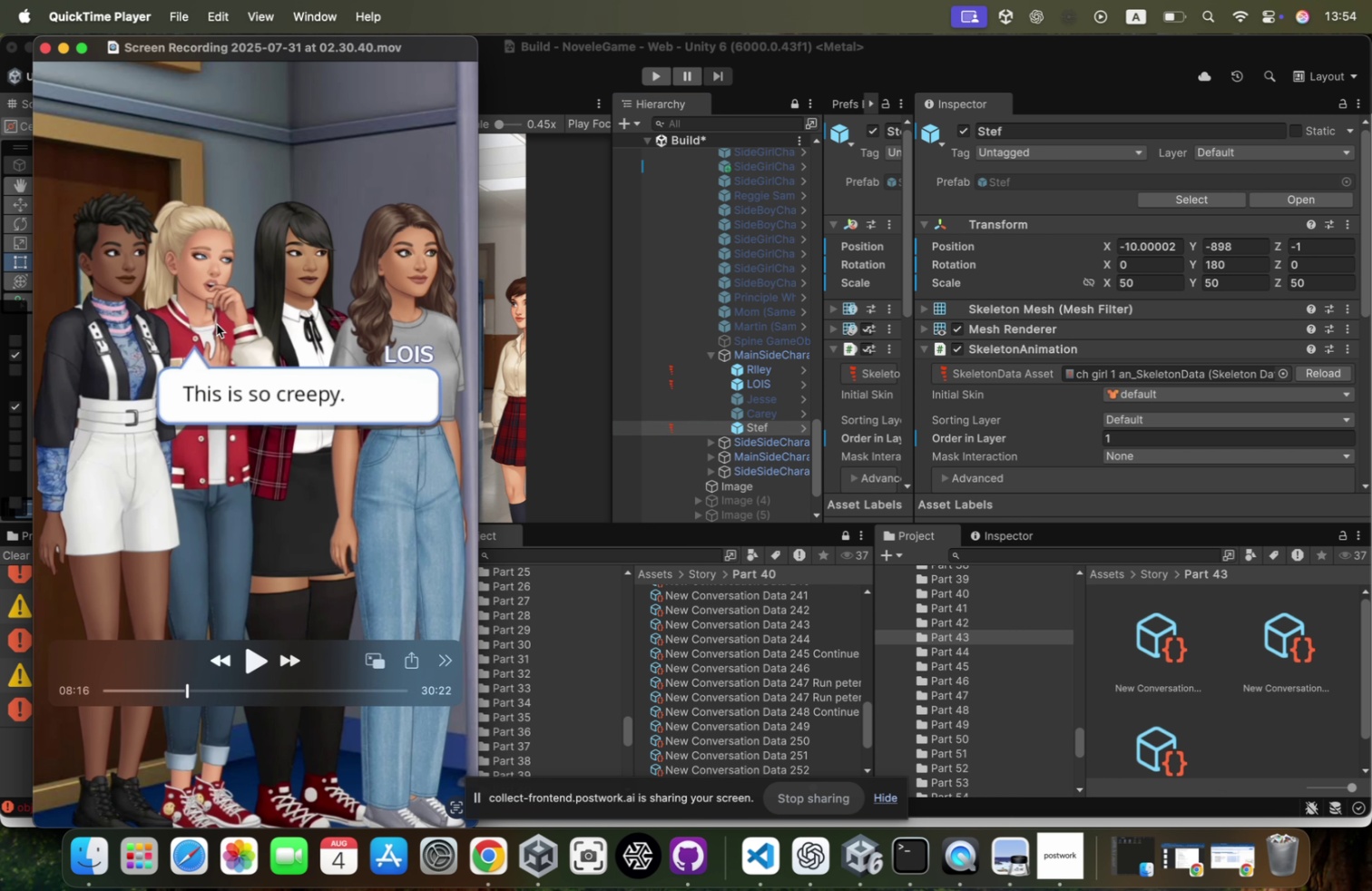 
key(Meta+CommandLeft)
 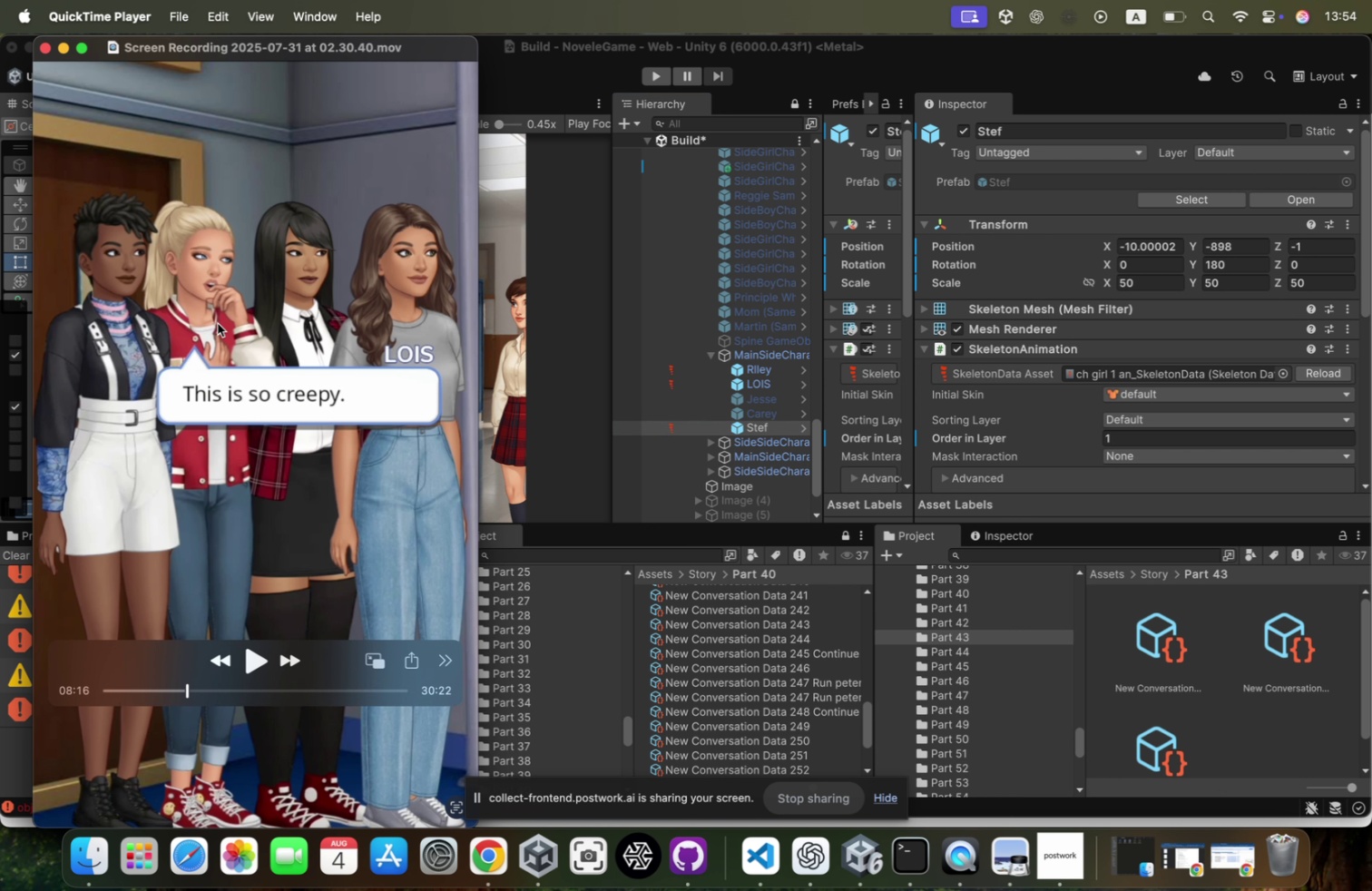 
key(Meta+Tab)
 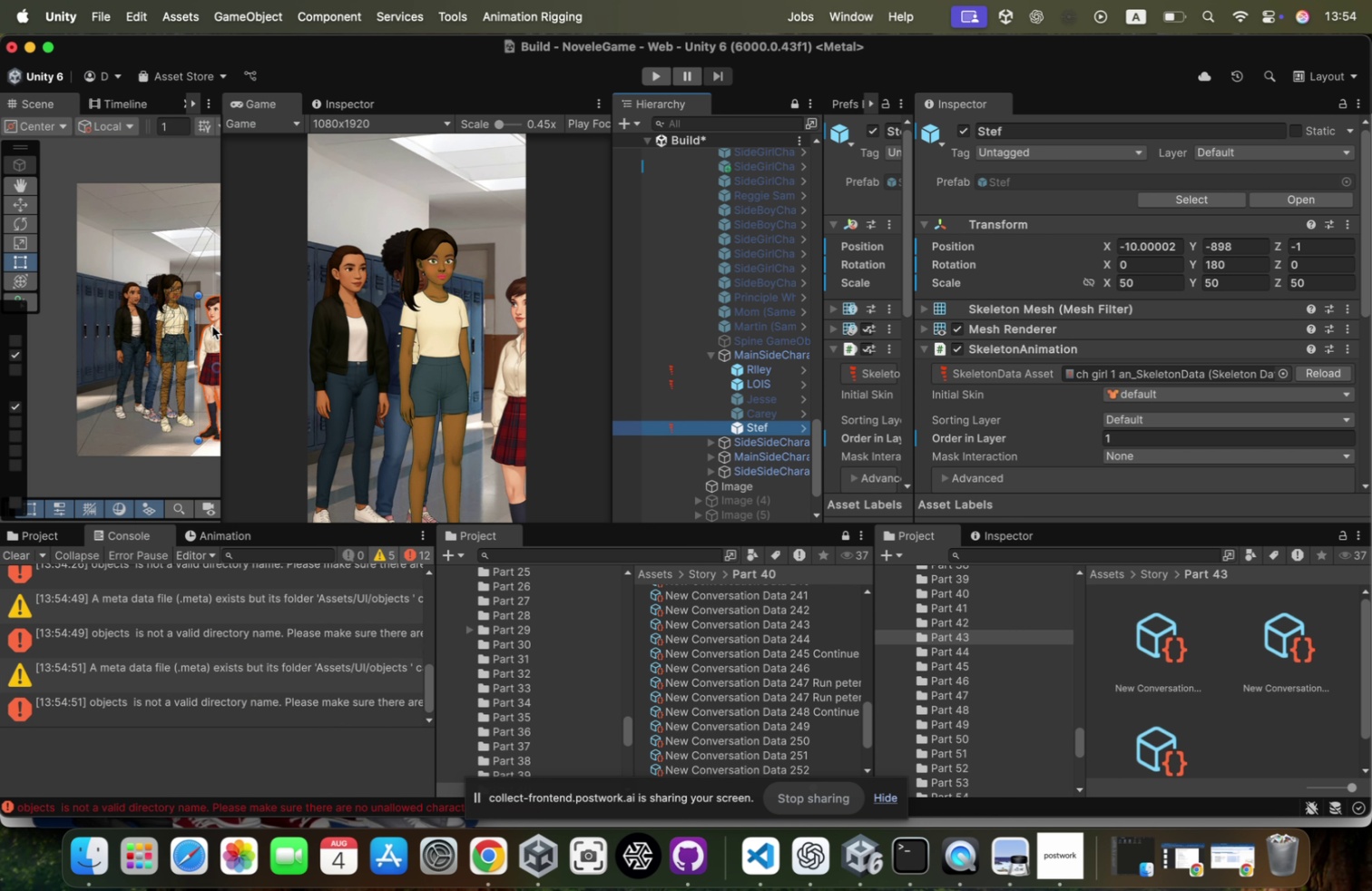 
left_click_drag(start_coordinate=[212, 326], to_coordinate=[103, 308])
 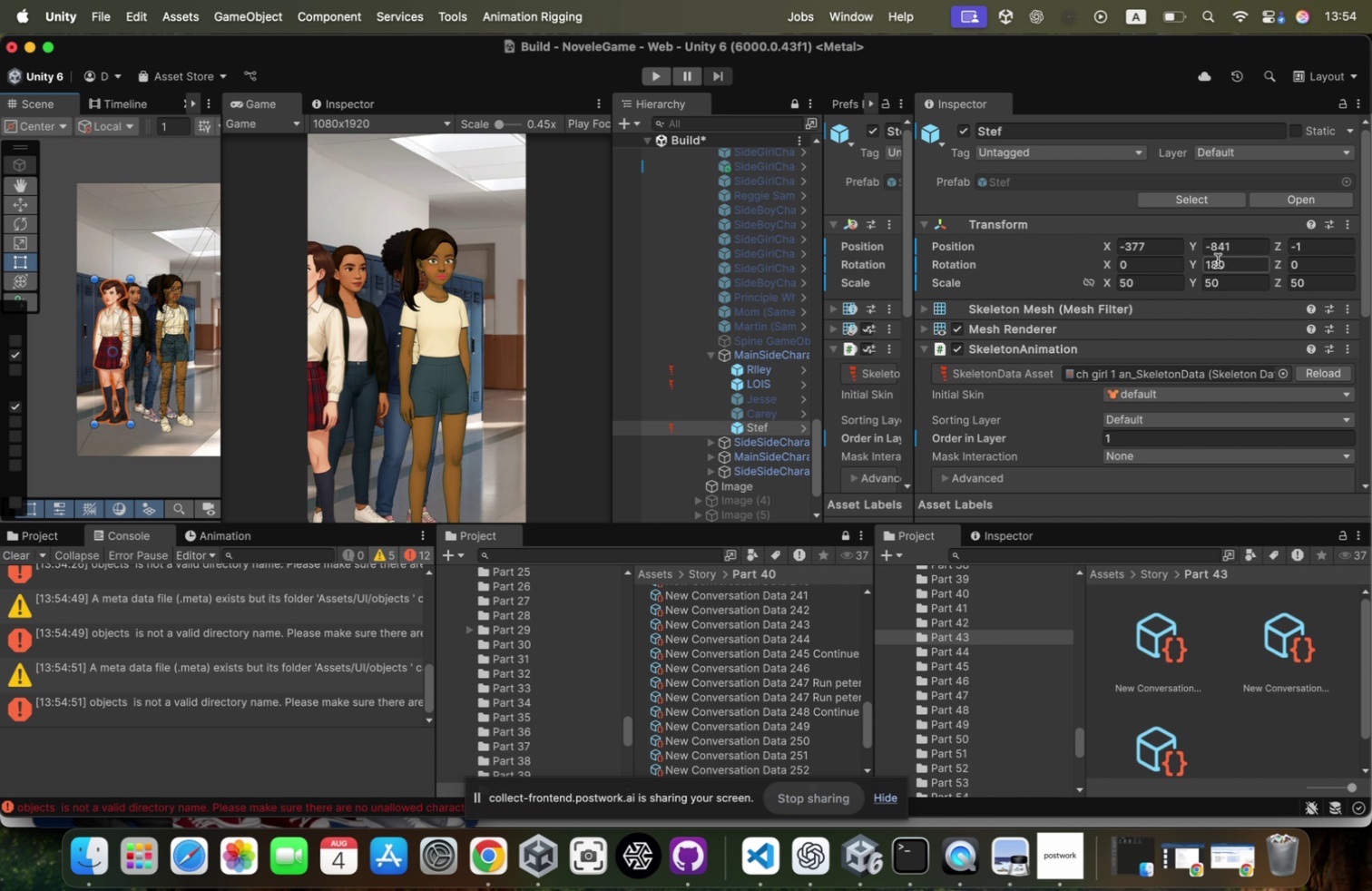 
key(0)
 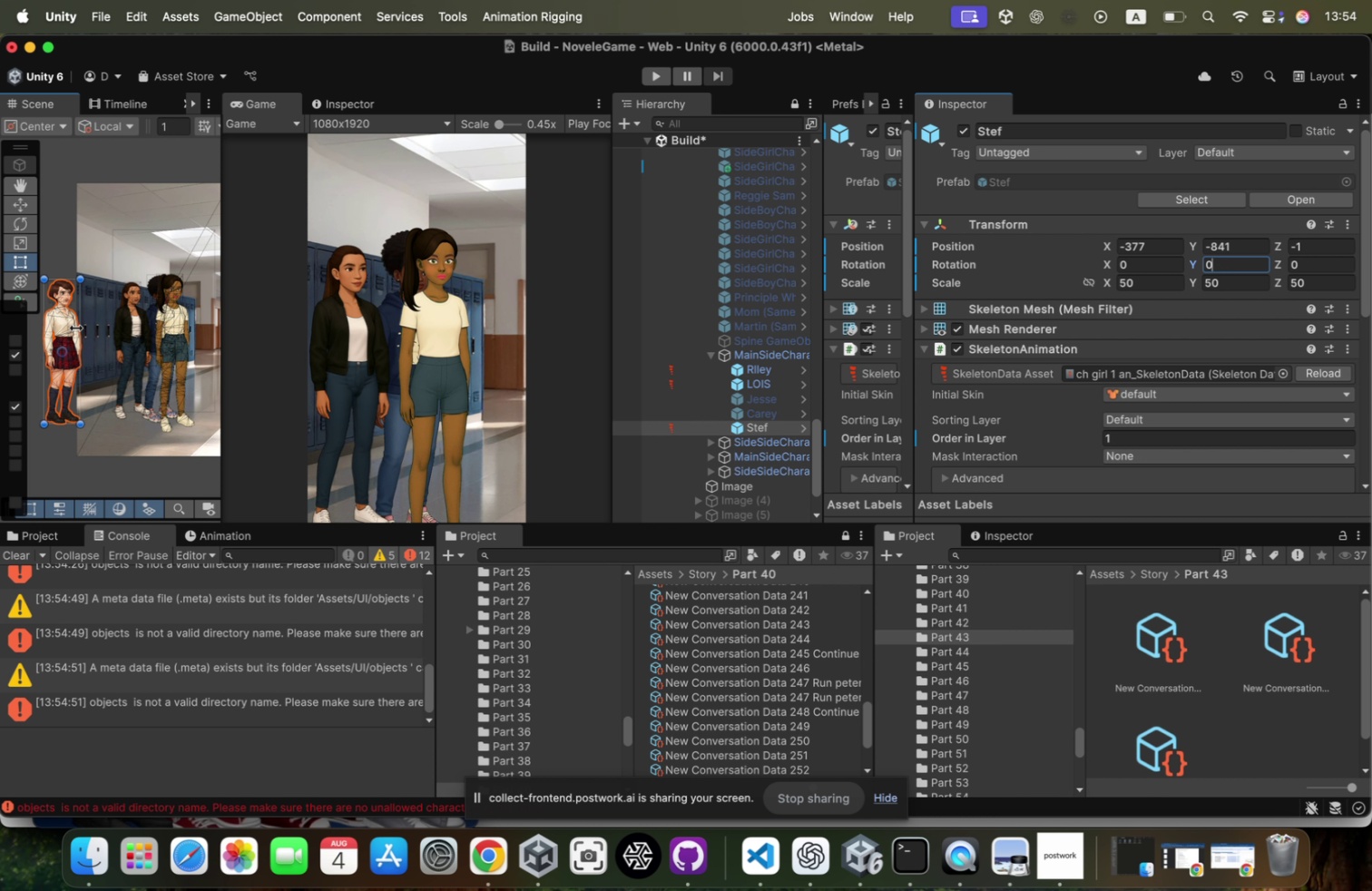 
left_click_drag(start_coordinate=[64, 326], to_coordinate=[116, 326])
 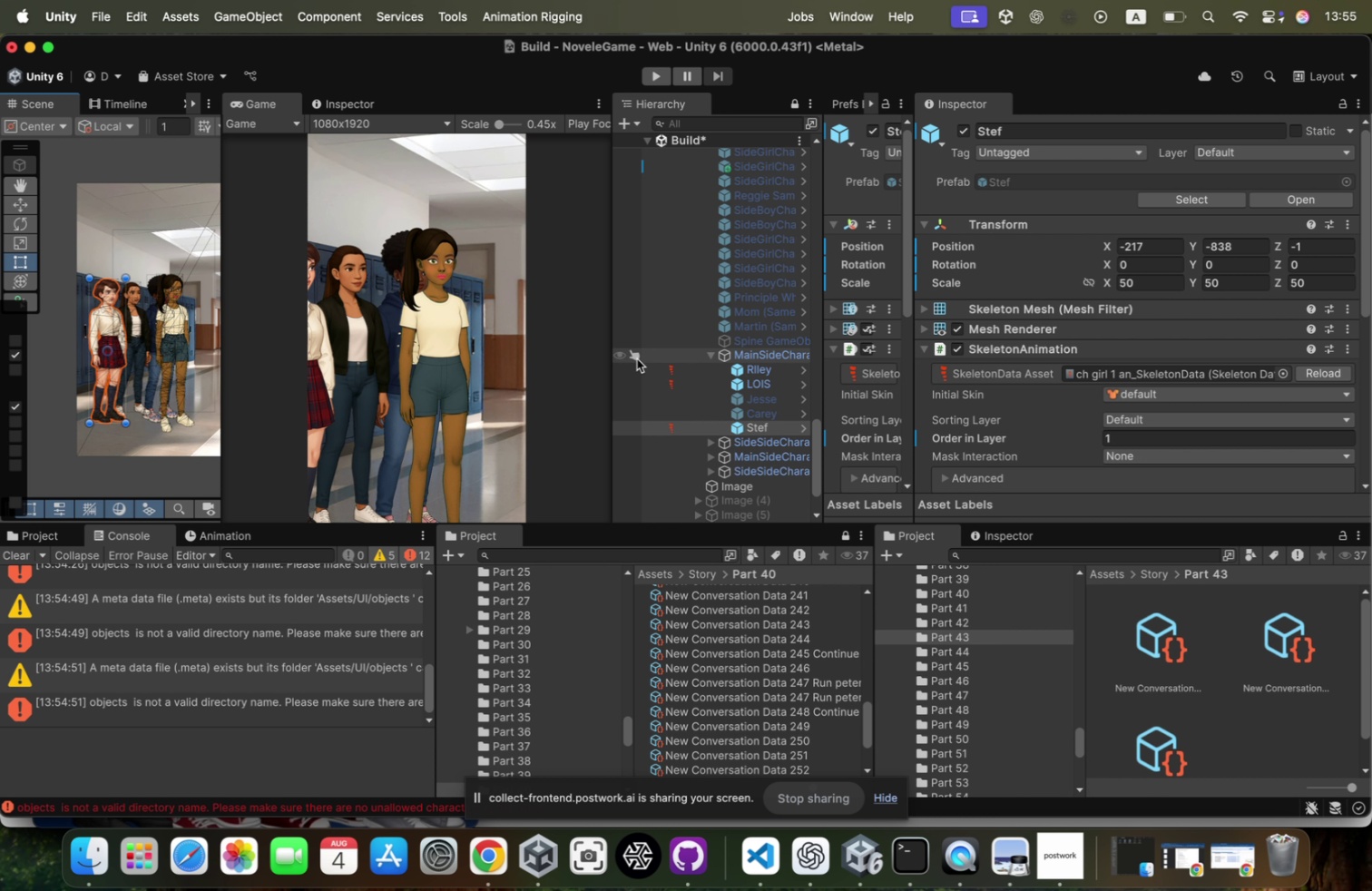 
scroll: coordinate [763, 345], scroll_direction: up, amount: 39.0
 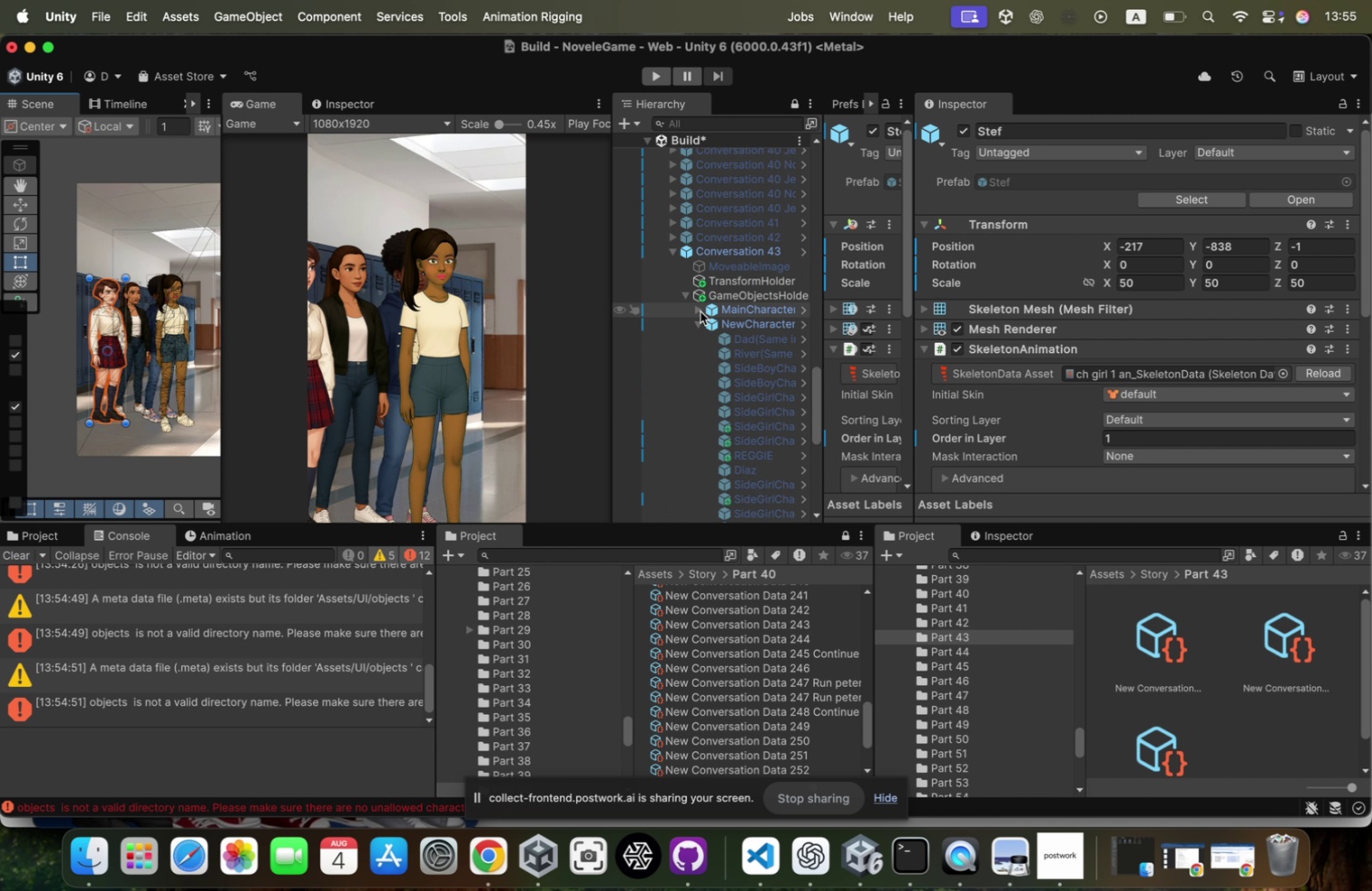 
left_click([700, 310])
 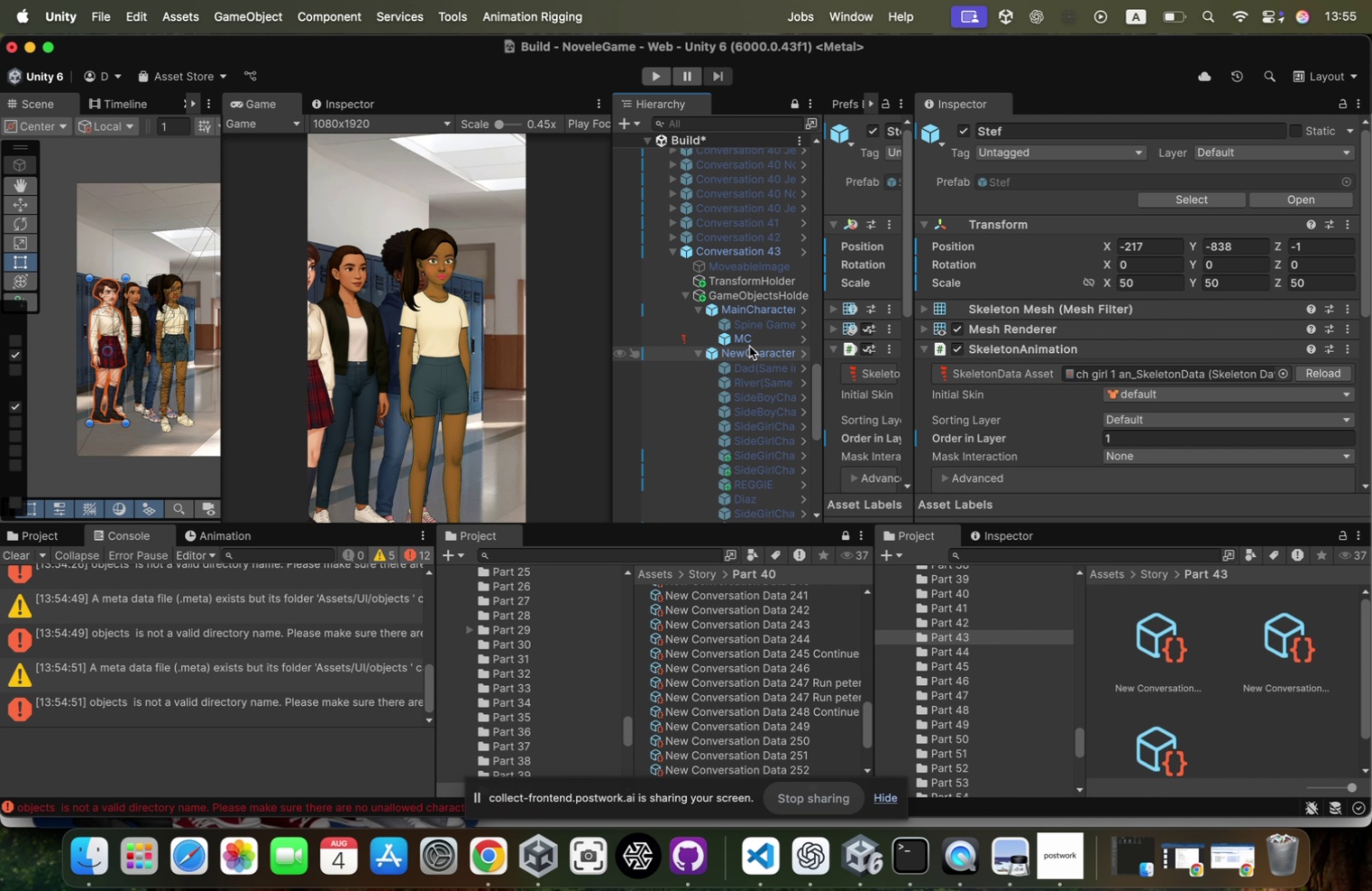 
left_click([750, 340])
 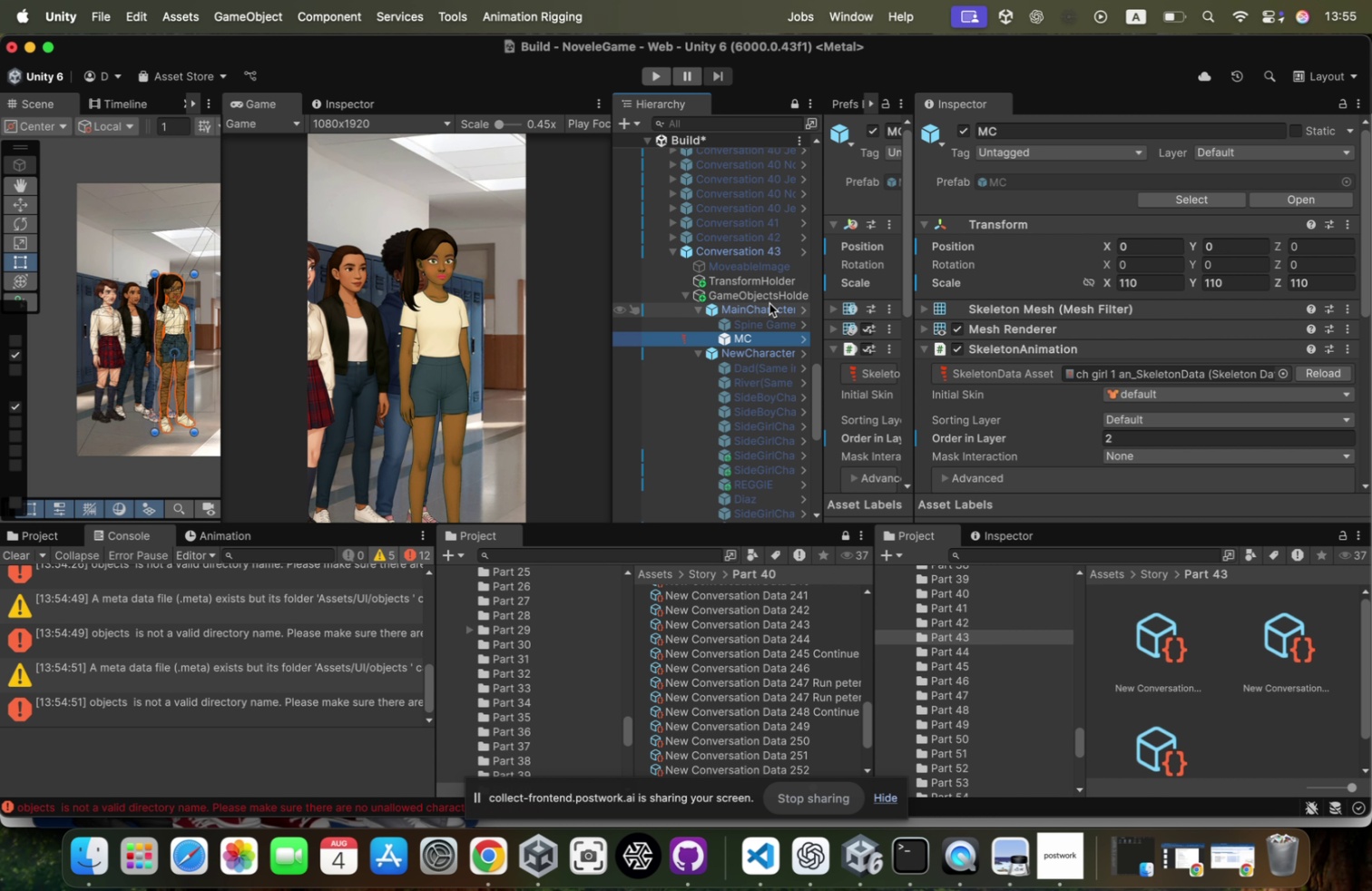 
left_click([769, 303])
 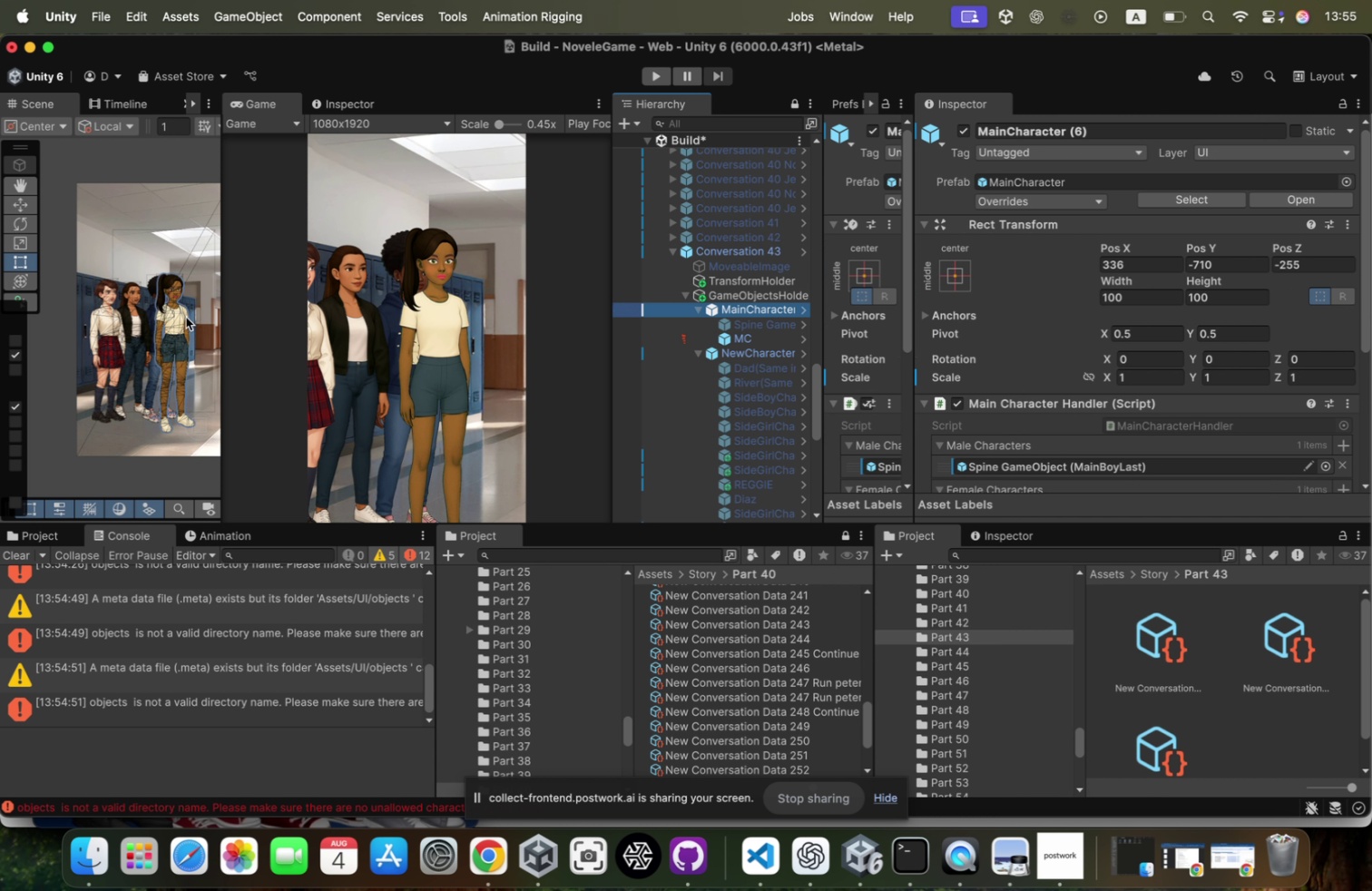 
key(W)
 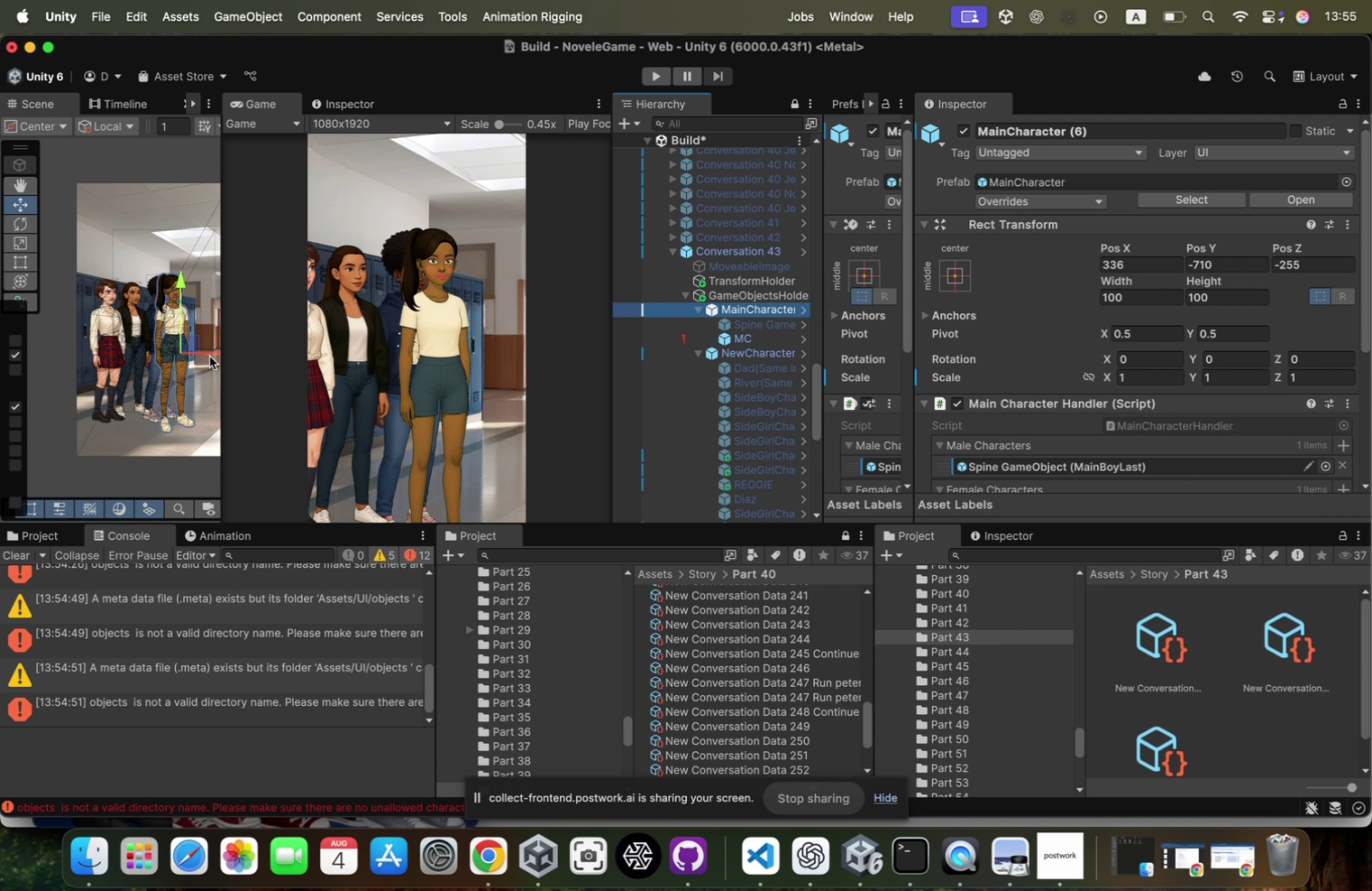 
left_click_drag(start_coordinate=[211, 354], to_coordinate=[236, 350])
 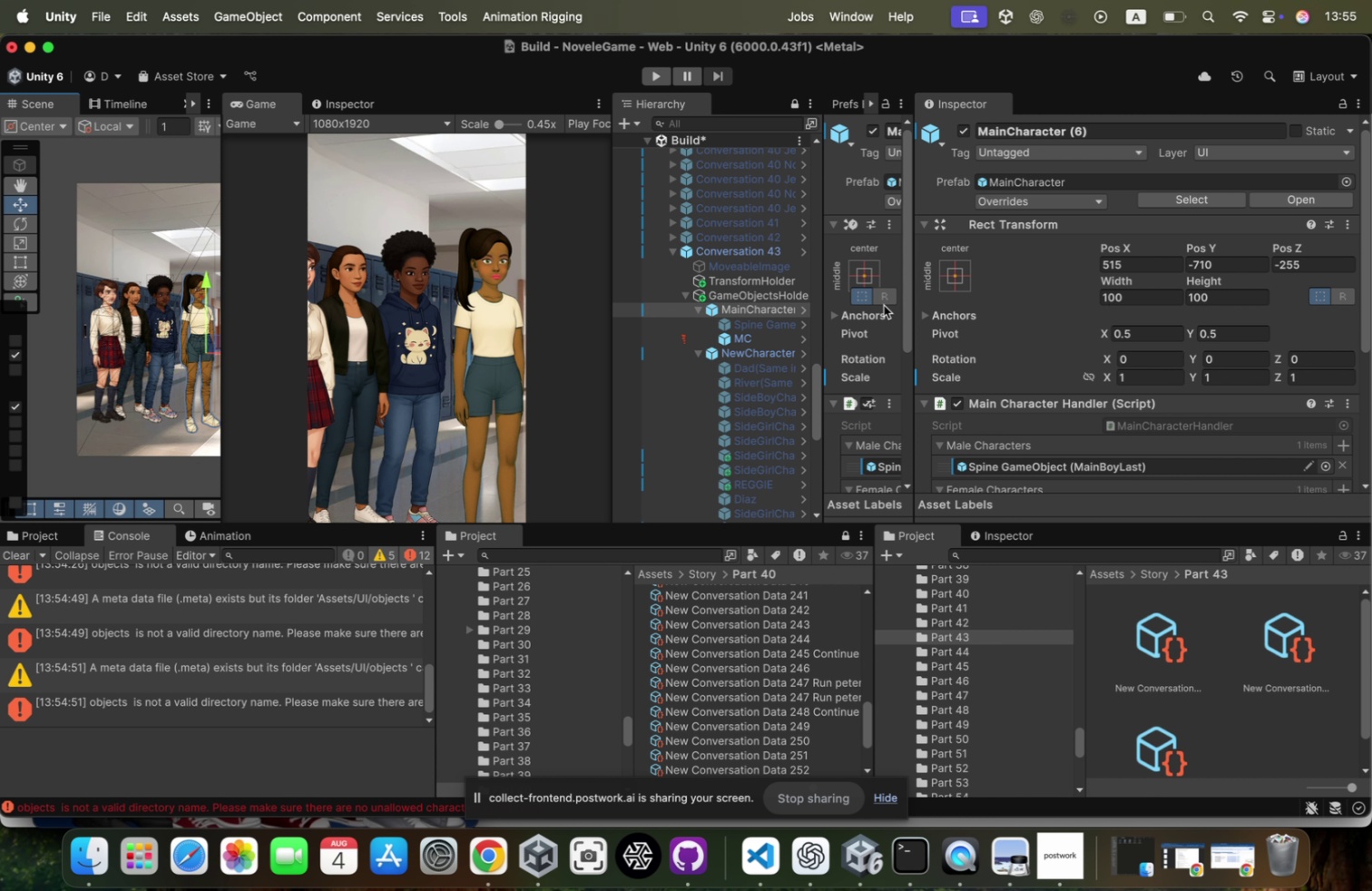 
left_click([735, 332])
 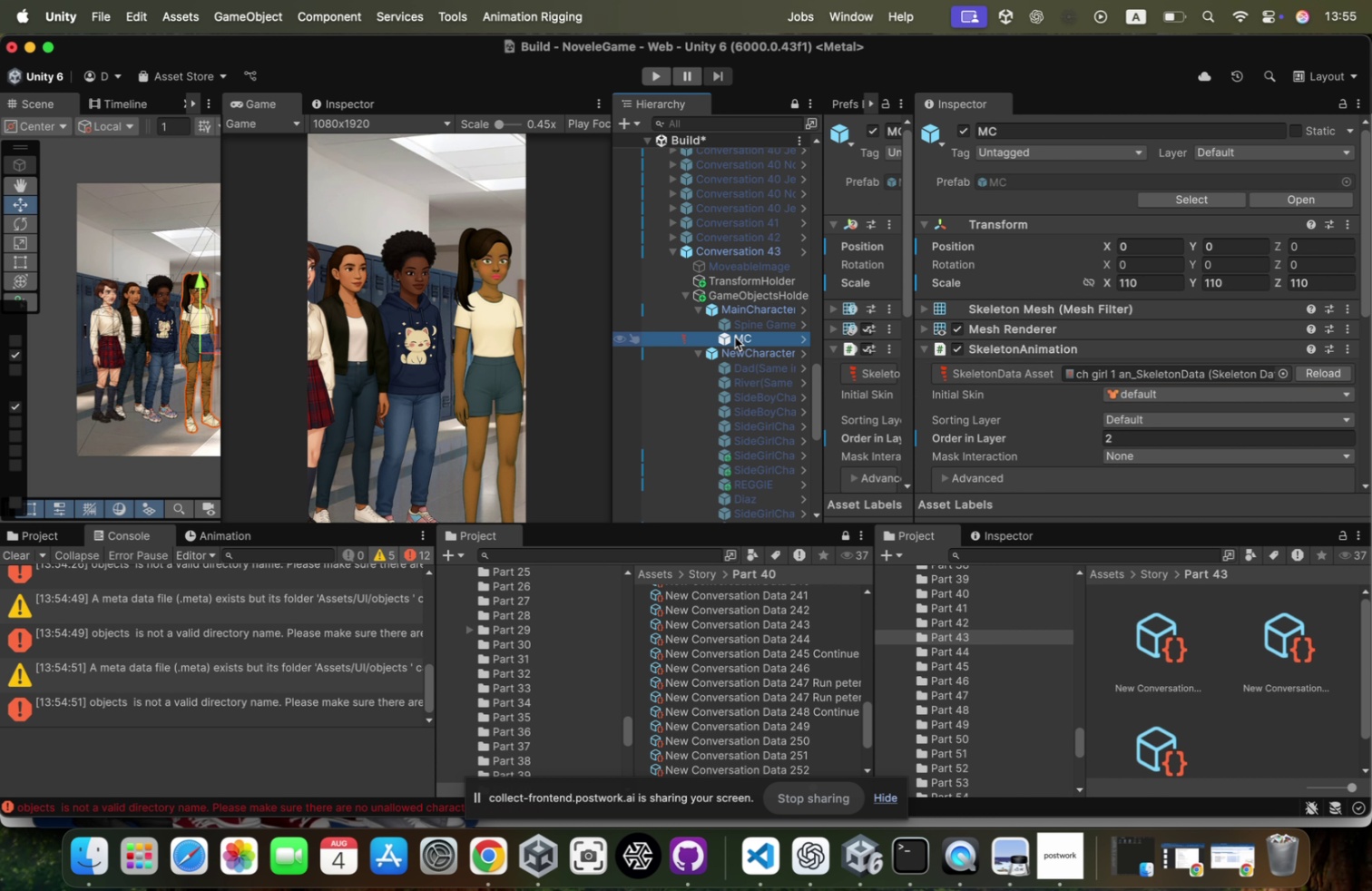 
left_click([735, 337])
 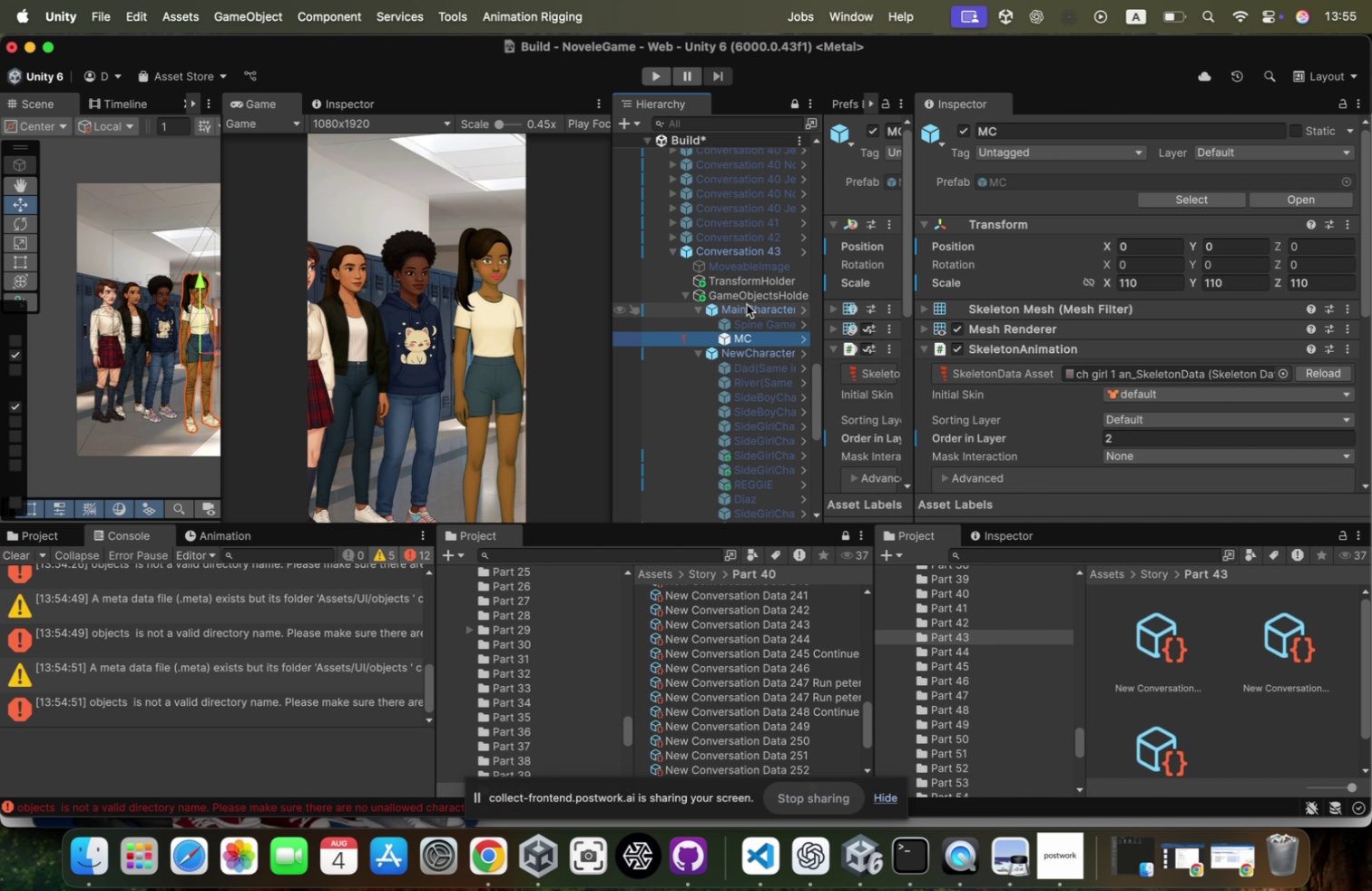 
left_click([747, 304])
 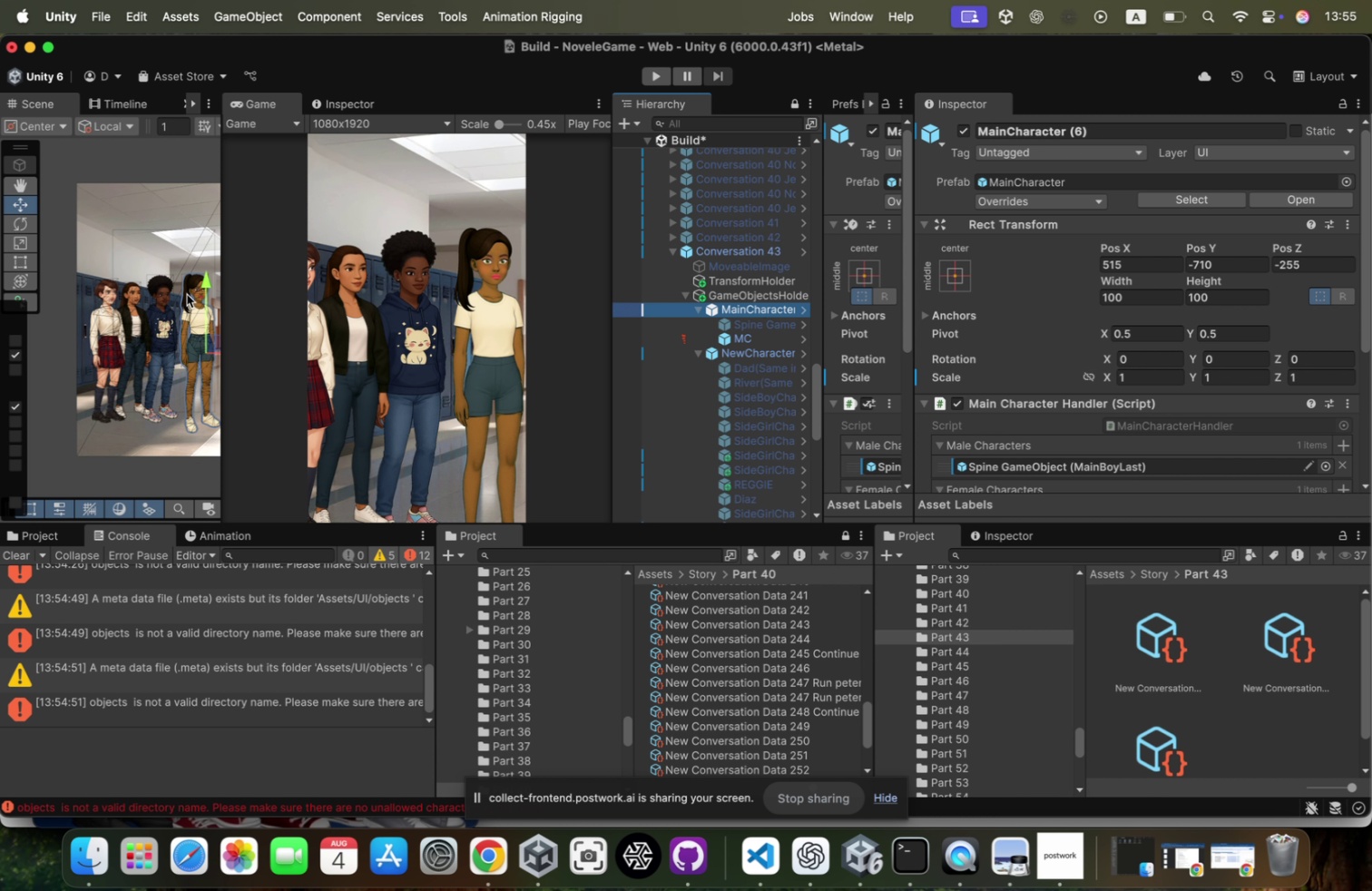 
left_click([757, 352])
 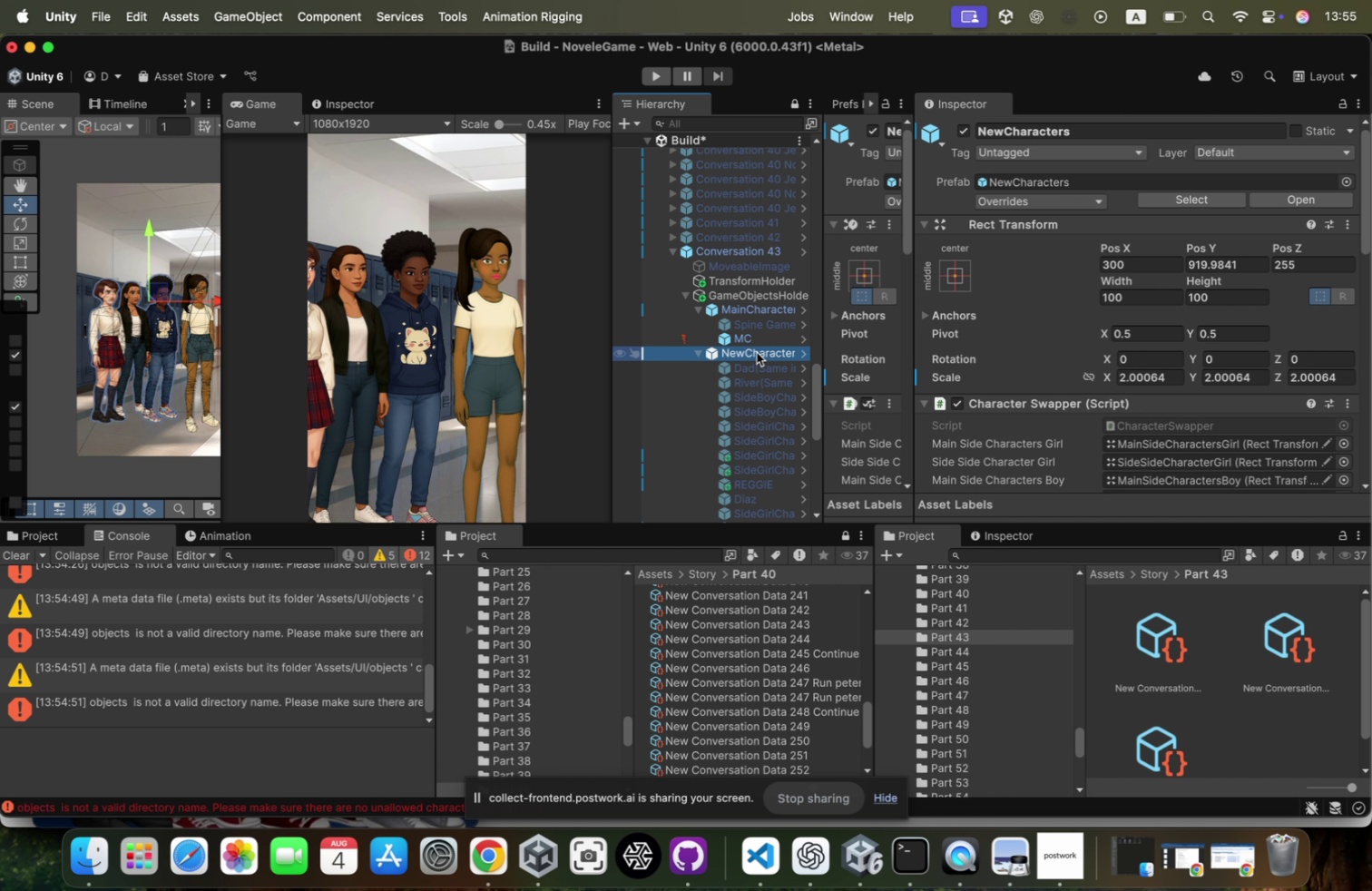 
scroll: coordinate [757, 352], scroll_direction: down, amount: 55.0
 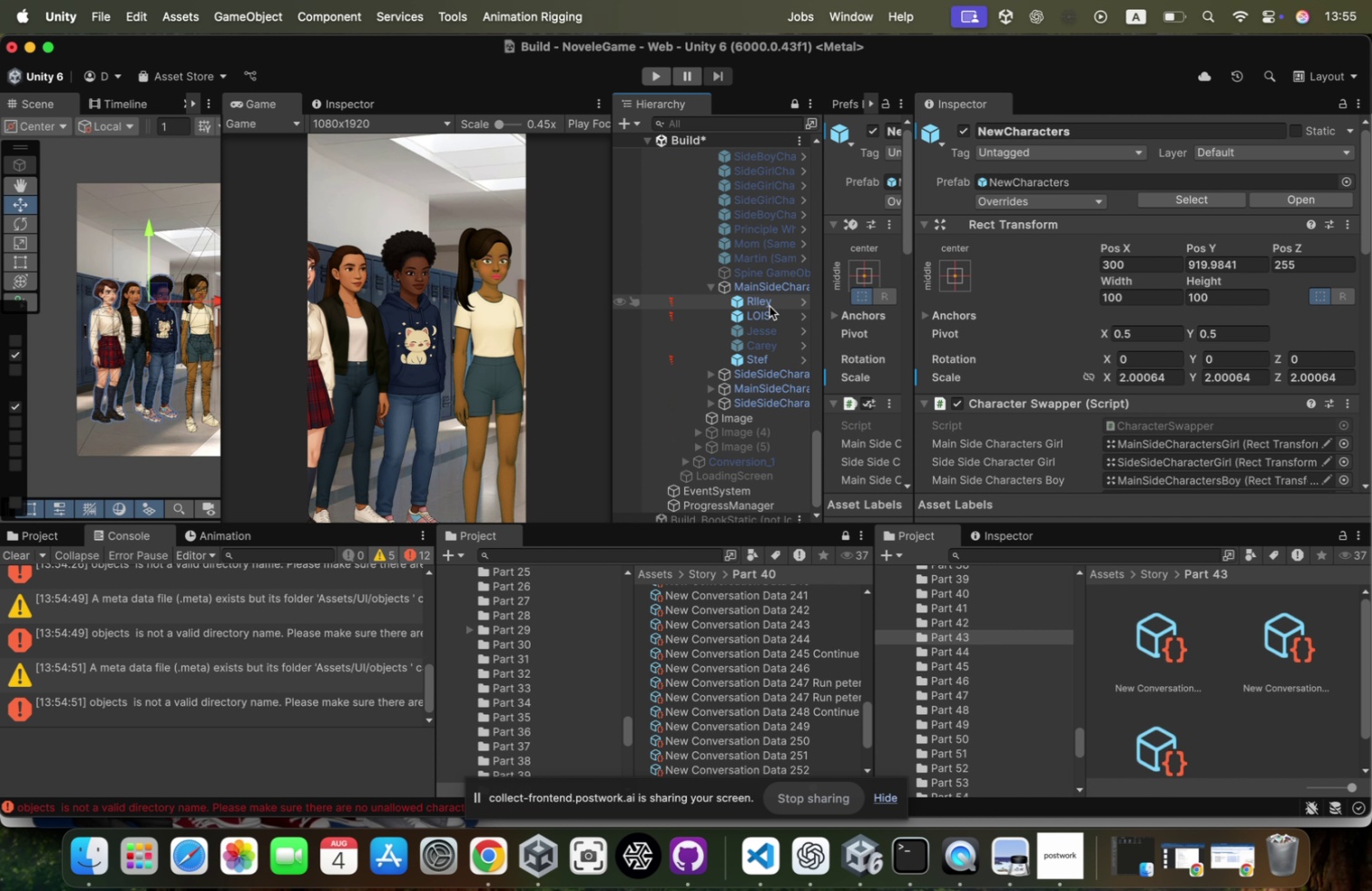 
left_click([772, 297])
 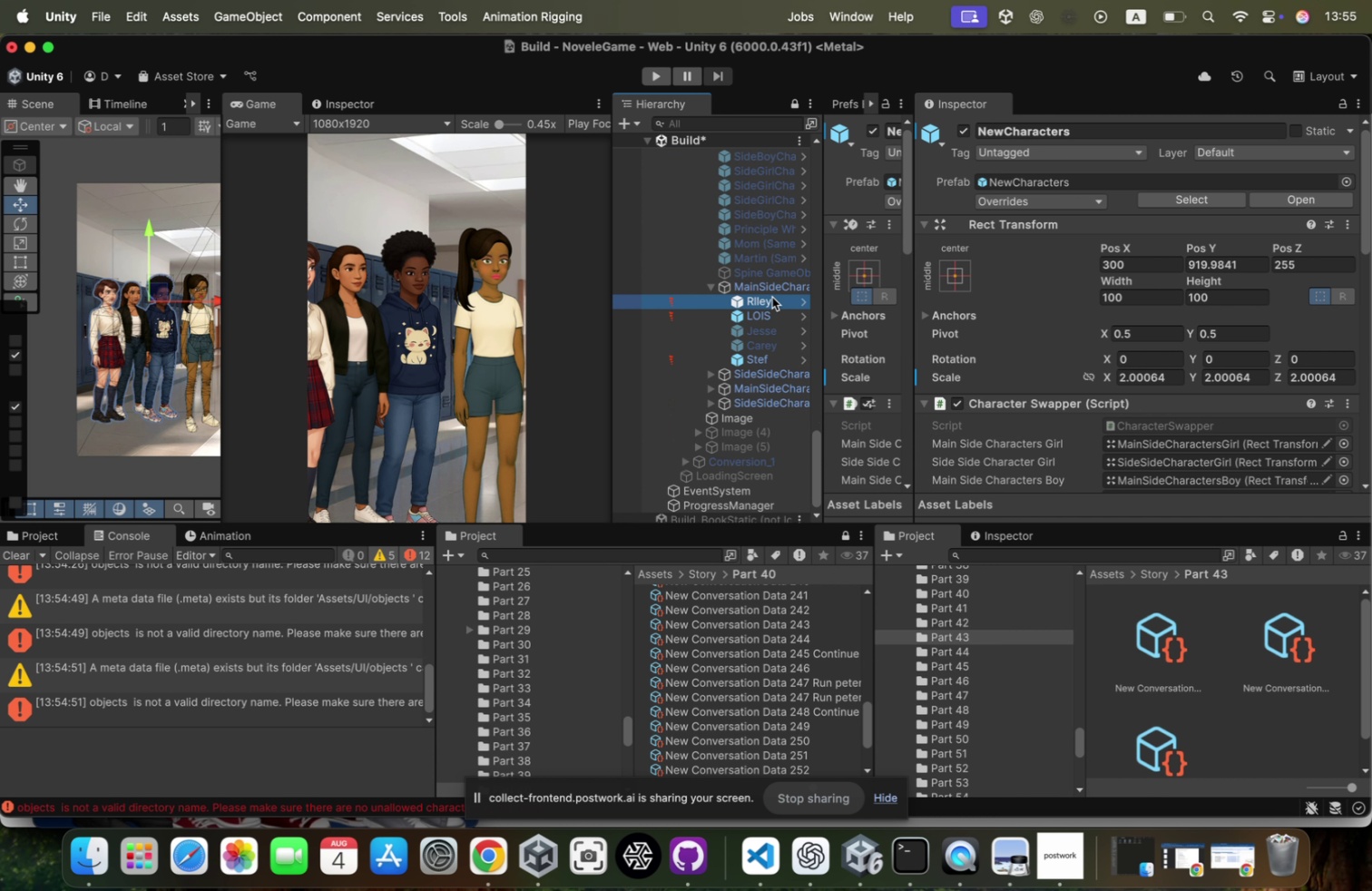 
hold_key(key=CommandLeft, duration=1.5)
left_click([769, 318])
 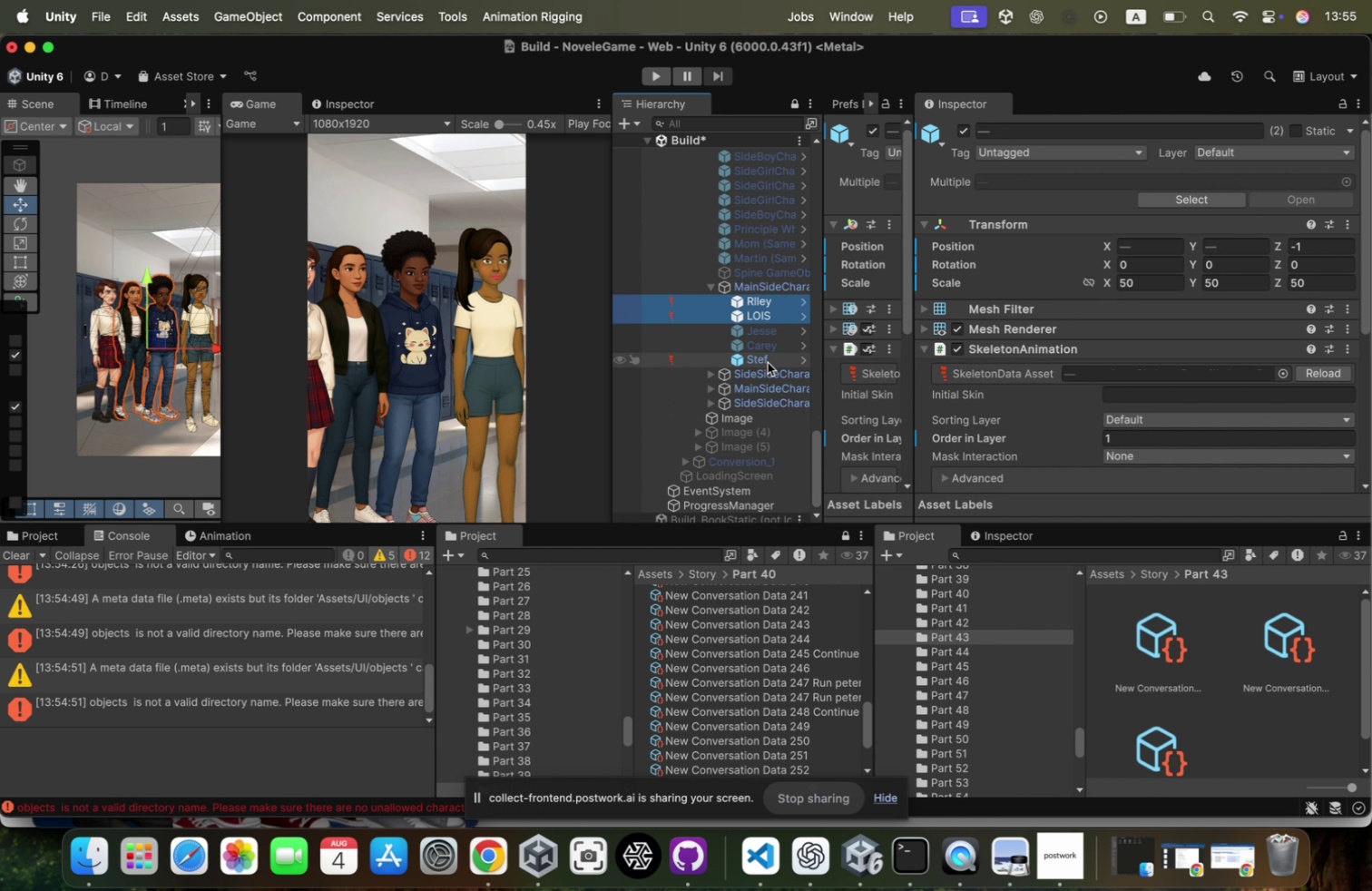 
left_click([768, 361])
 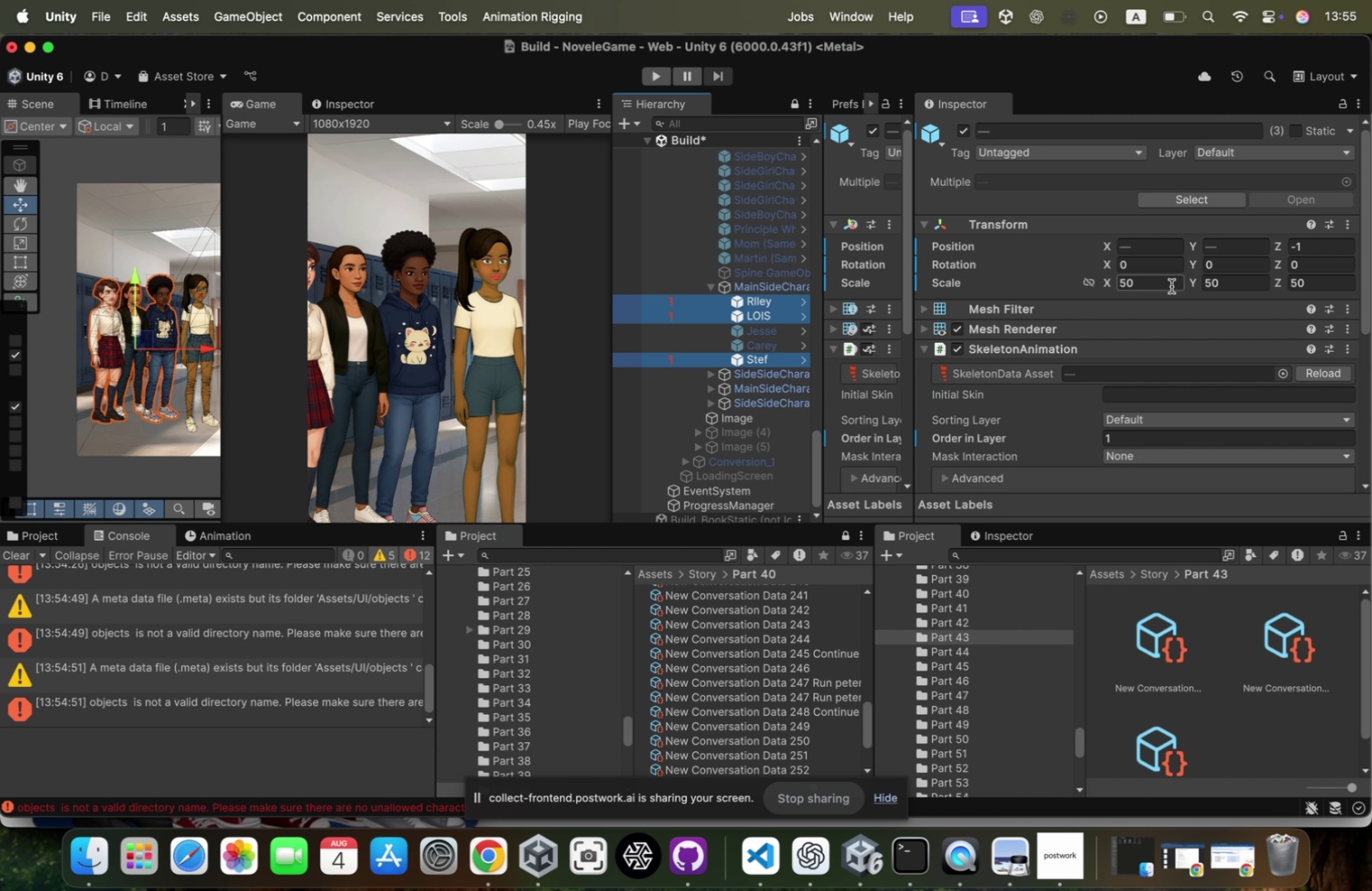 
left_click([1169, 287])
 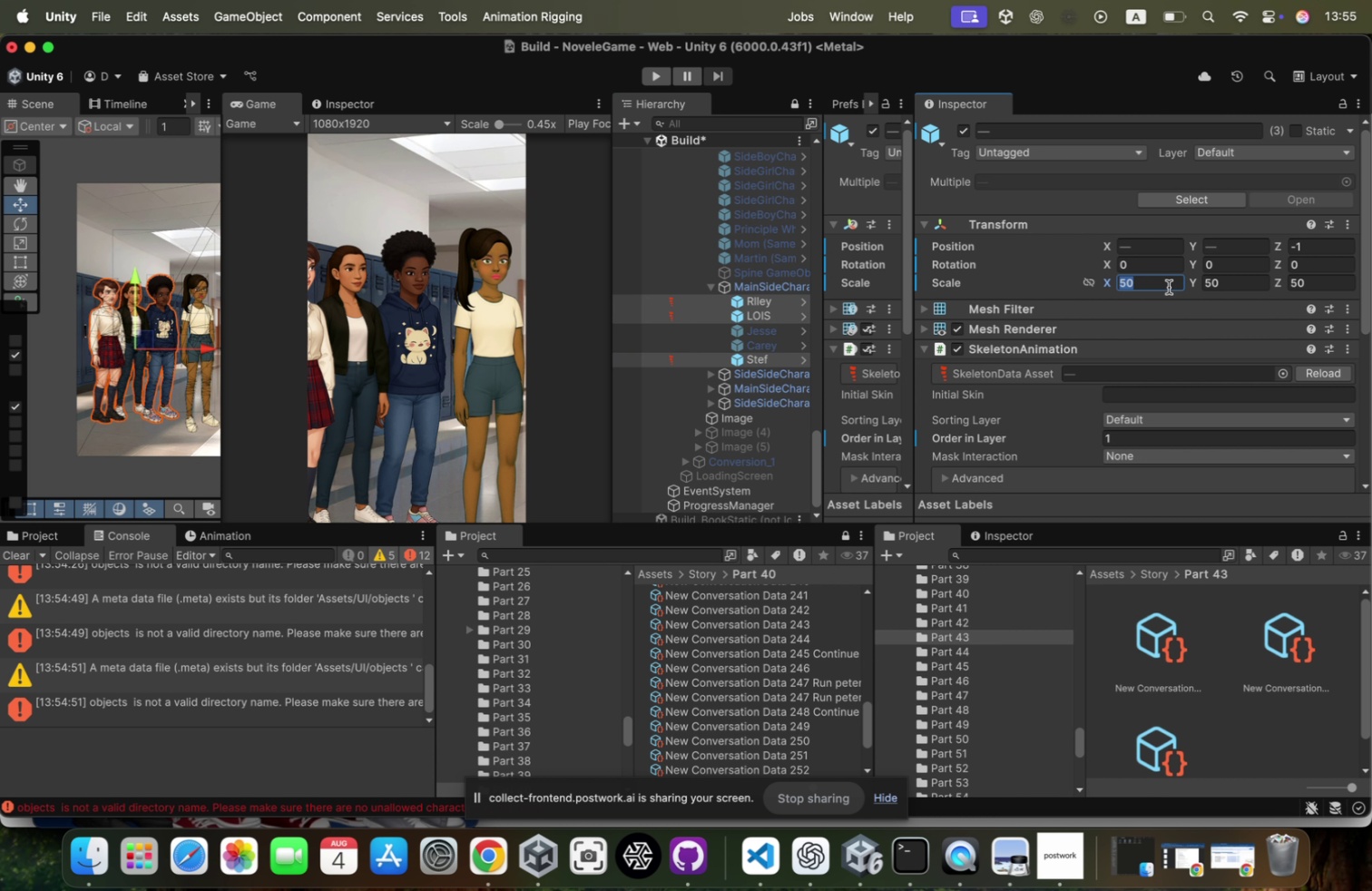 
type(44)
key(Backspace)
key(Backspace)
type(55)
key(Tab)
key(Tab)
 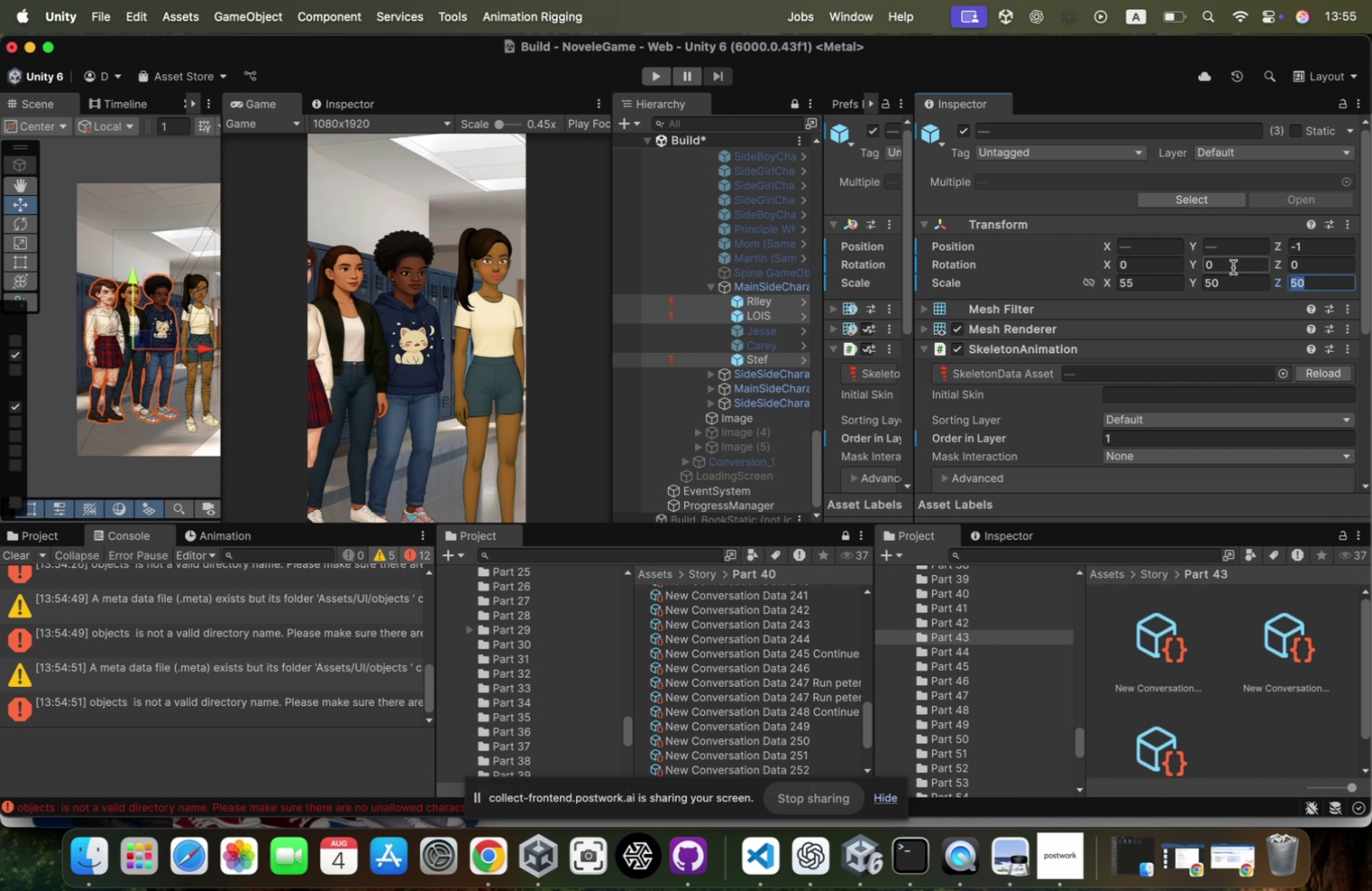 
left_click([1225, 286])
 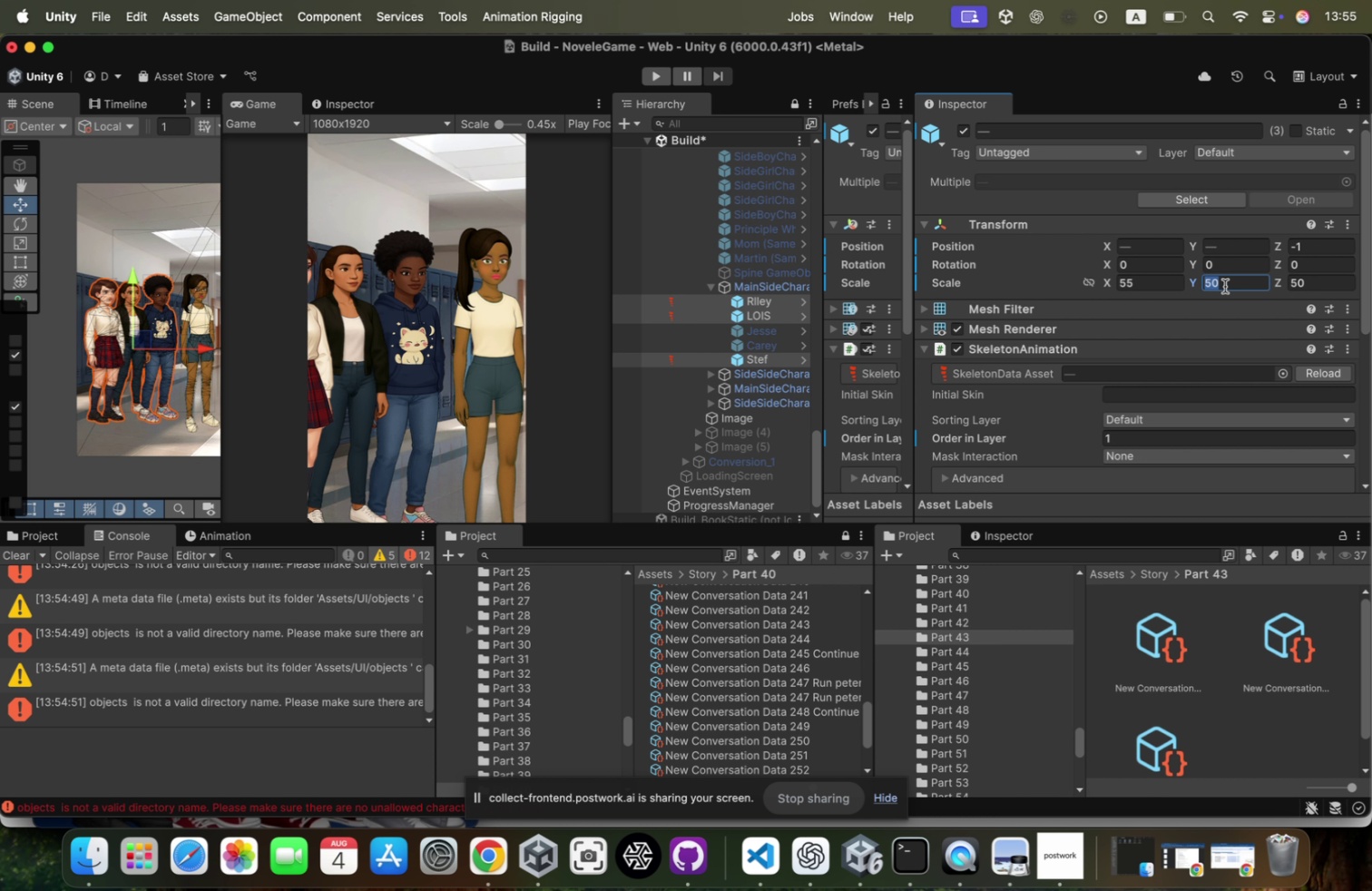 
type(5552)
 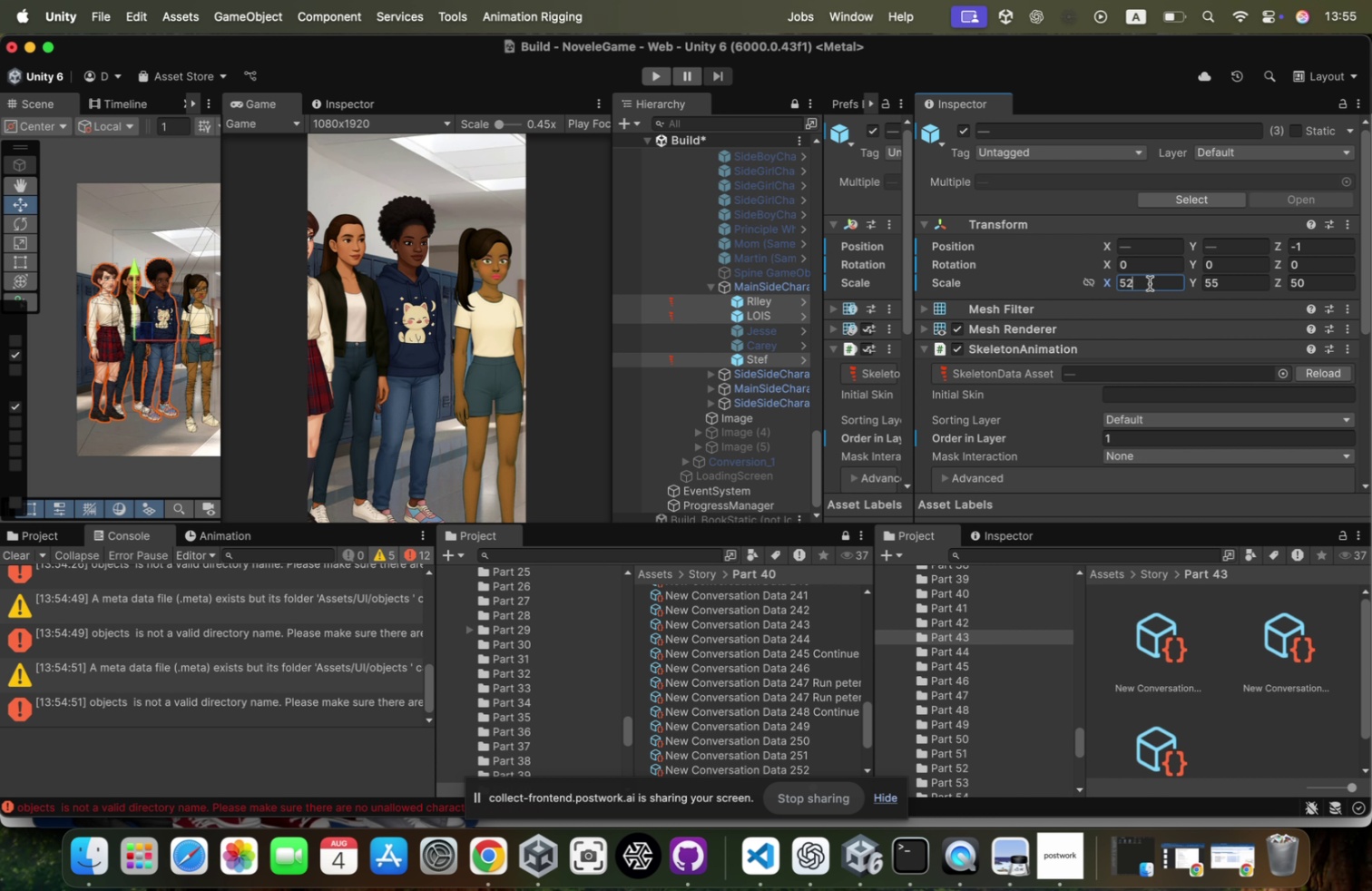 
key(Meta+A)
 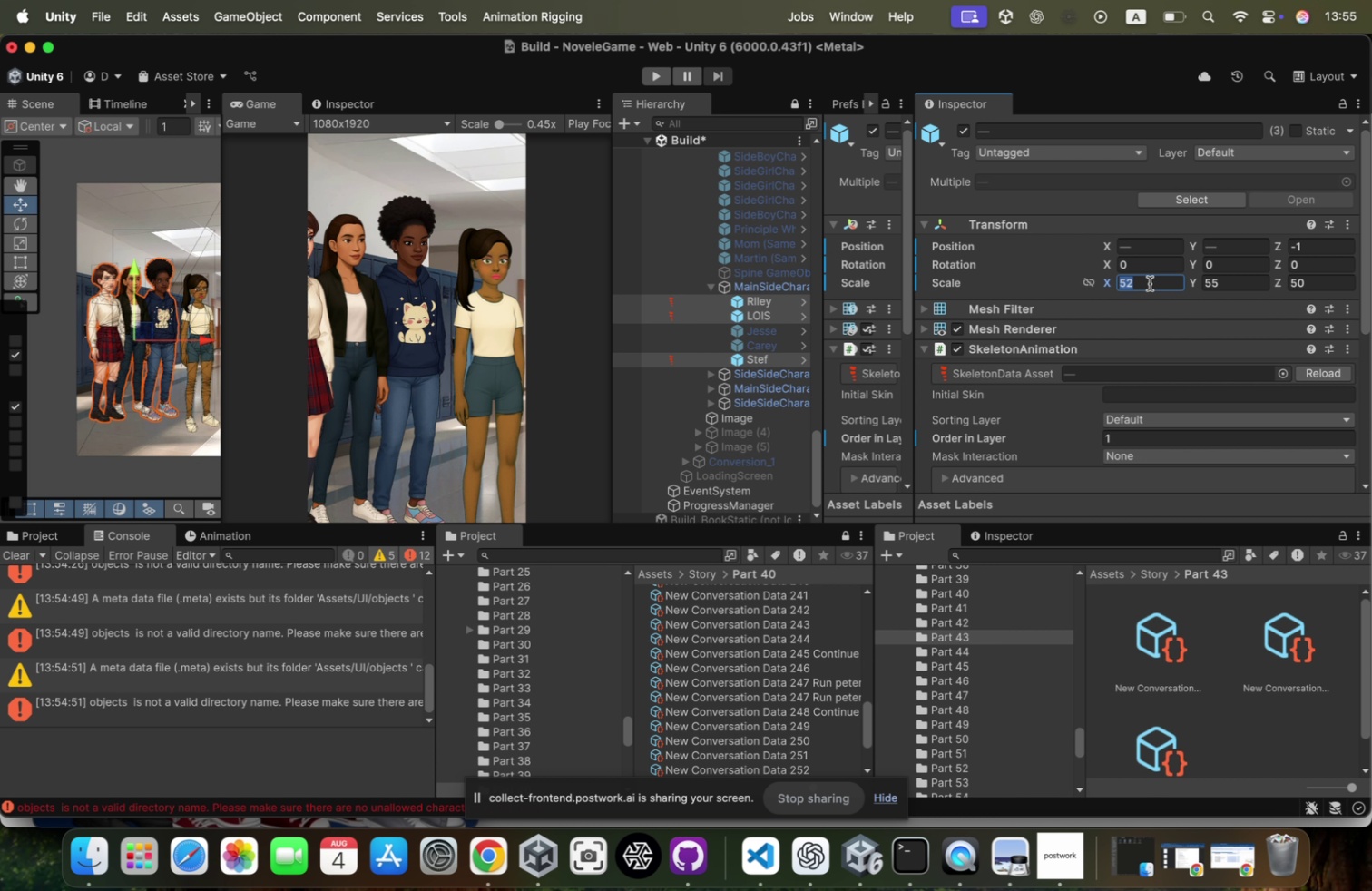 
key(Meta+CommandLeft)
 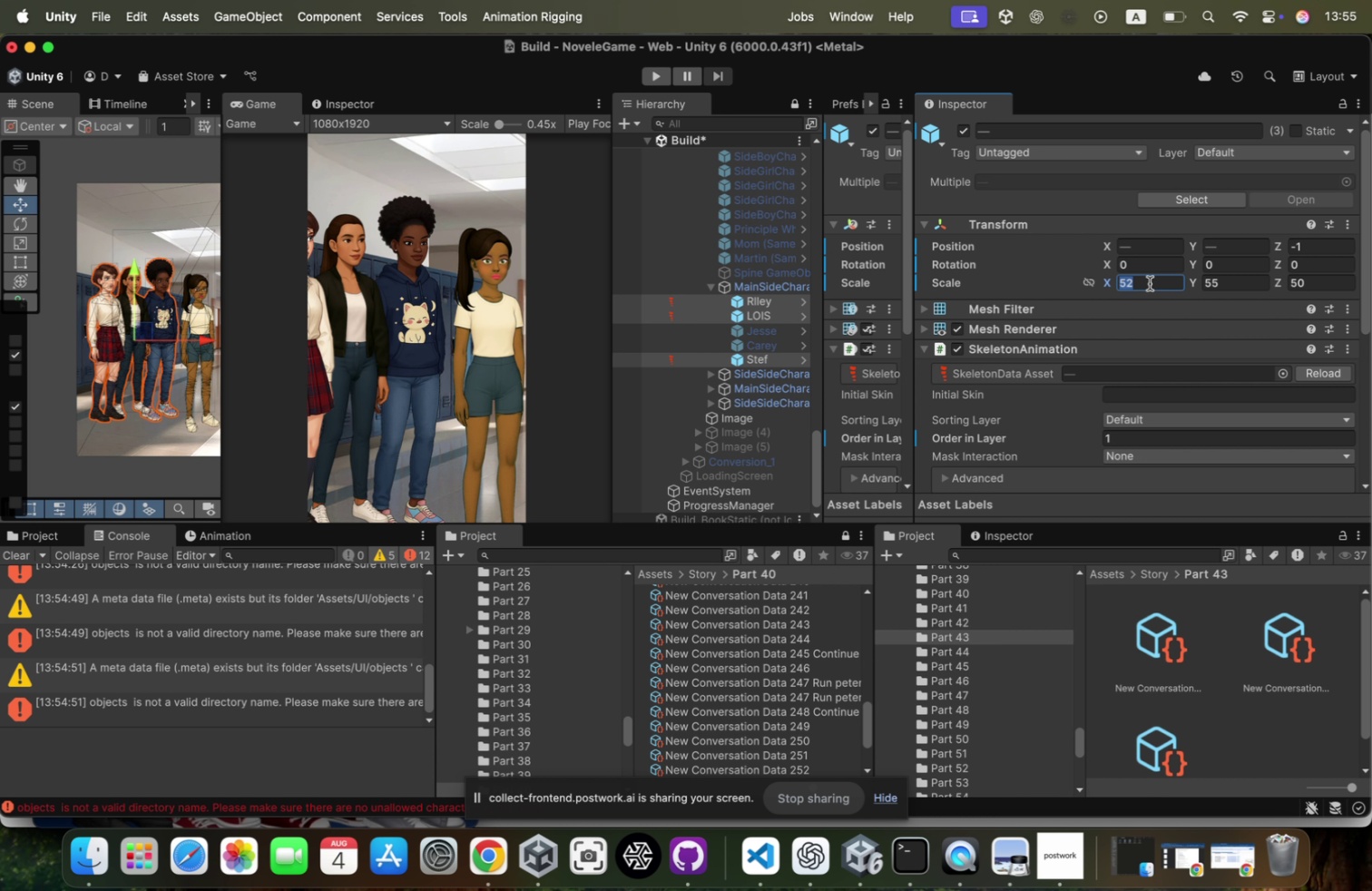 
key(Meta+C)
 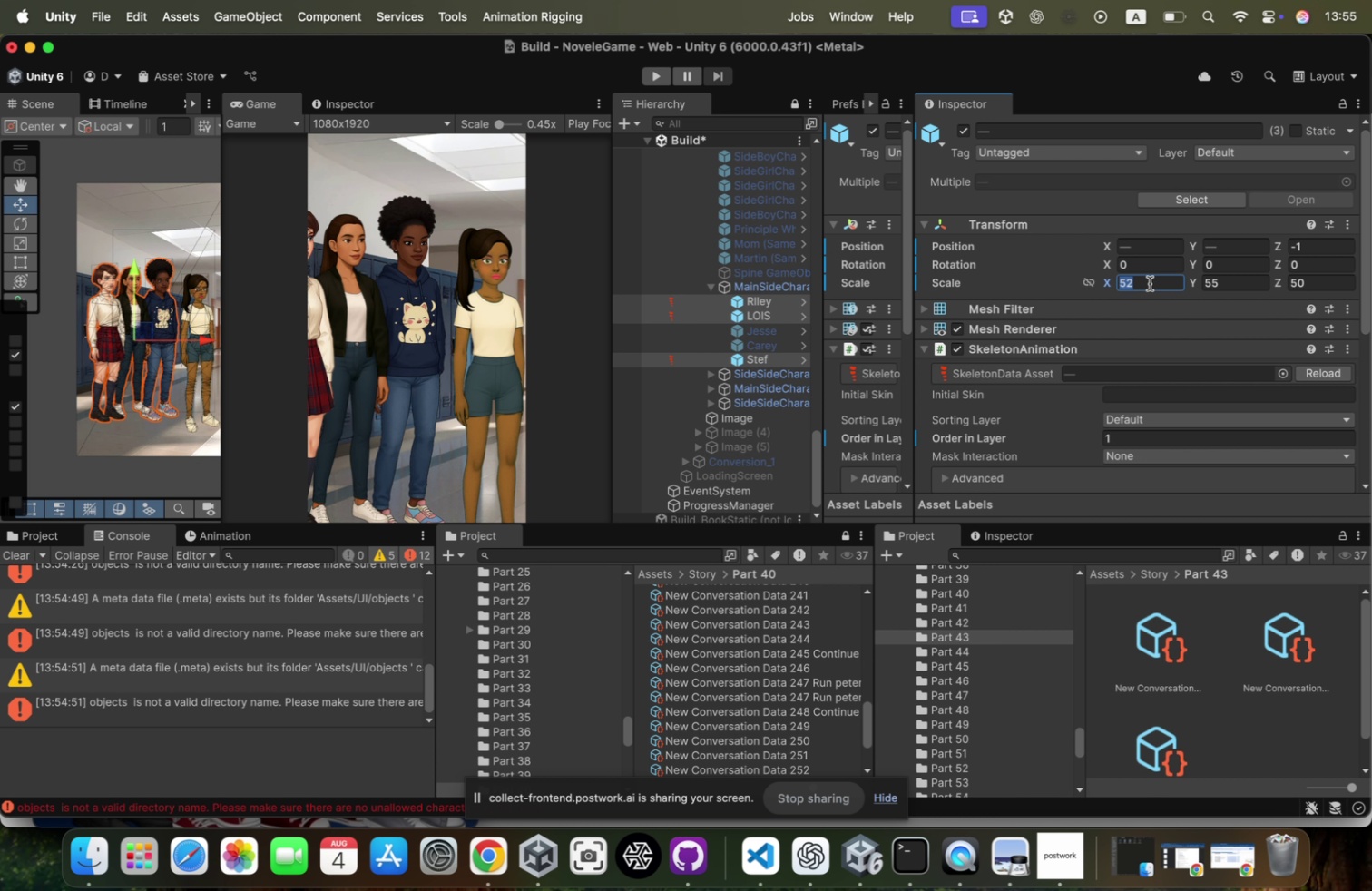 
key(Tab)
 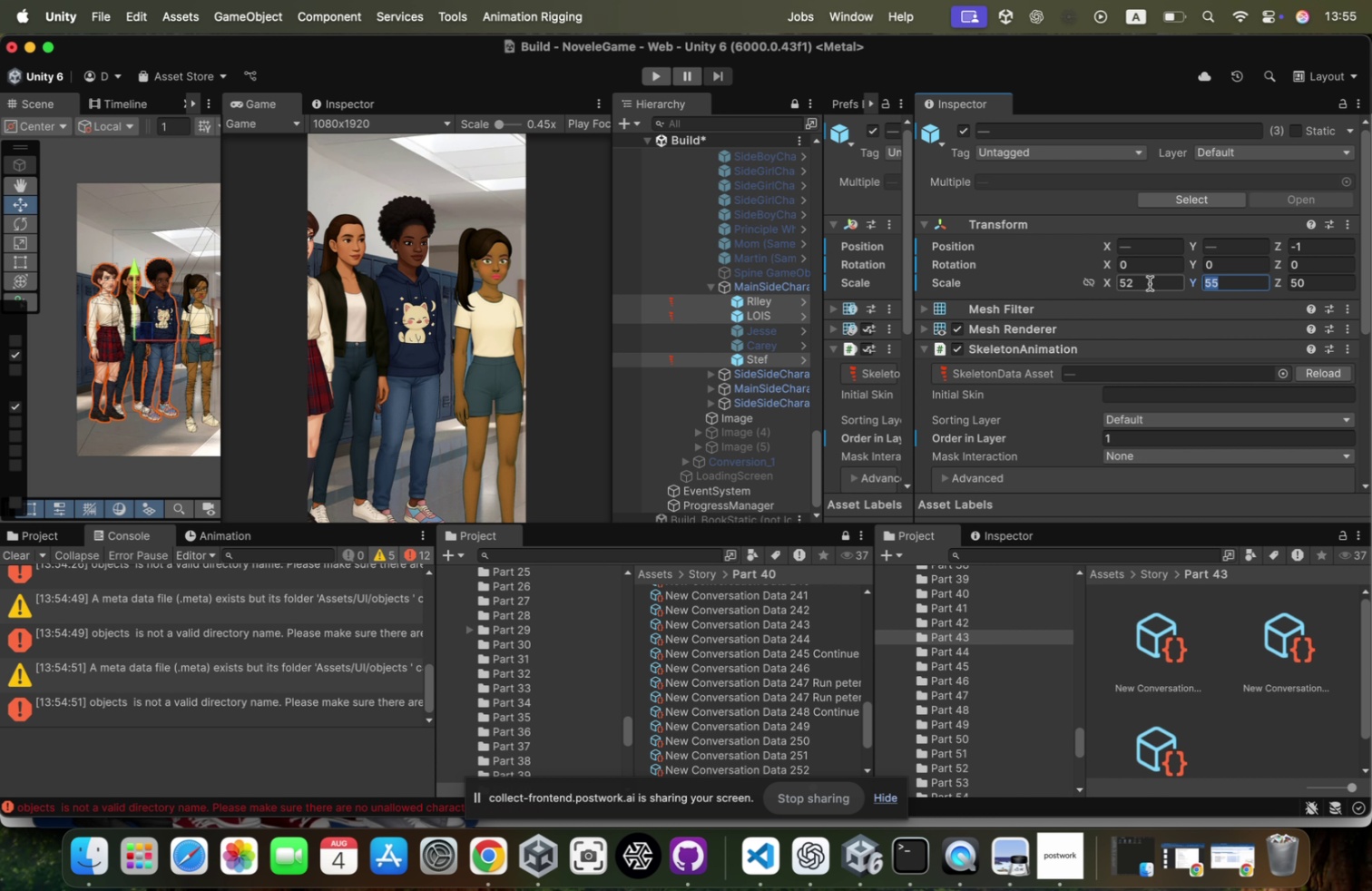 
key(Meta+CommandLeft)
 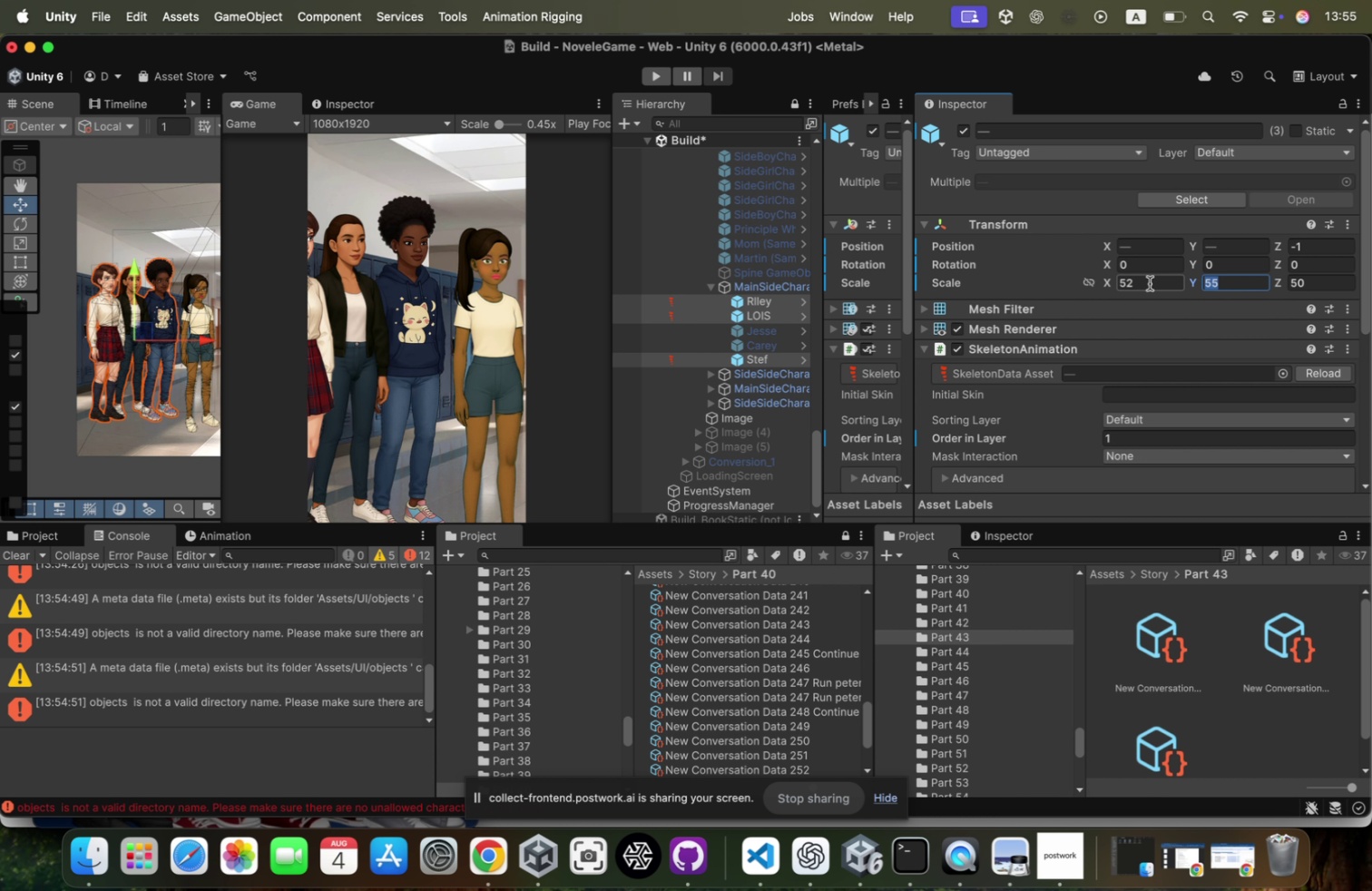 
key(Meta+V)
 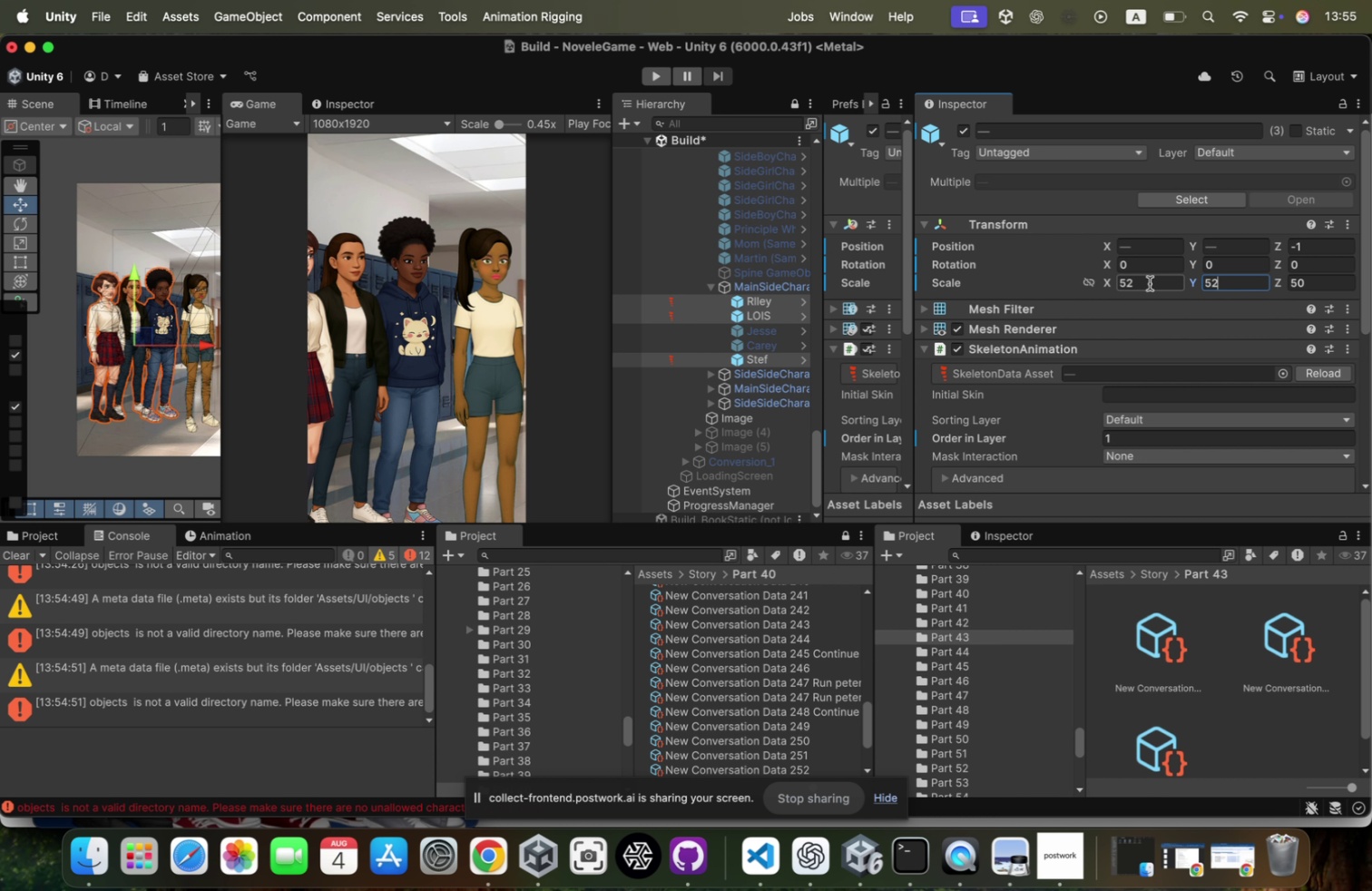 
key(Tab)
 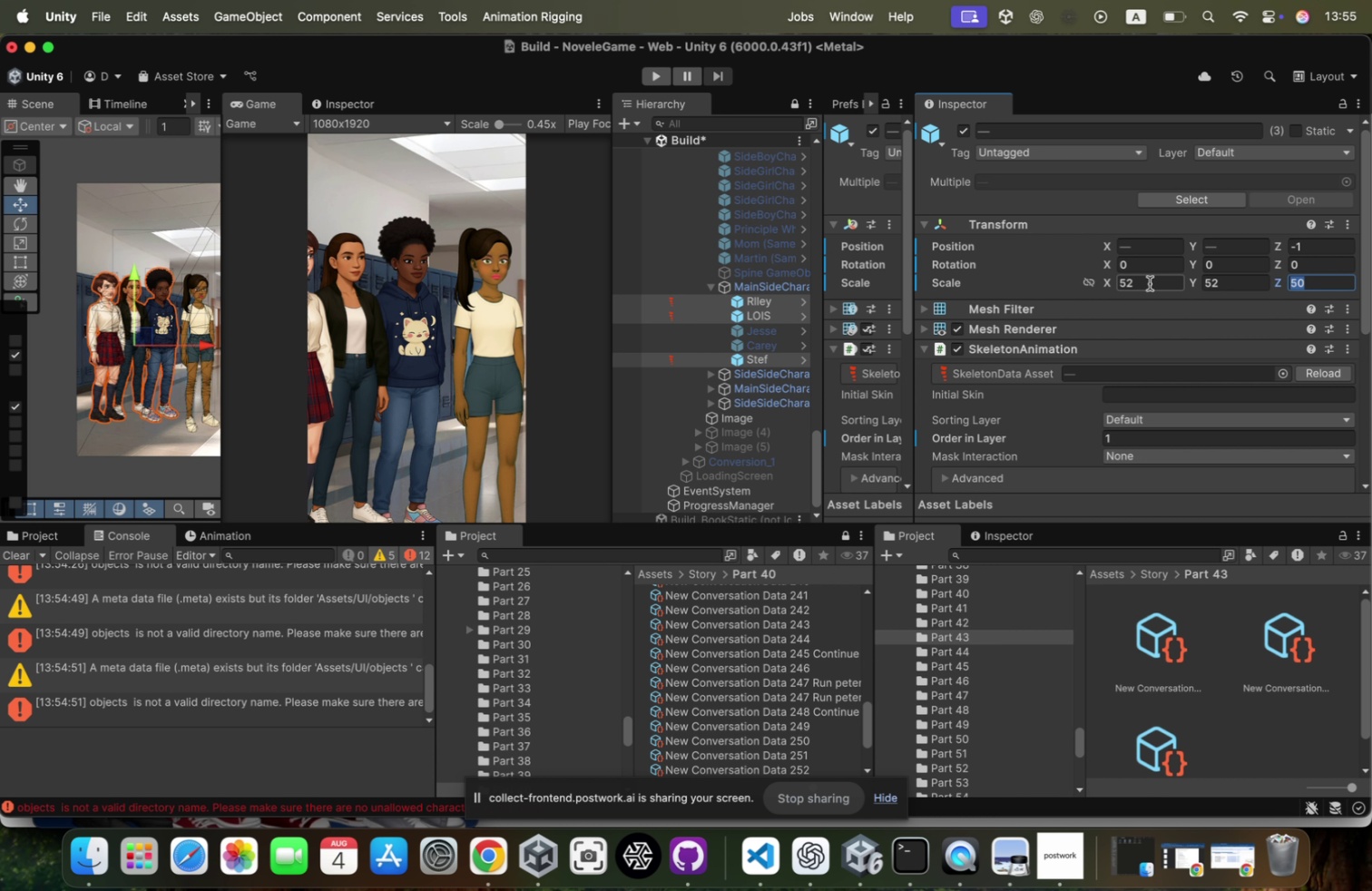 
key(Meta+CommandLeft)
 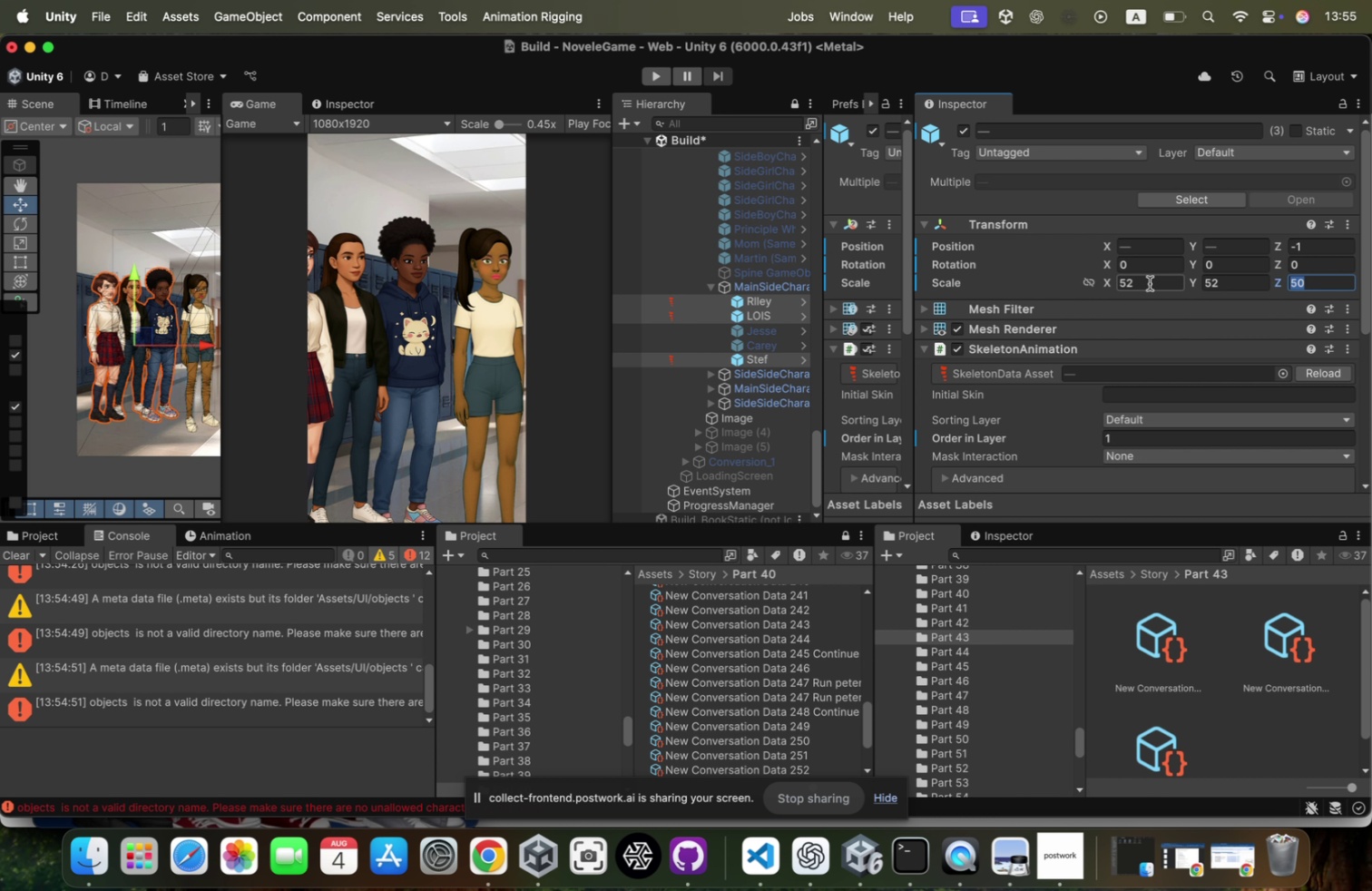 
key(Meta+V)
 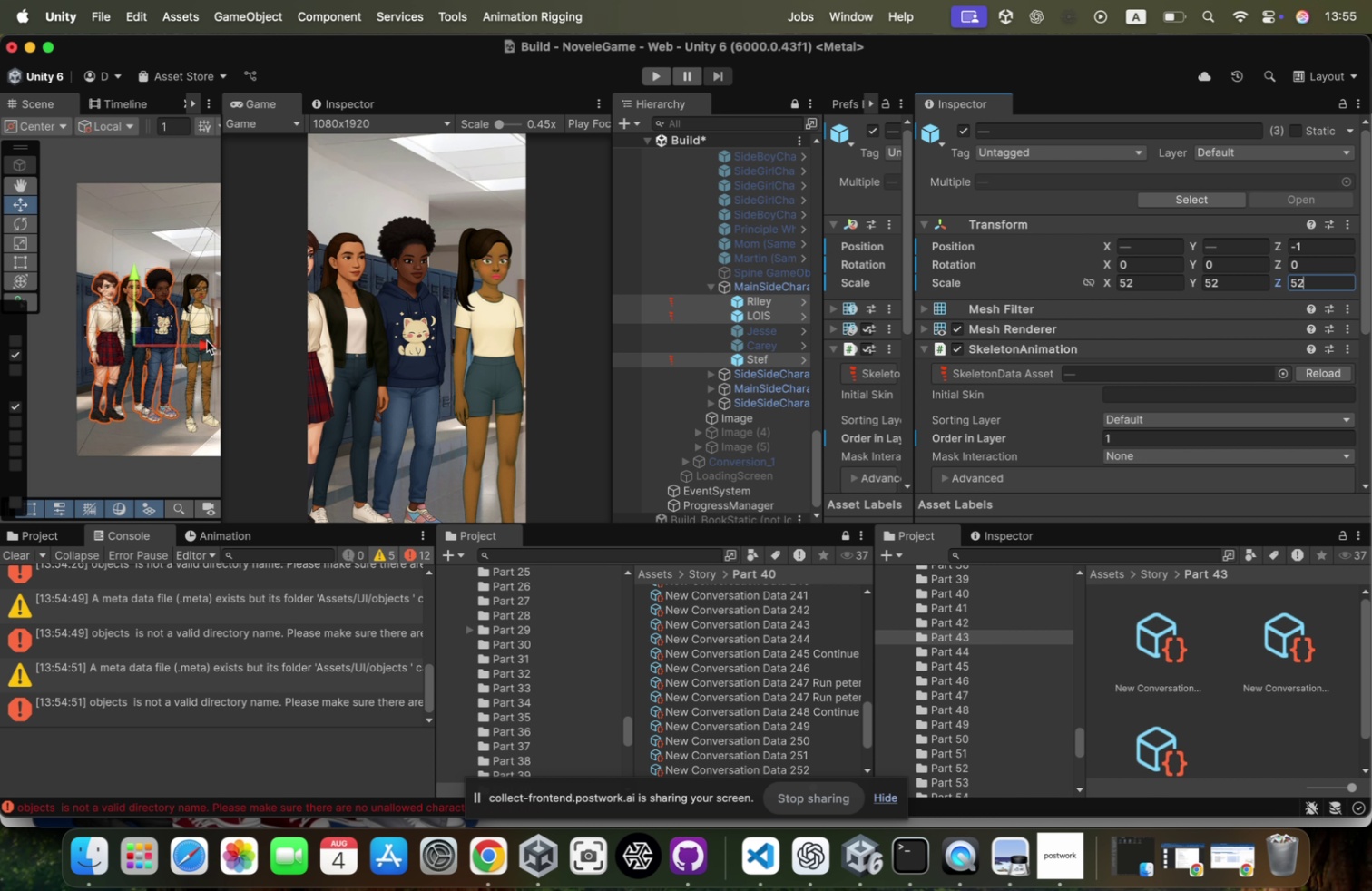 
left_click_drag(start_coordinate=[197, 345], to_coordinate=[211, 348])
 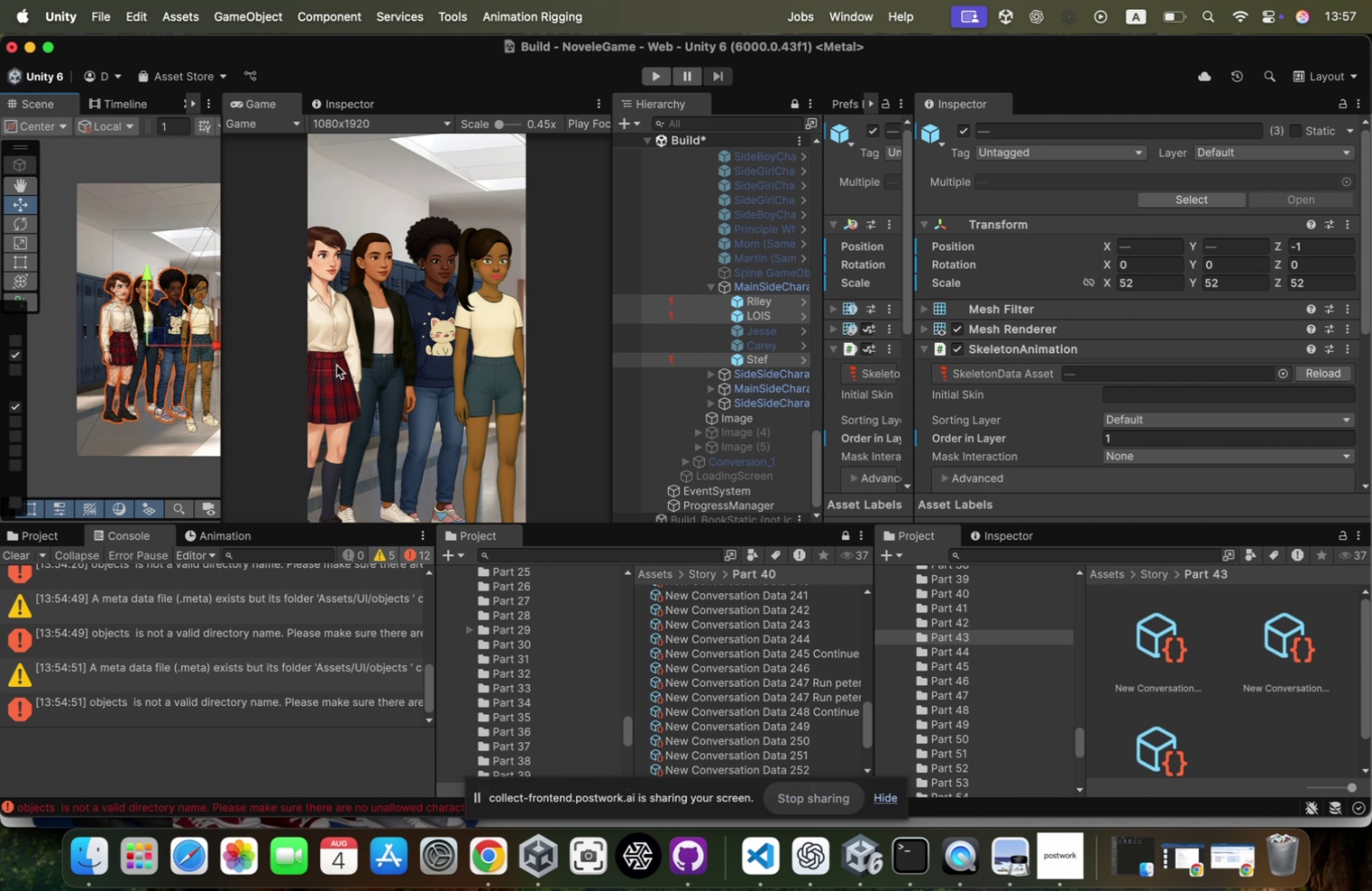 
wait(94.42)
 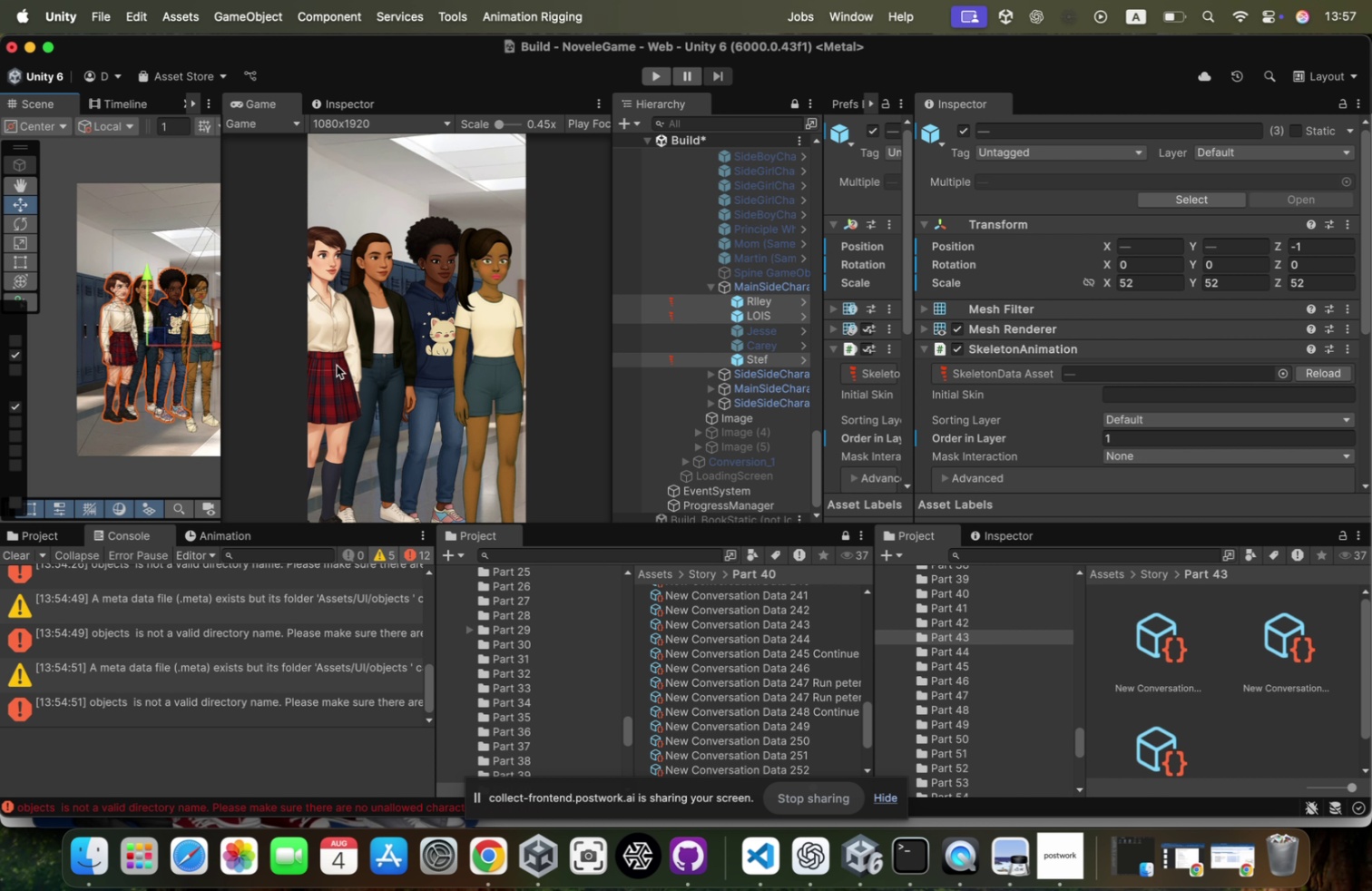 
scroll: coordinate [755, 354], scroll_direction: up, amount: 8.0
 